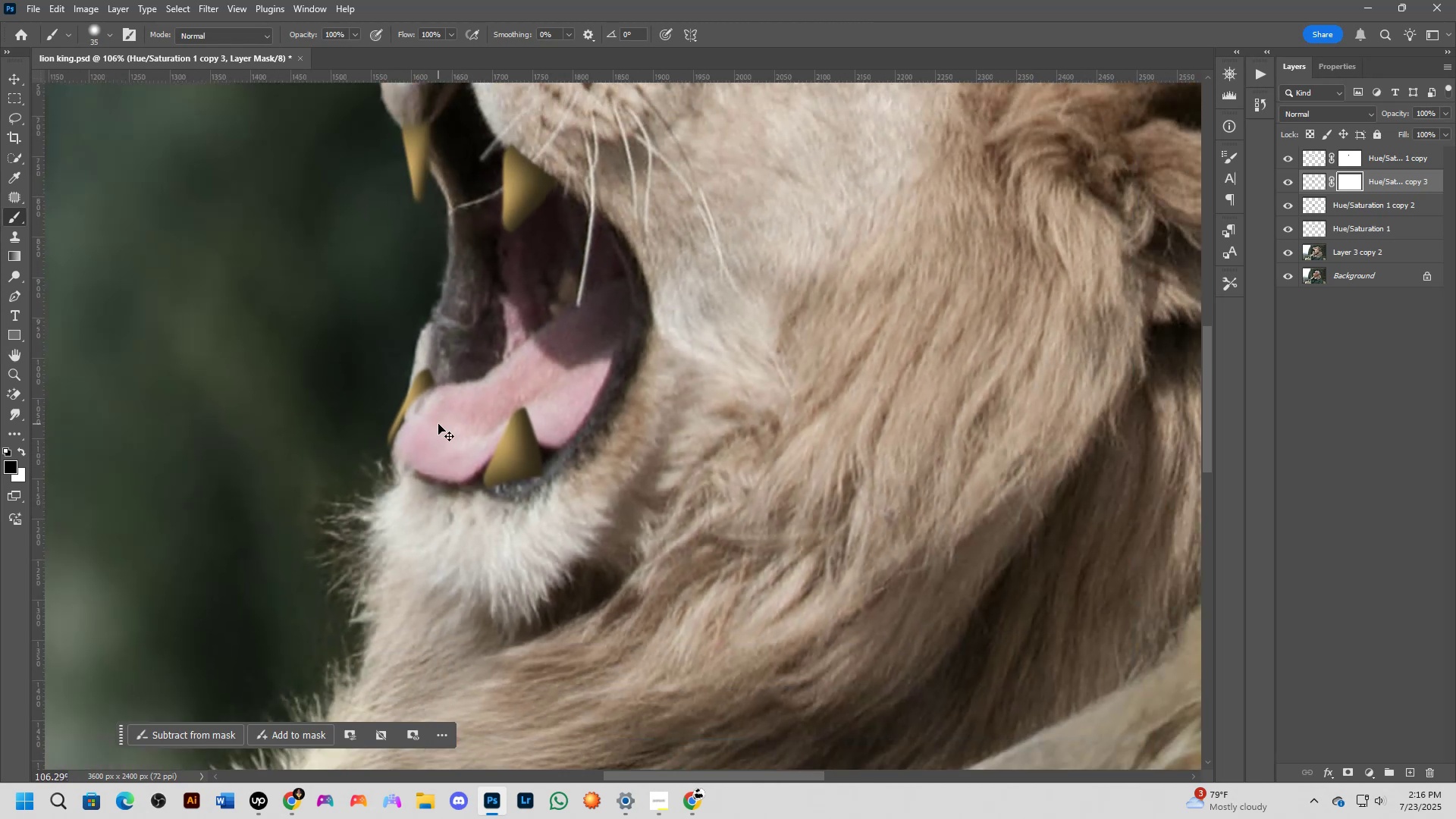 
key(Control+Z)
 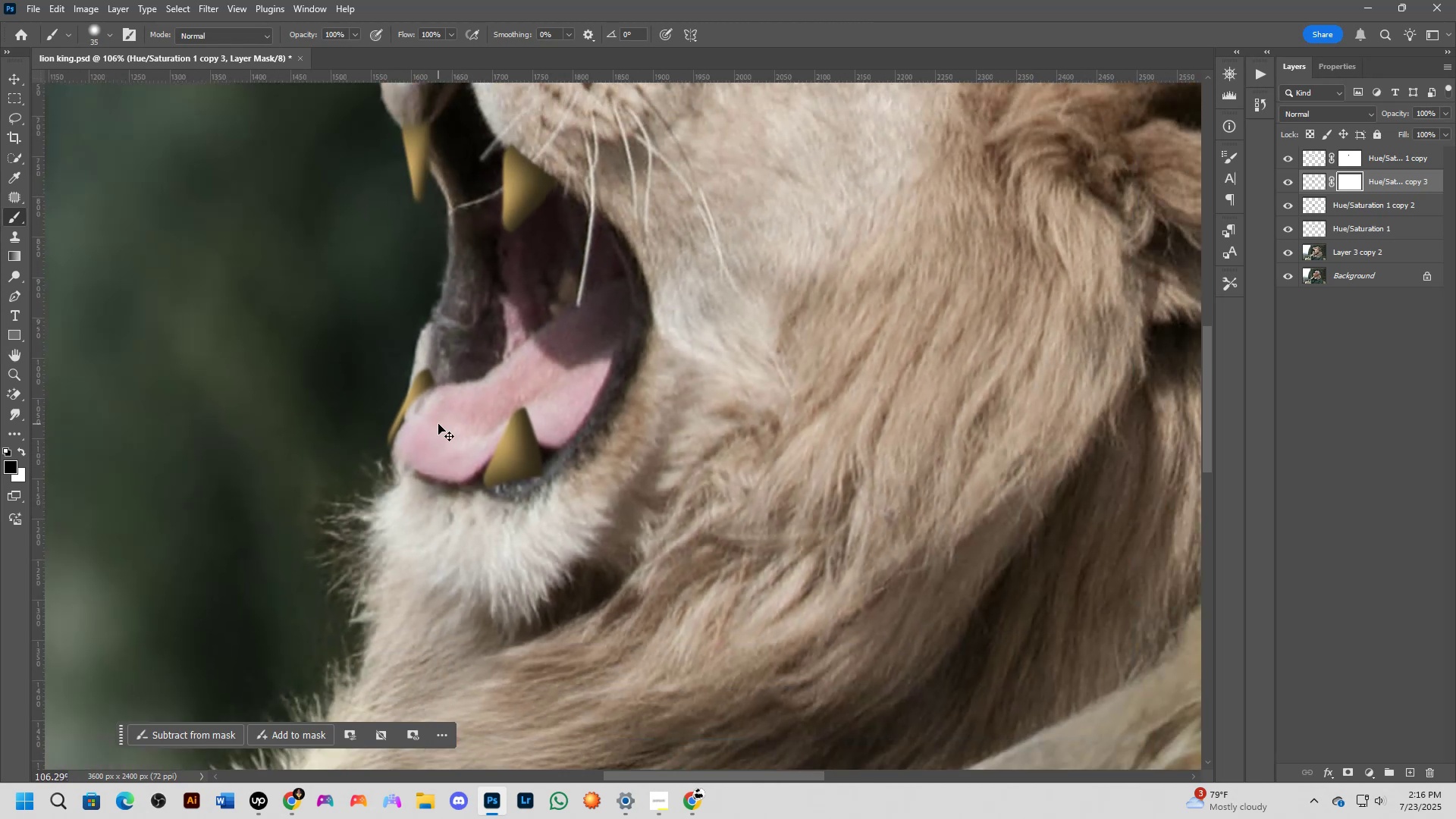 
scroll: coordinate [441, 413], scroll_direction: up, amount: 4.0
 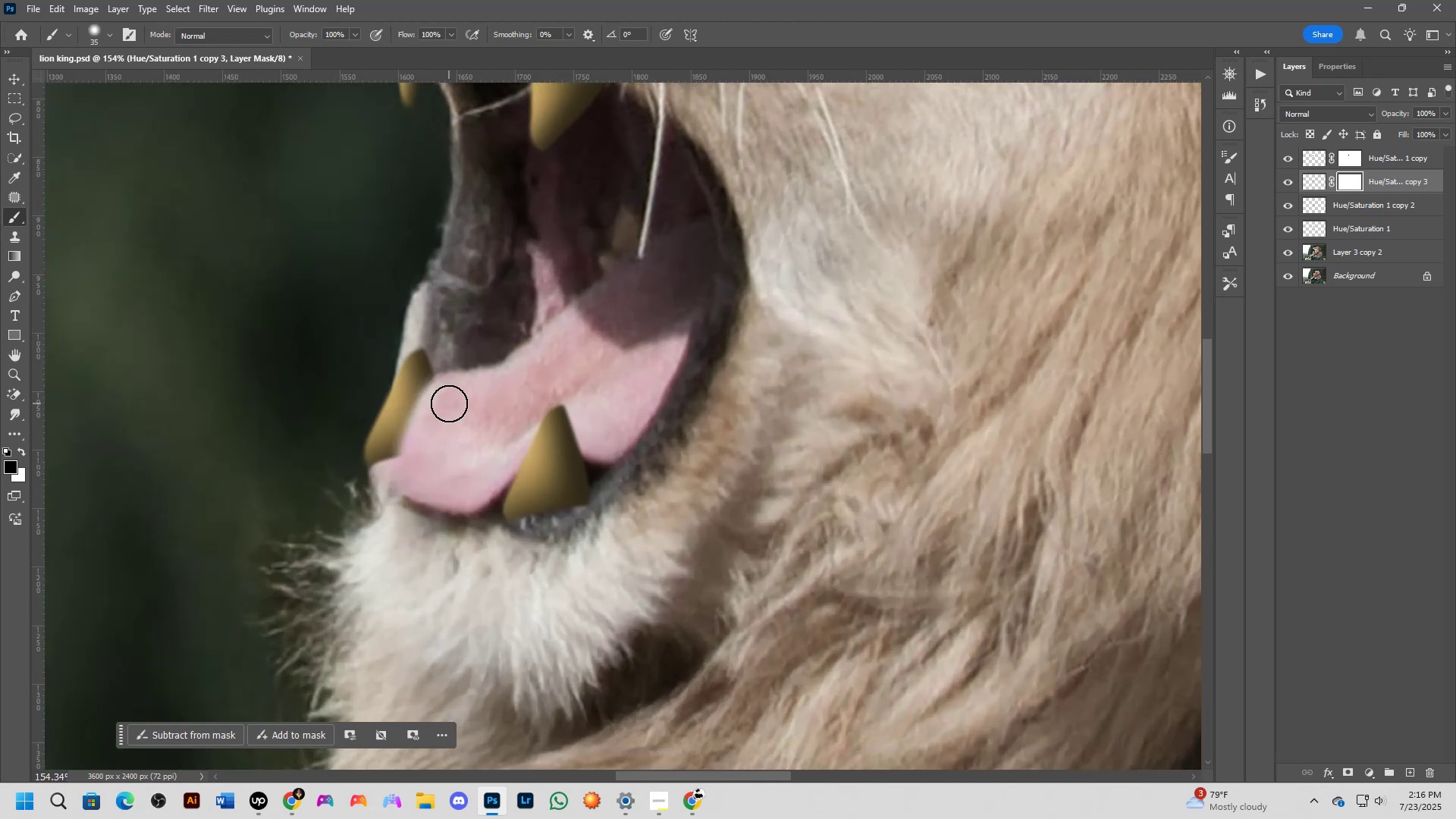 
left_click_drag(start_coordinate=[453, 392], to_coordinate=[463, 405])
 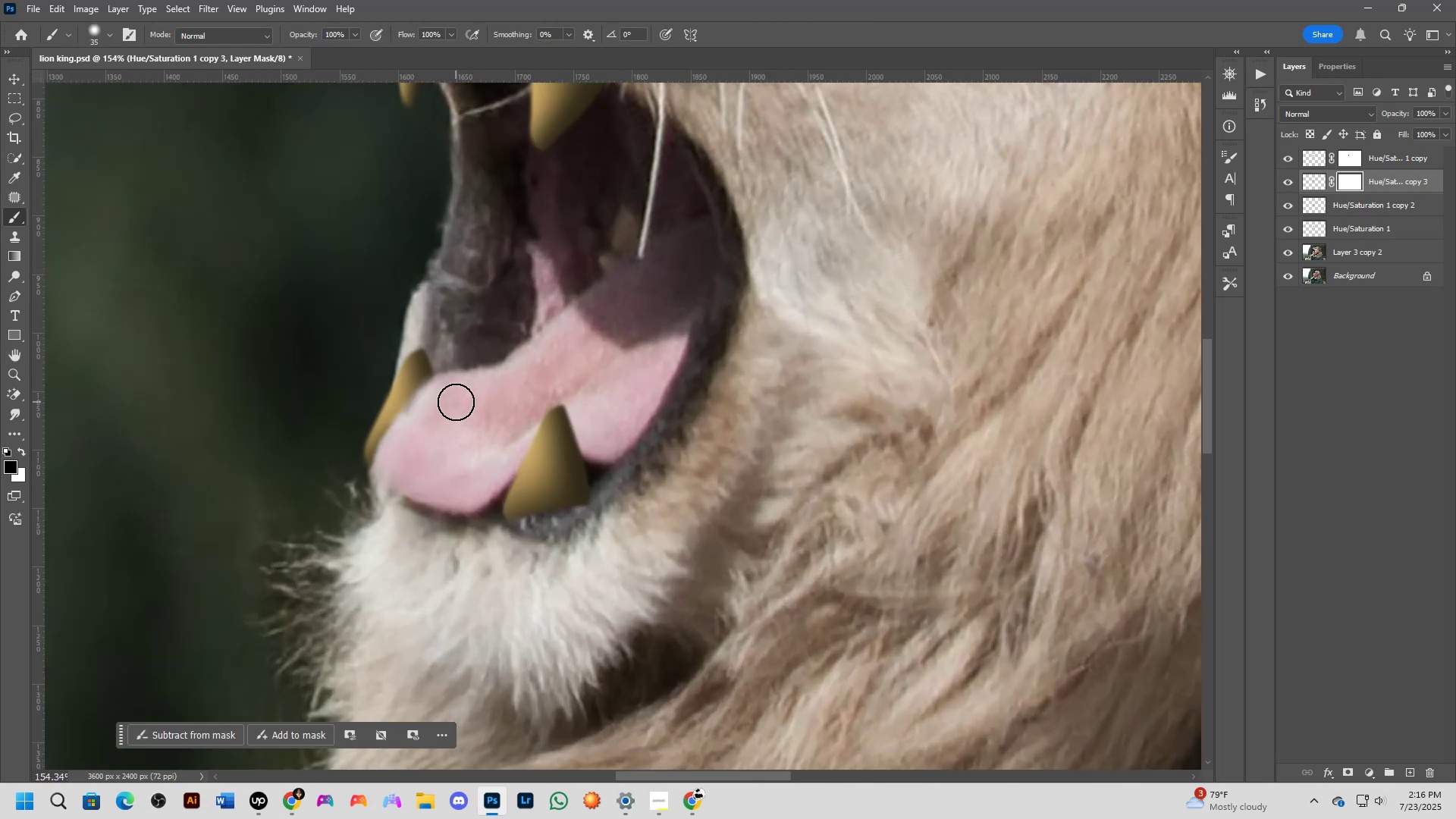 
key(Shift+ShiftLeft)
 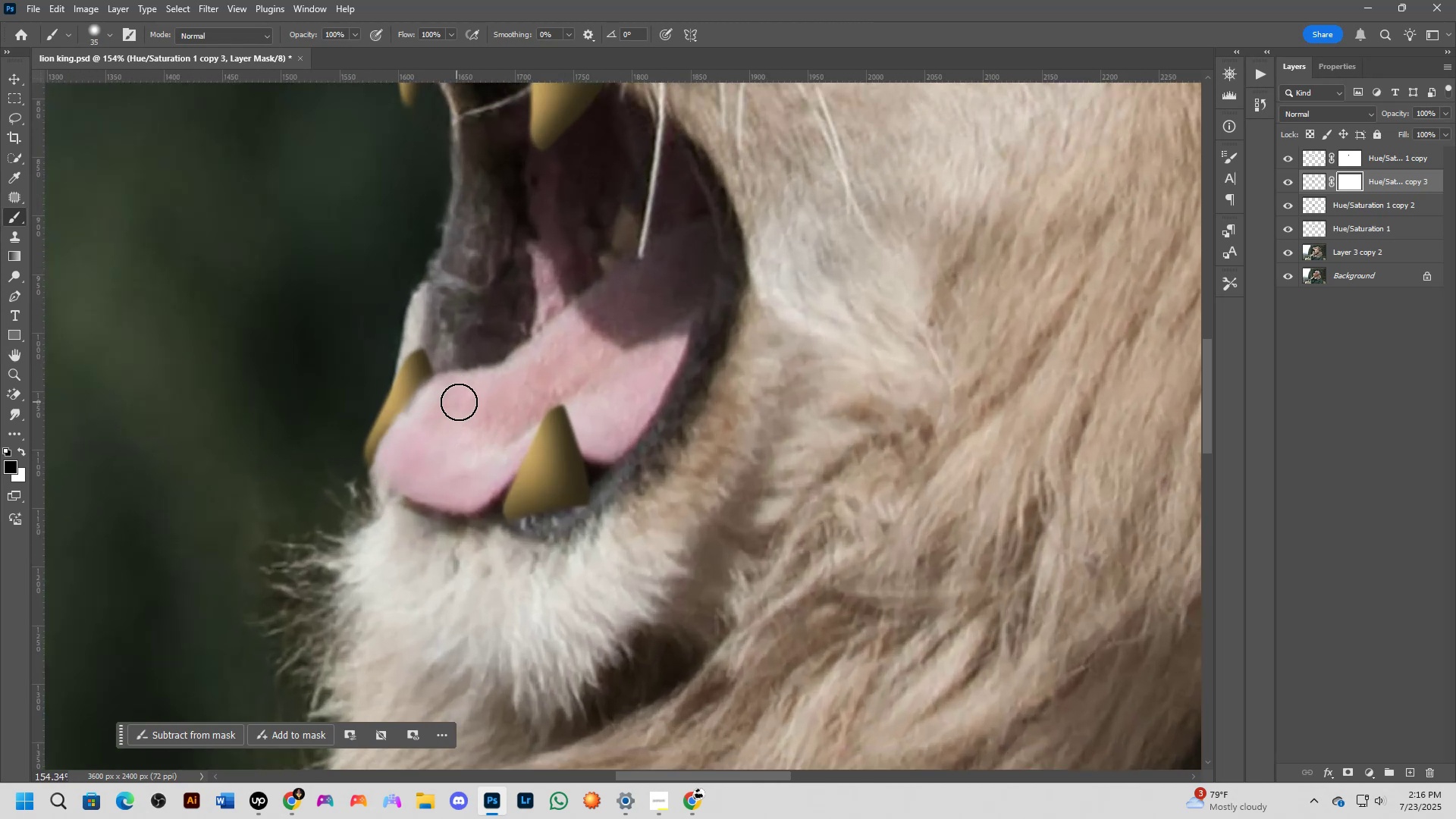 
scroll: coordinate [472, 457], scroll_direction: down, amount: 4.0
 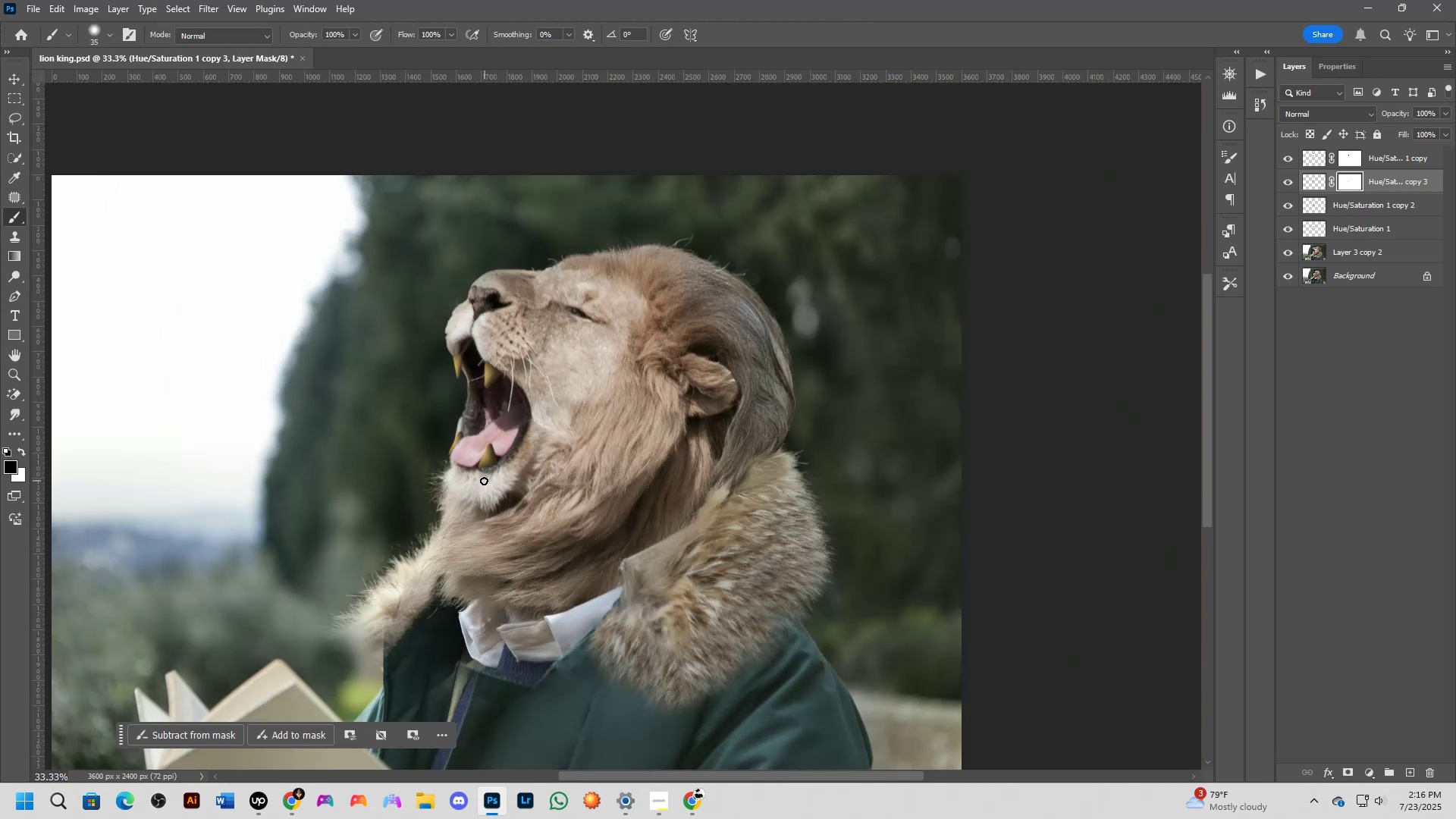 
key(Shift+ShiftLeft)
 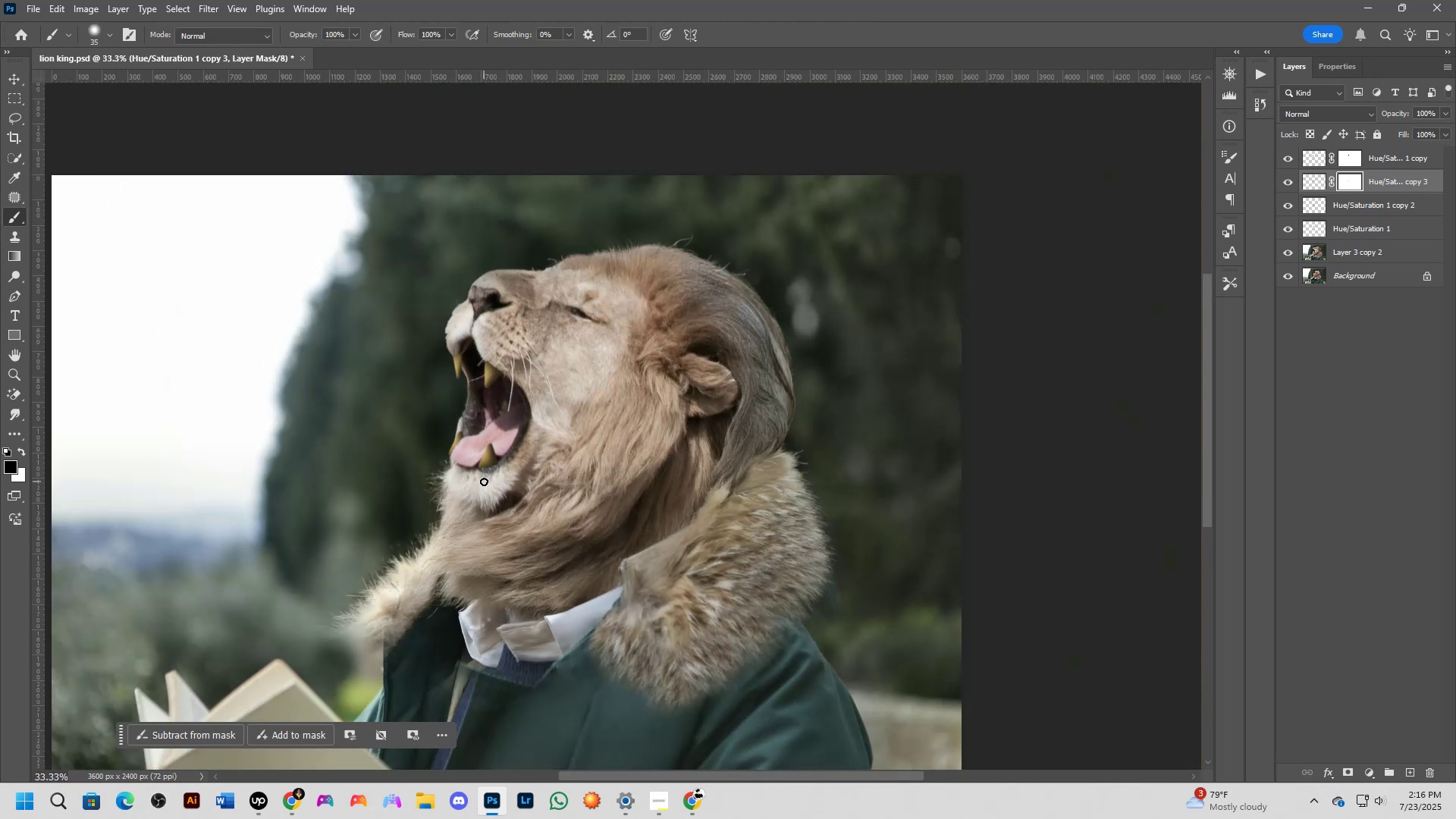 
scroll: coordinate [491, 488], scroll_direction: down, amount: 3.0
 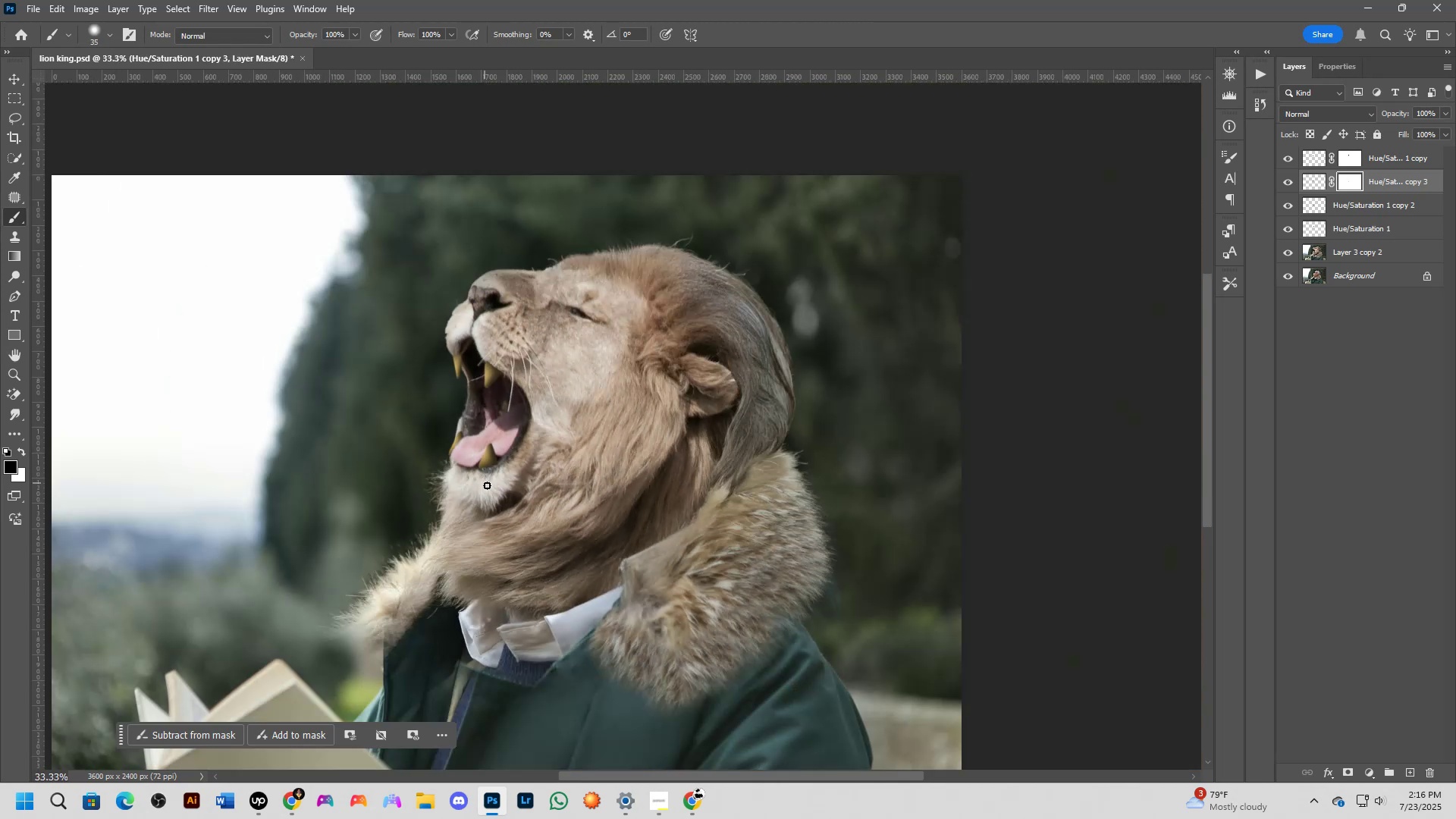 
hold_key(key=Space, duration=0.52)
 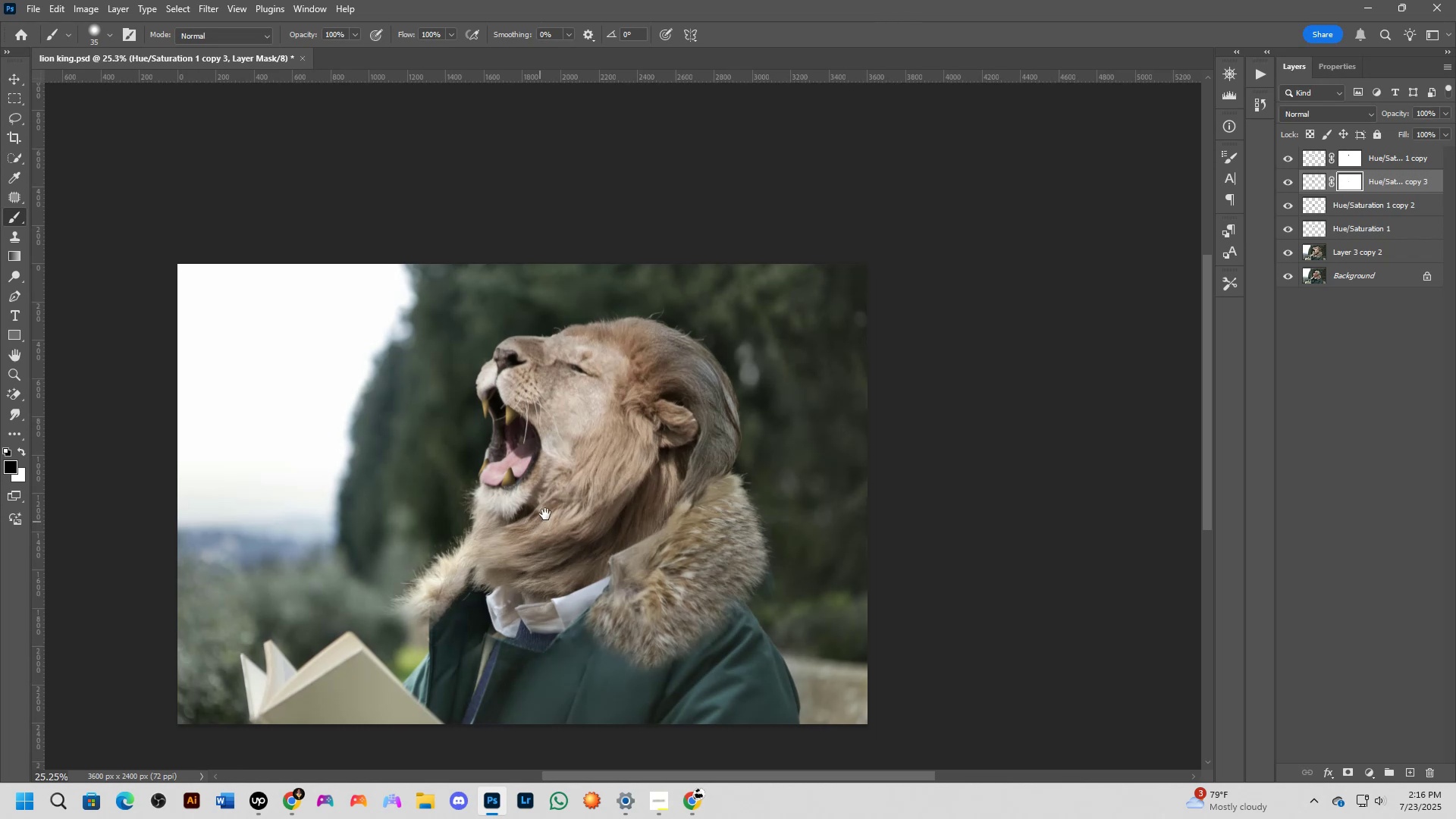 
left_click_drag(start_coordinate=[529, 505], to_coordinate=[543, 530])
 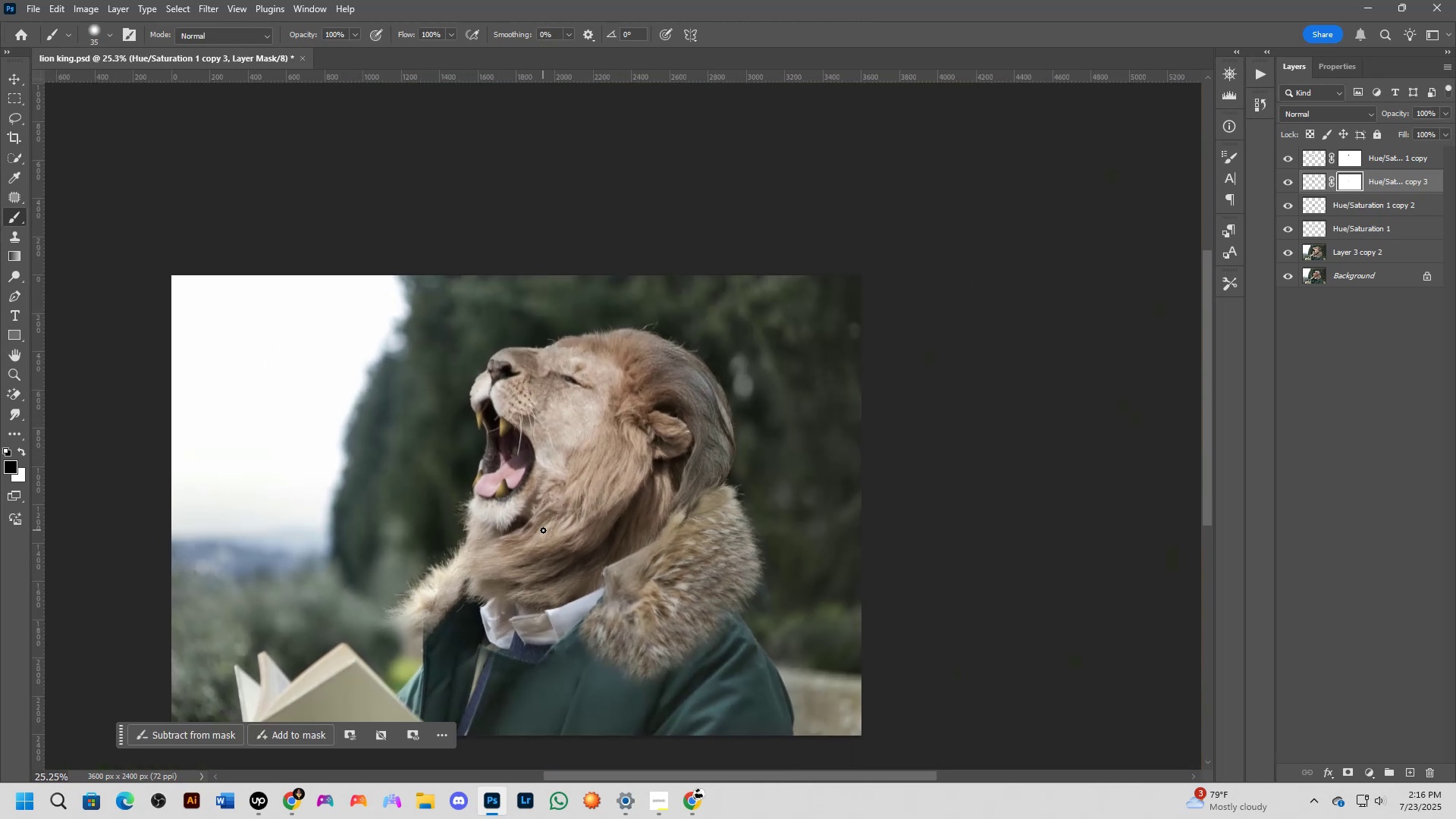 
hold_key(key=Space, duration=0.54)
 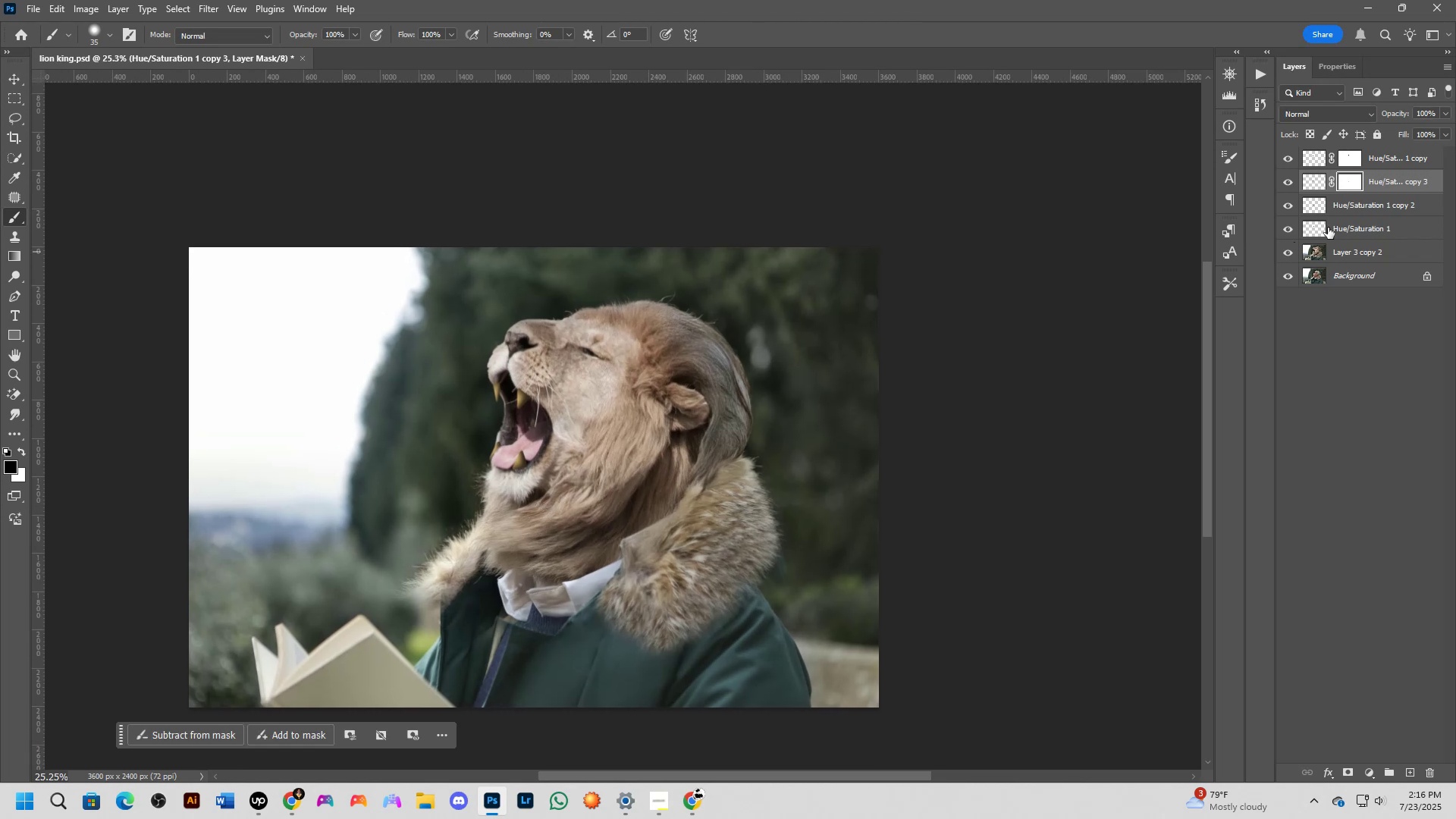 
left_click_drag(start_coordinate=[528, 541], to_coordinate=[545, 513])
 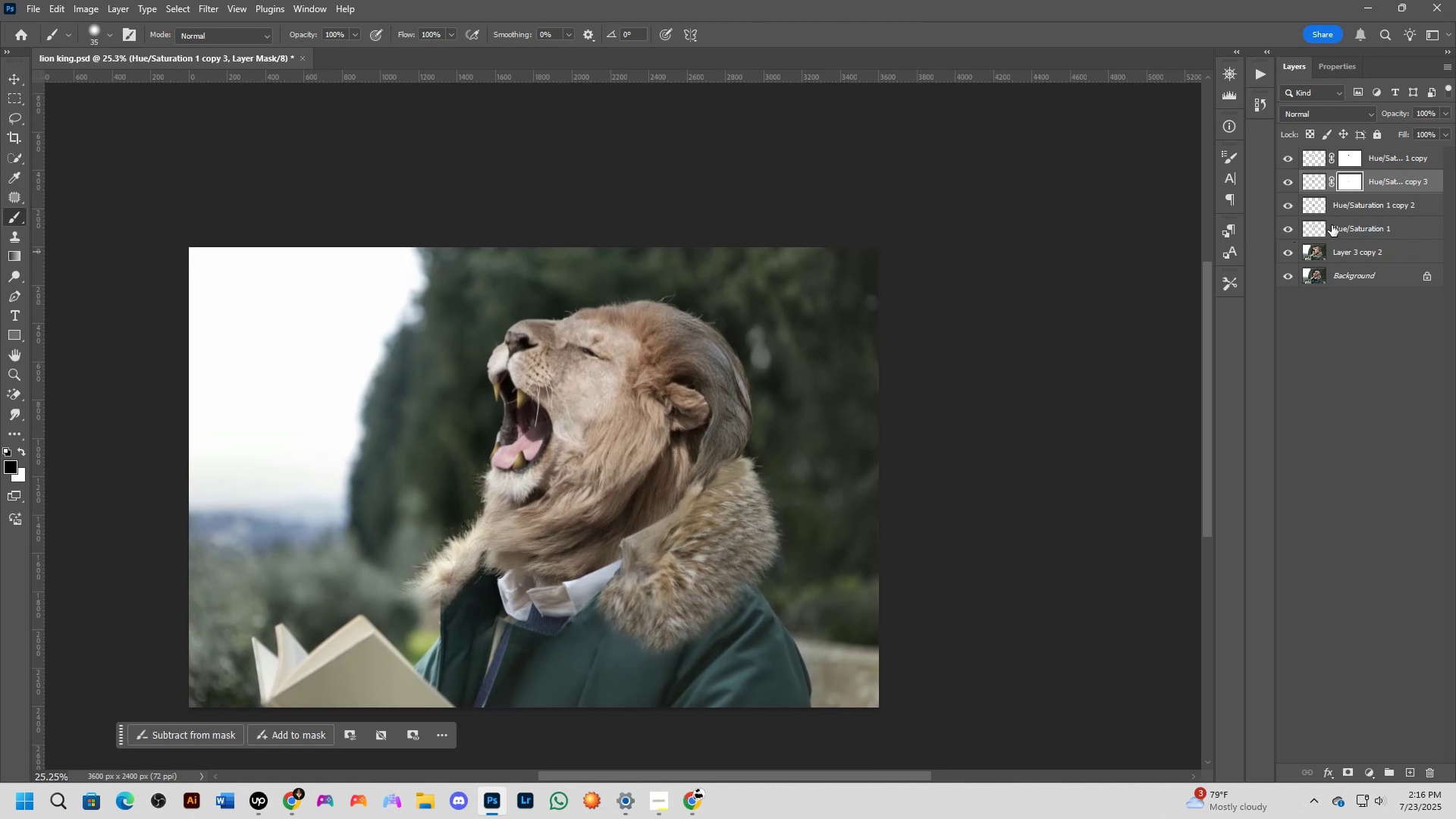 
hold_key(key=ShiftLeft, duration=0.88)
left_click([1385, 205])
 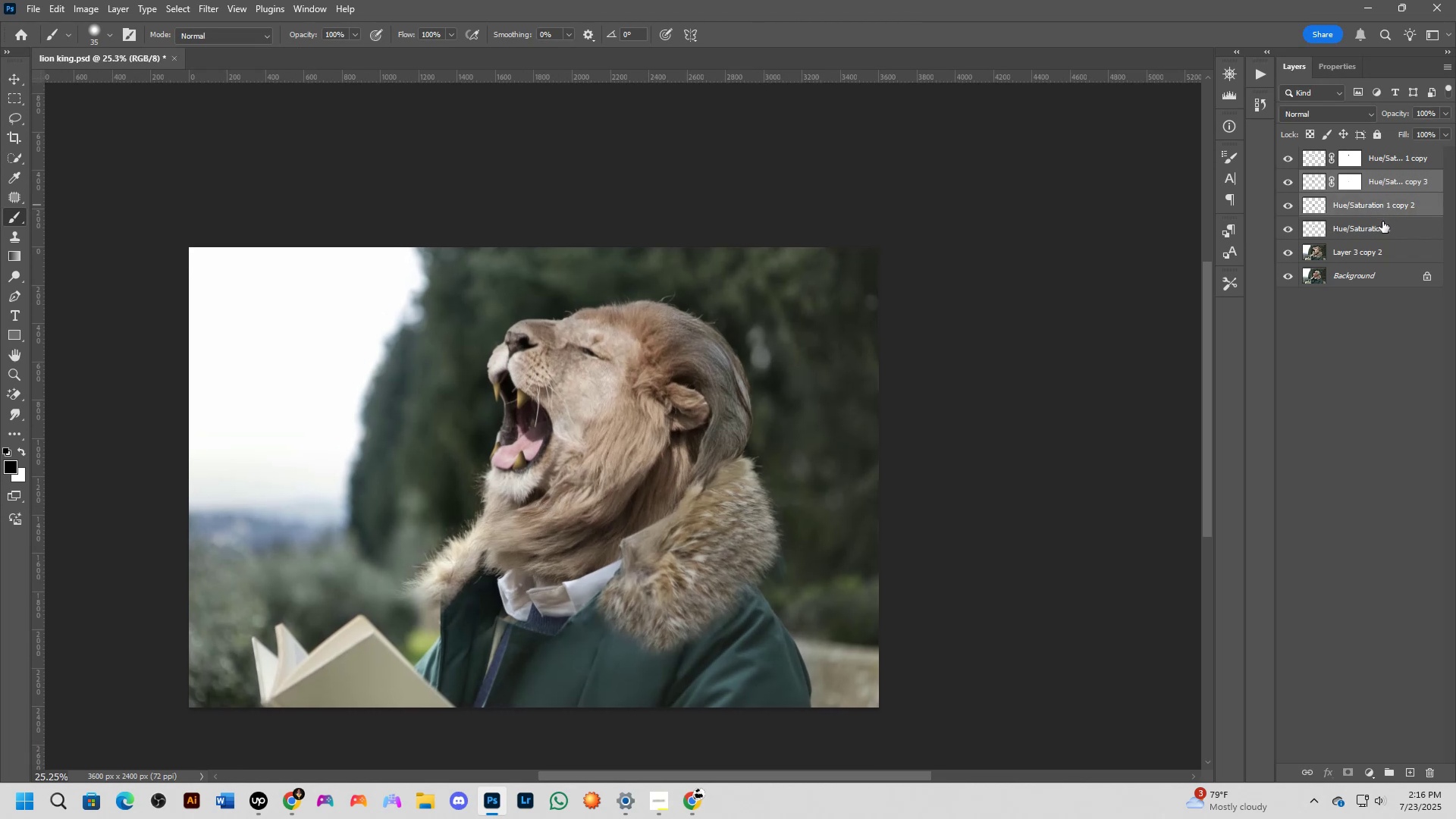 
double_click([1382, 224])
 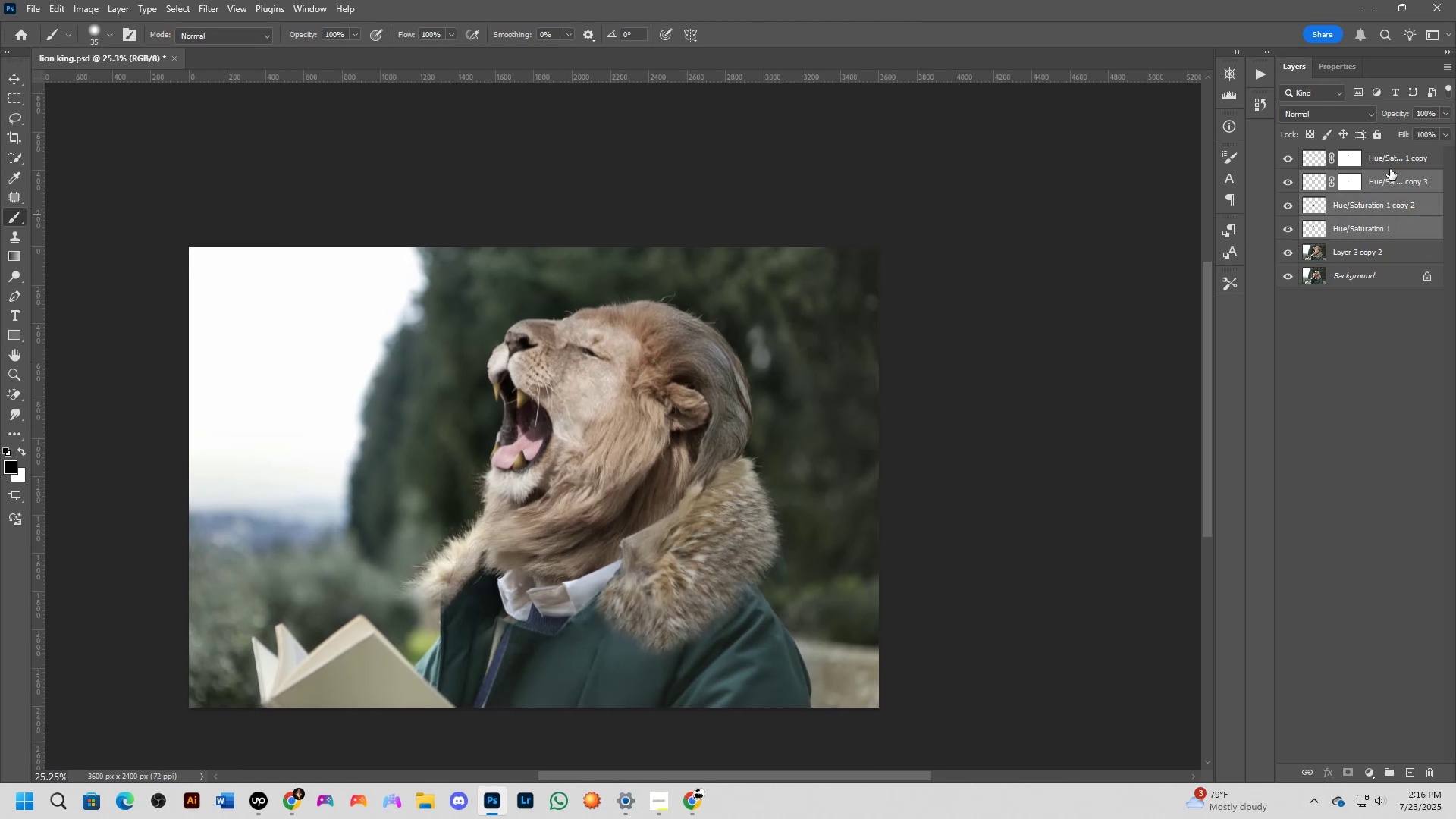 
triple_click([1390, 159])
 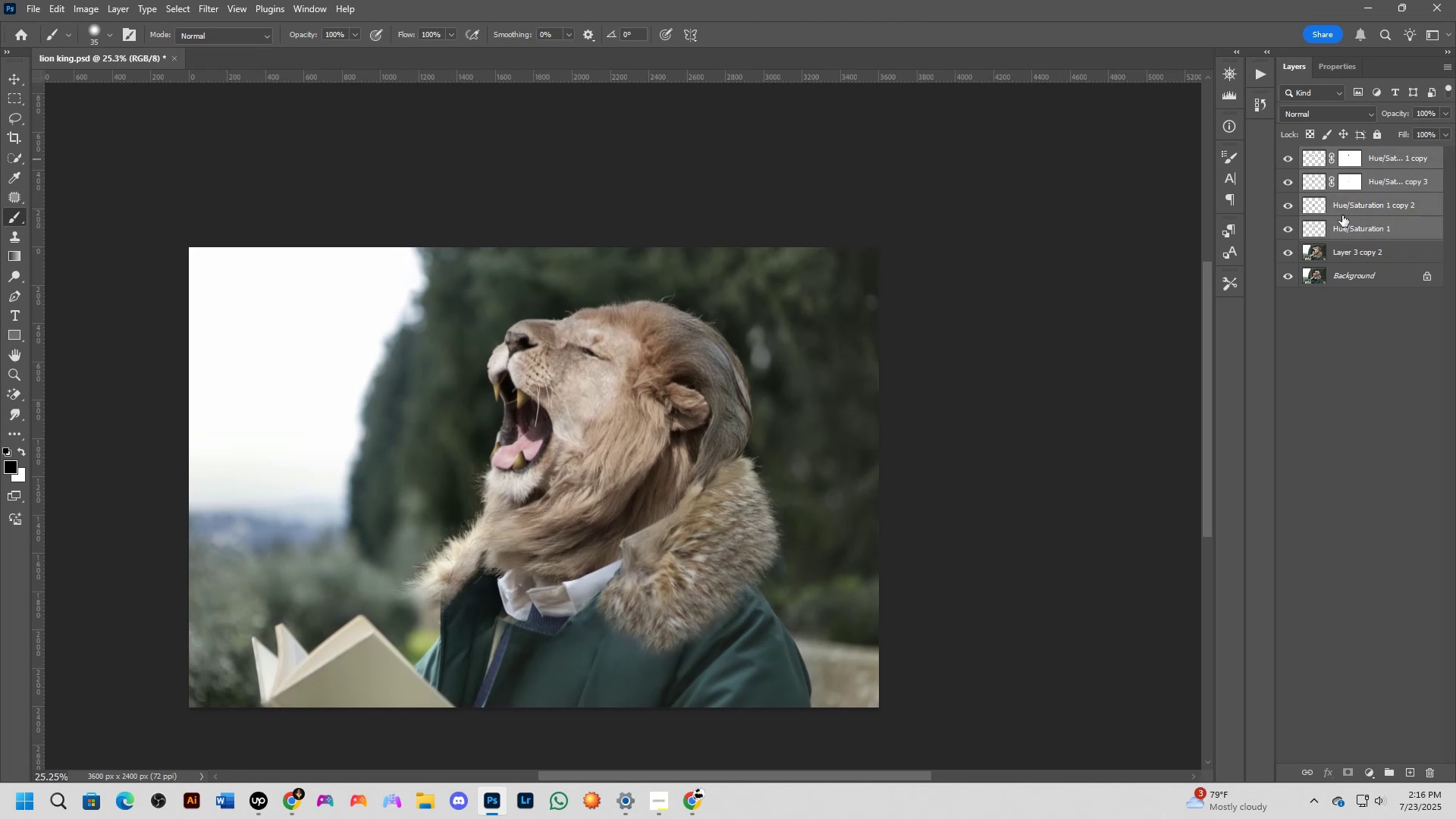 
key(Control+E)
 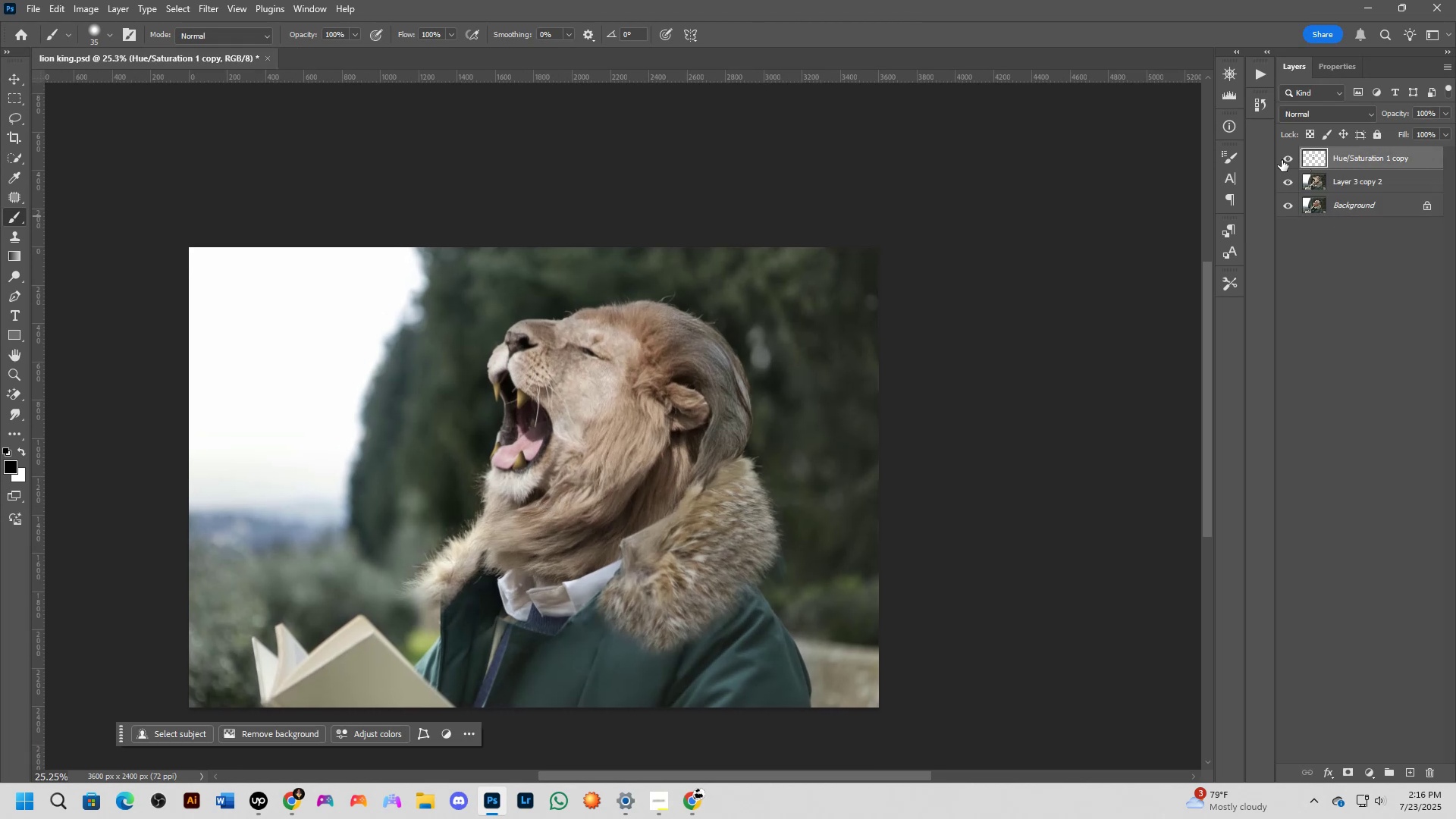 
double_click([1277, 158])
 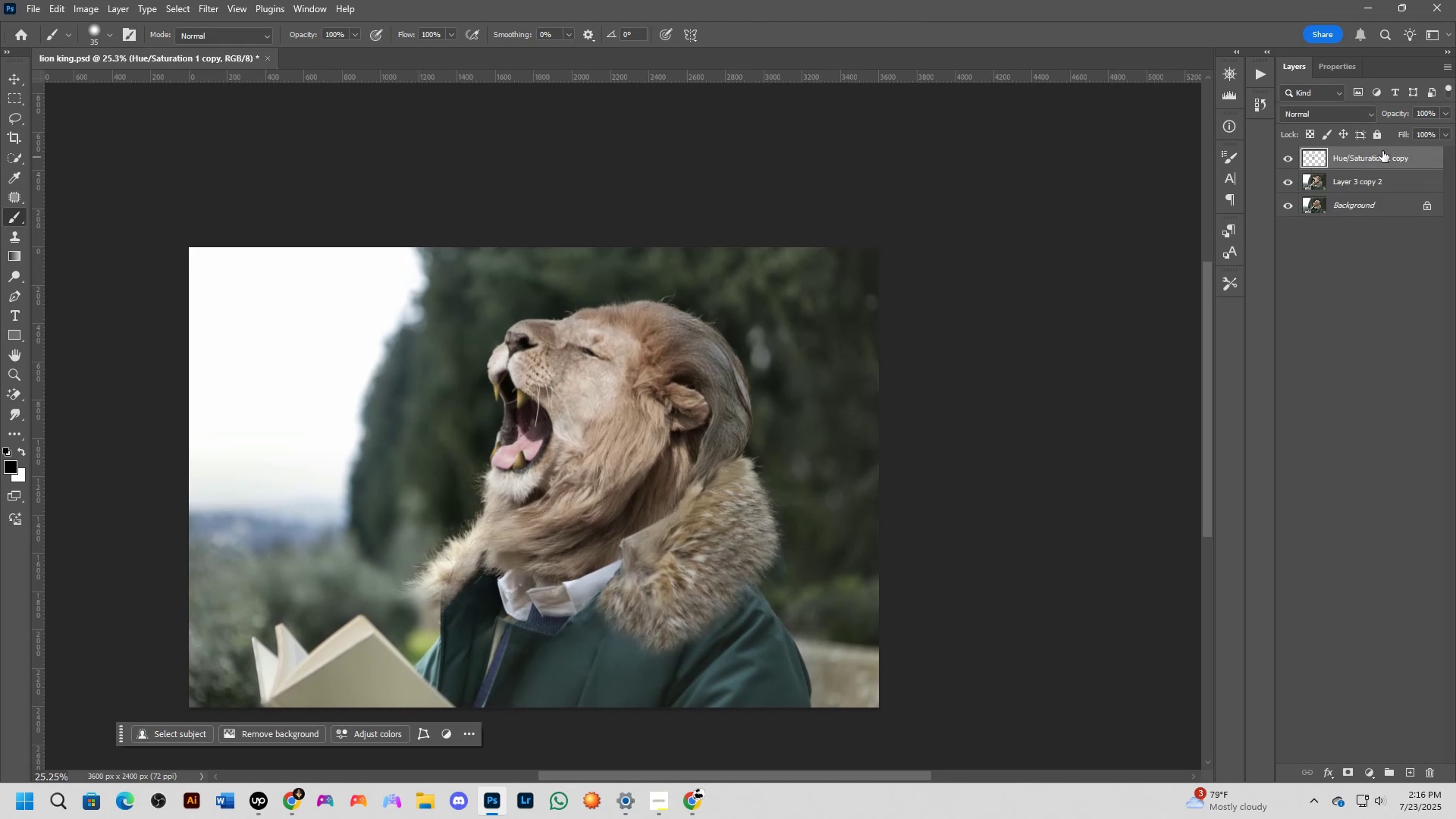 
double_click([1370, 155])
 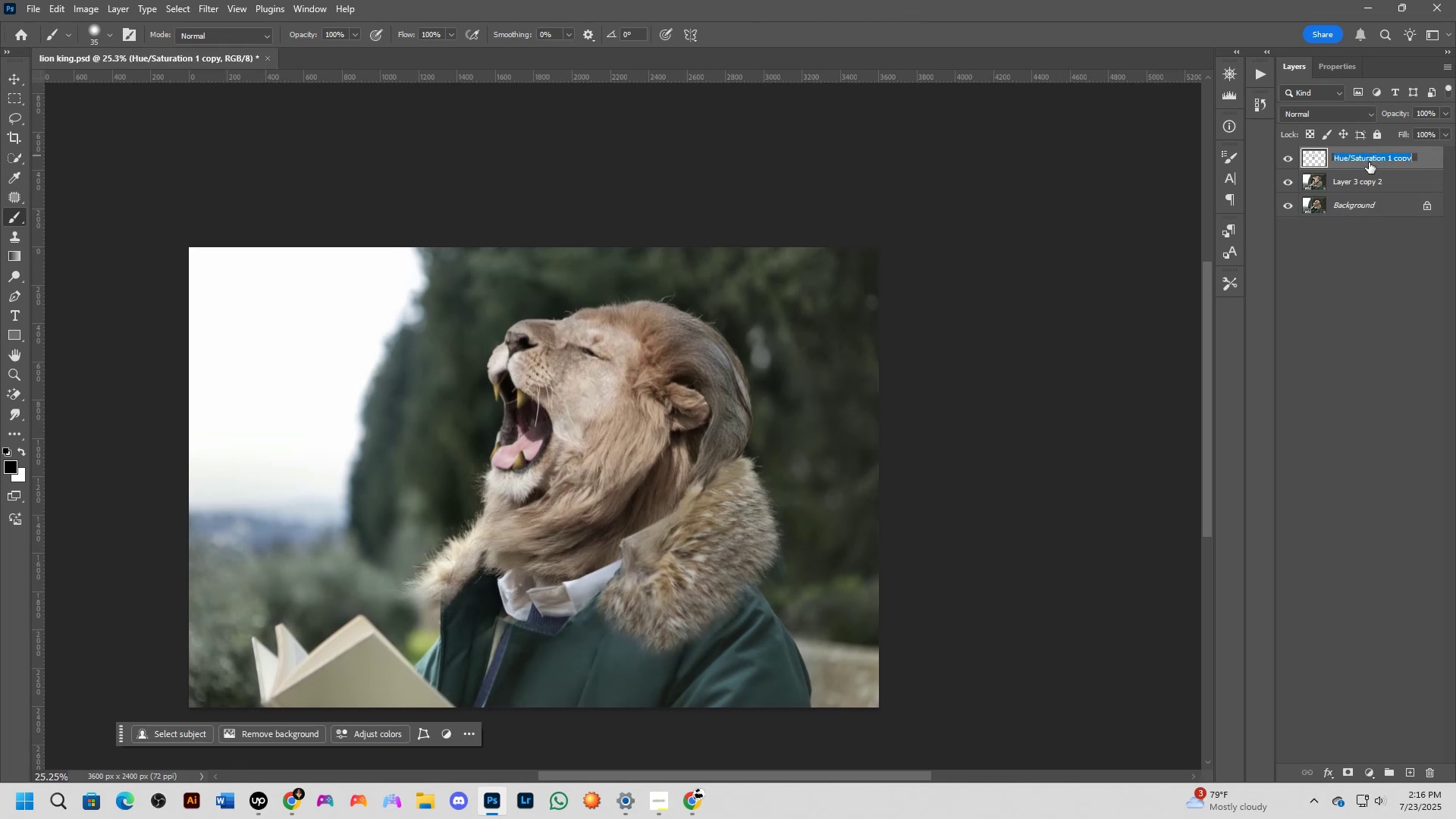 
type(Fangs)
 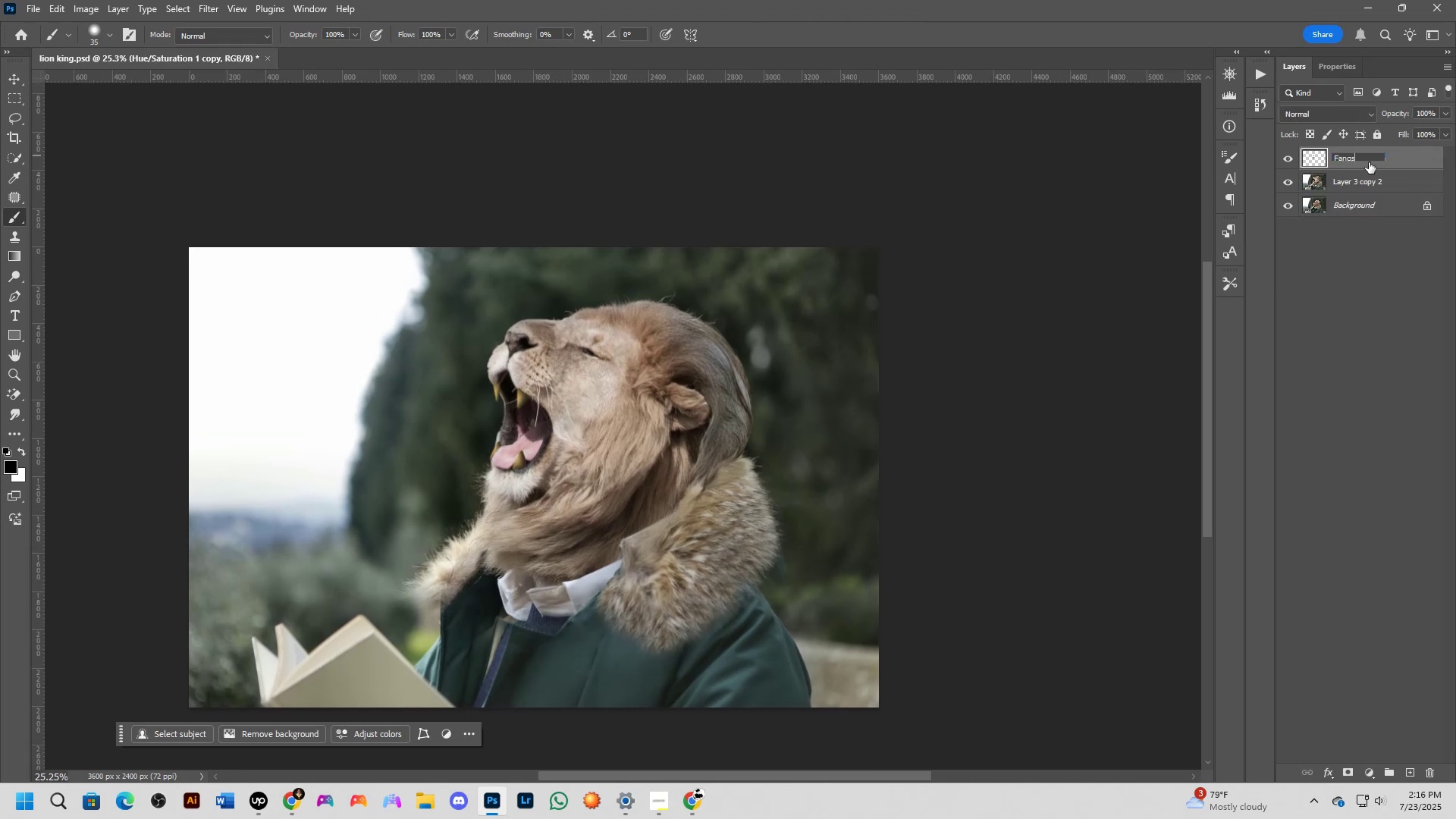 
key(Enter)
 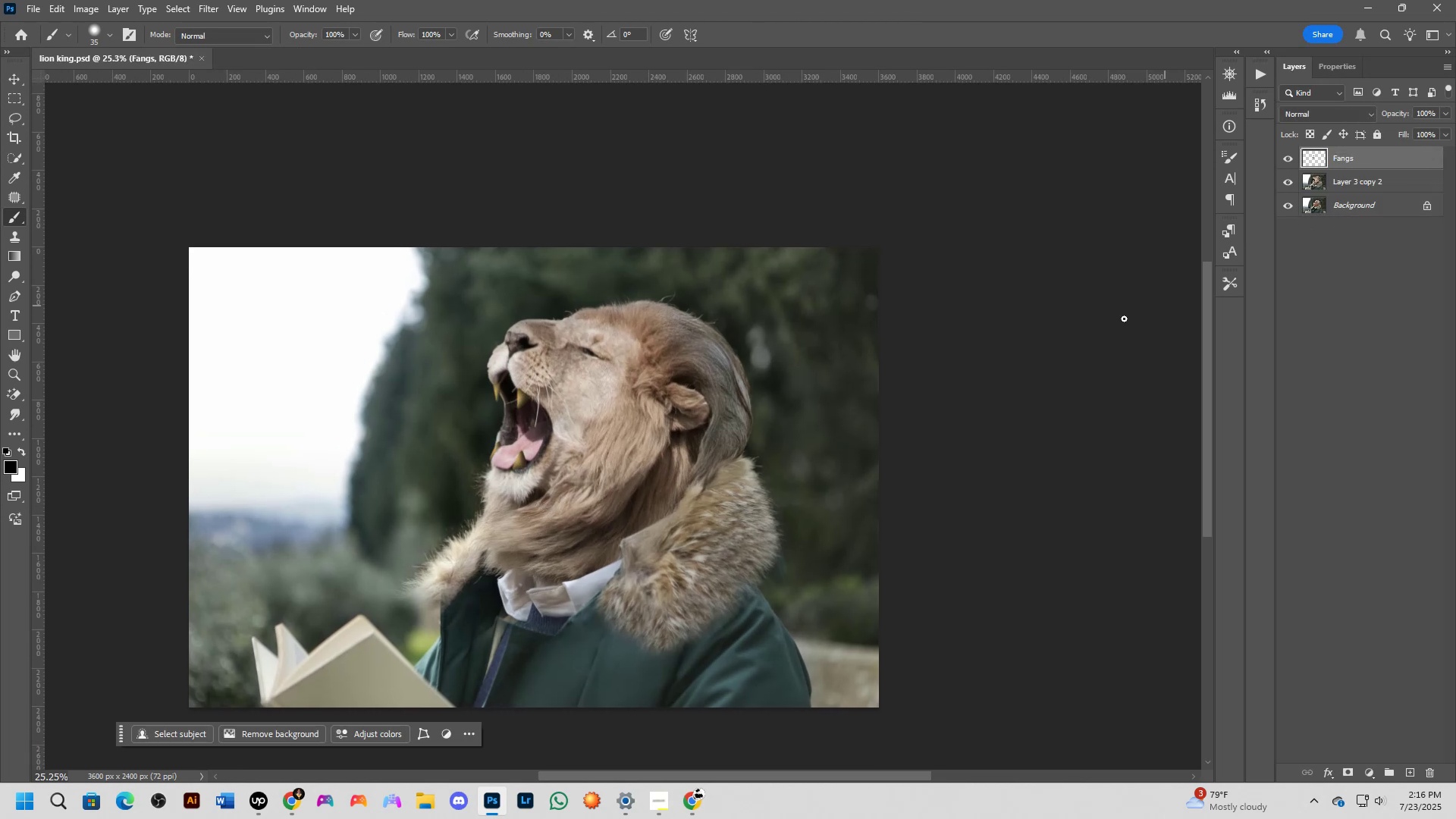 
key(Shift+ShiftLeft)
 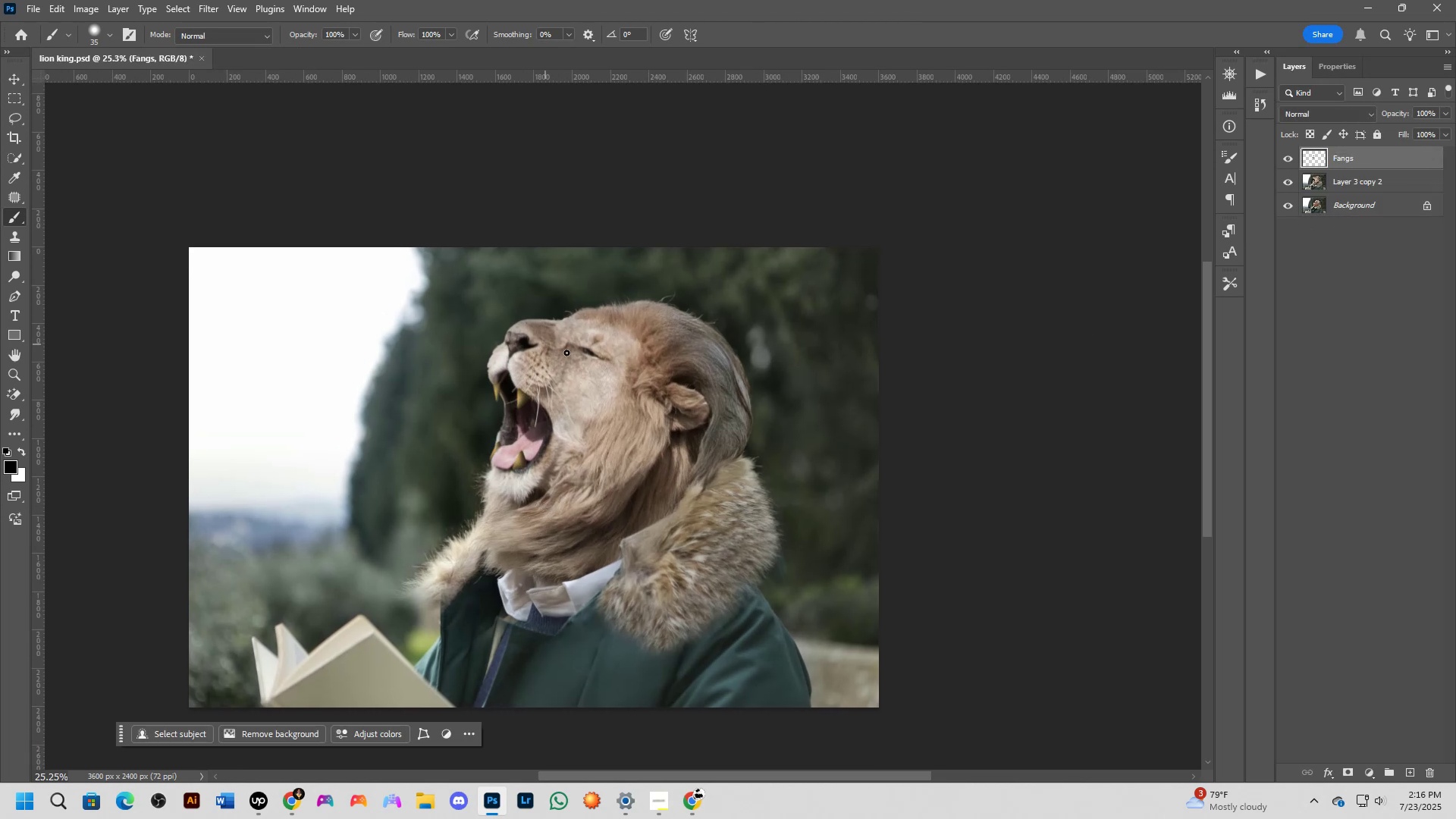 
scroll: coordinate [602, 359], scroll_direction: up, amount: 1.0
 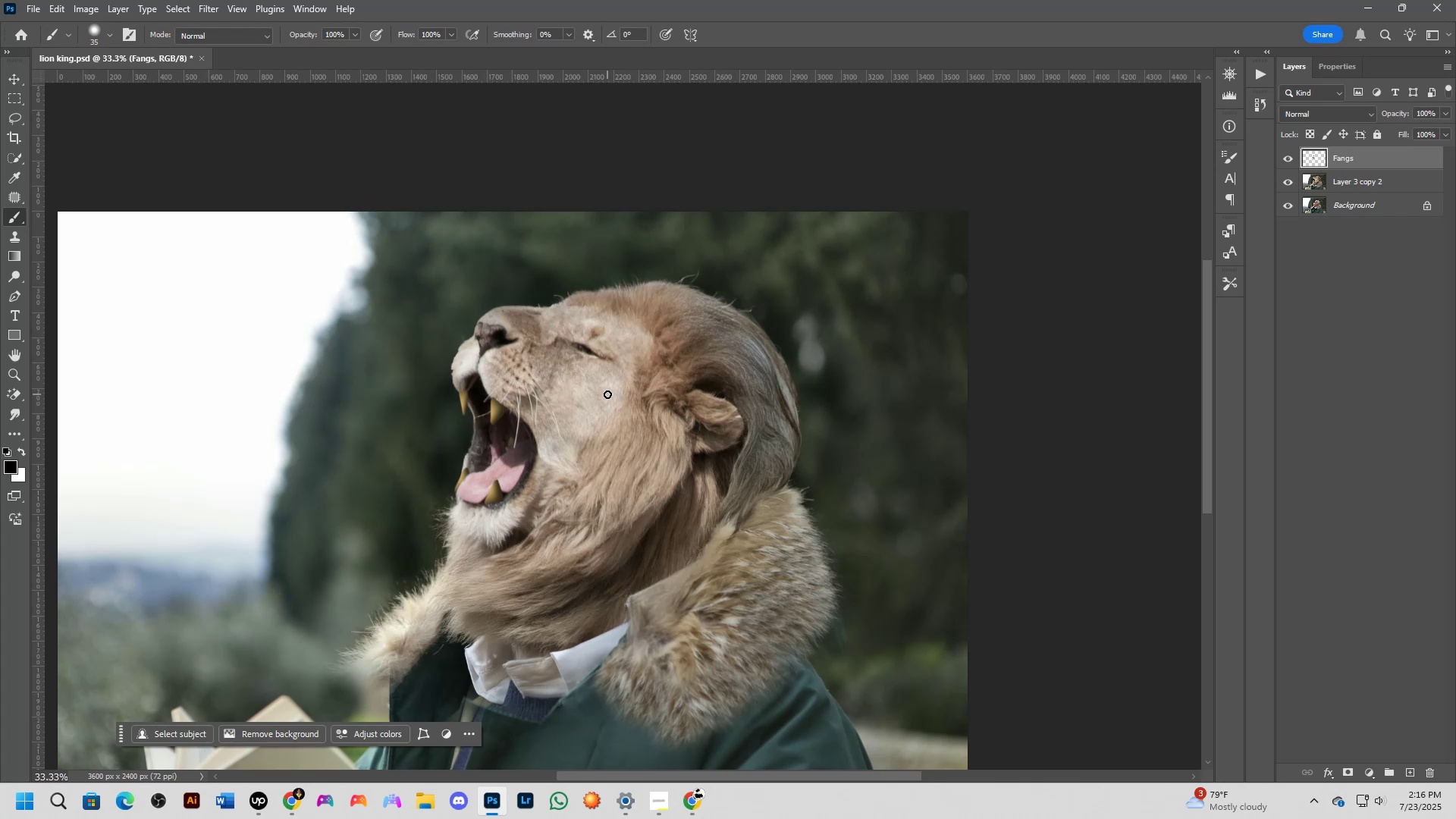 
wait(5.01)
 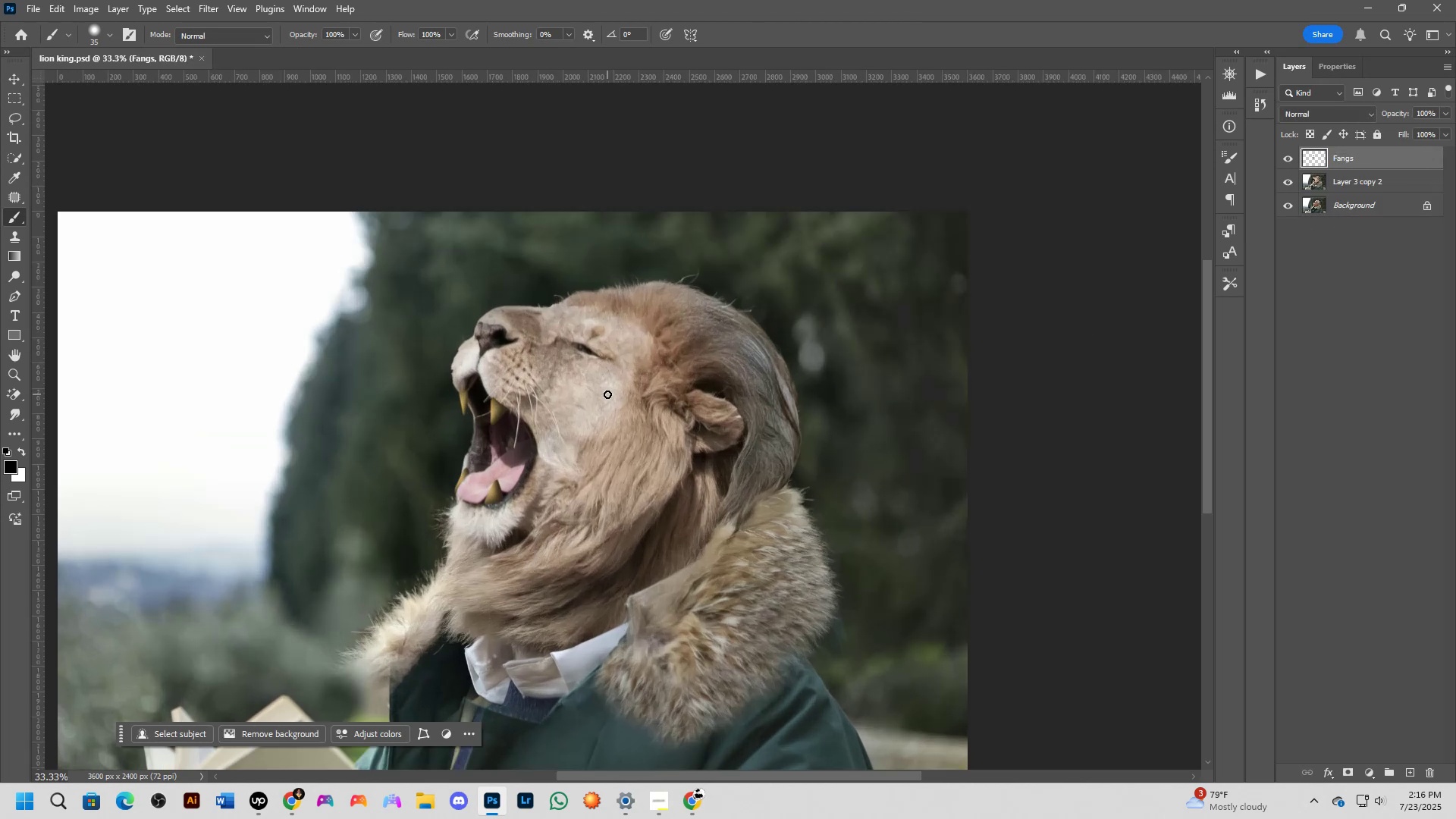 
scroll: coordinate [573, 408], scroll_direction: down, amount: 3.0
 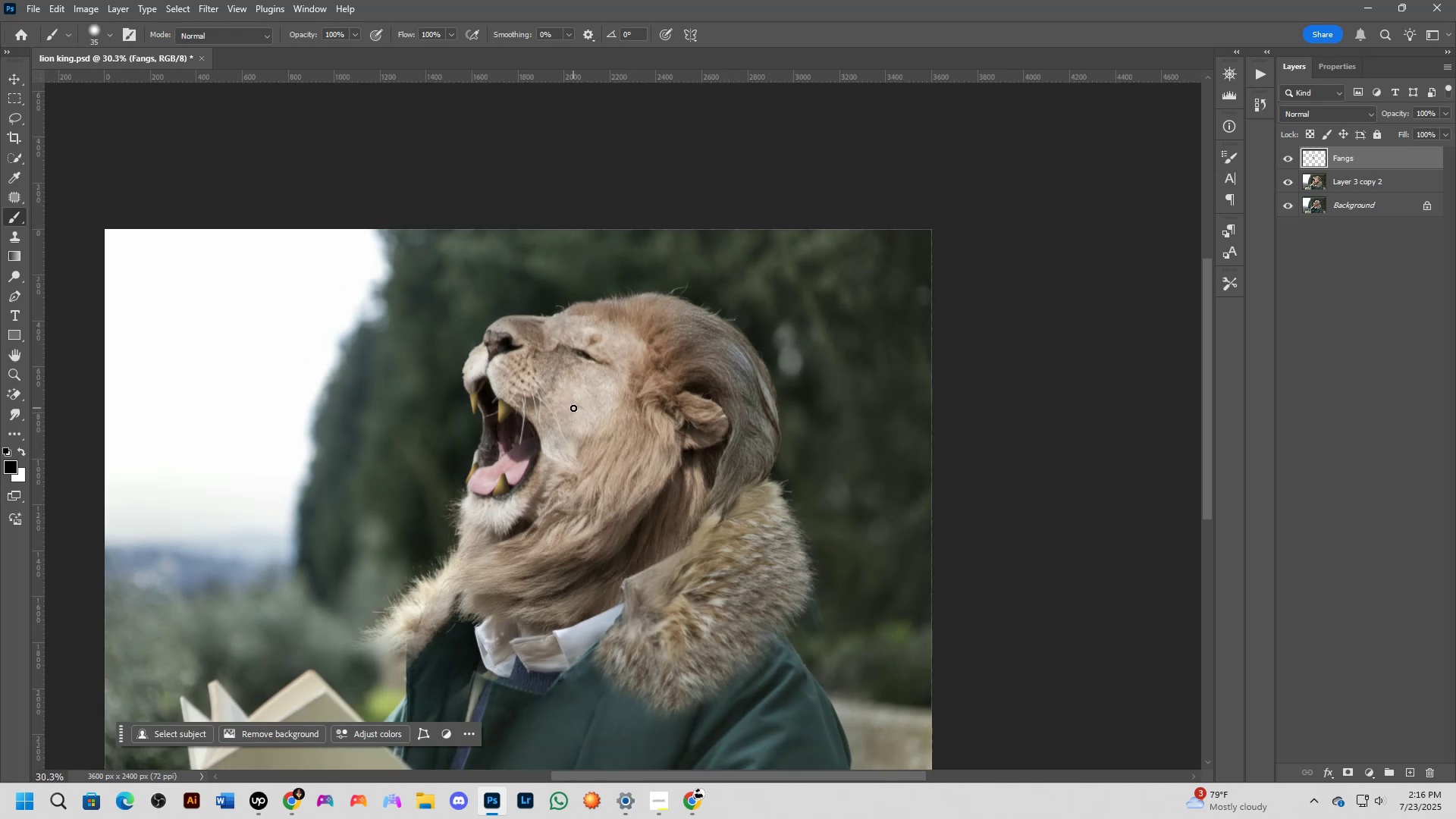 
hold_key(key=Space, duration=0.67)
 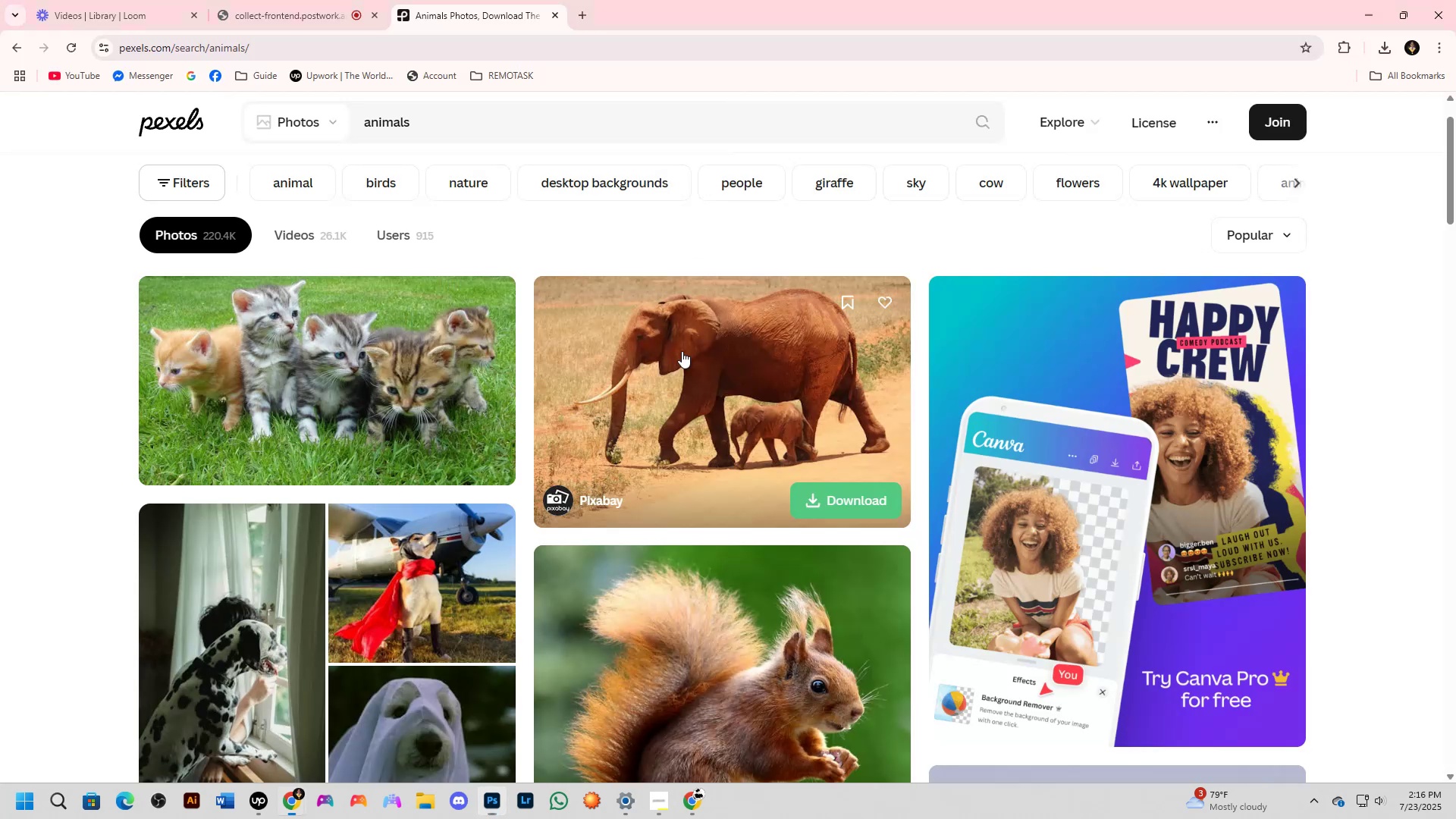 
left_click_drag(start_coordinate=[599, 409], to_coordinate=[681, 350])
 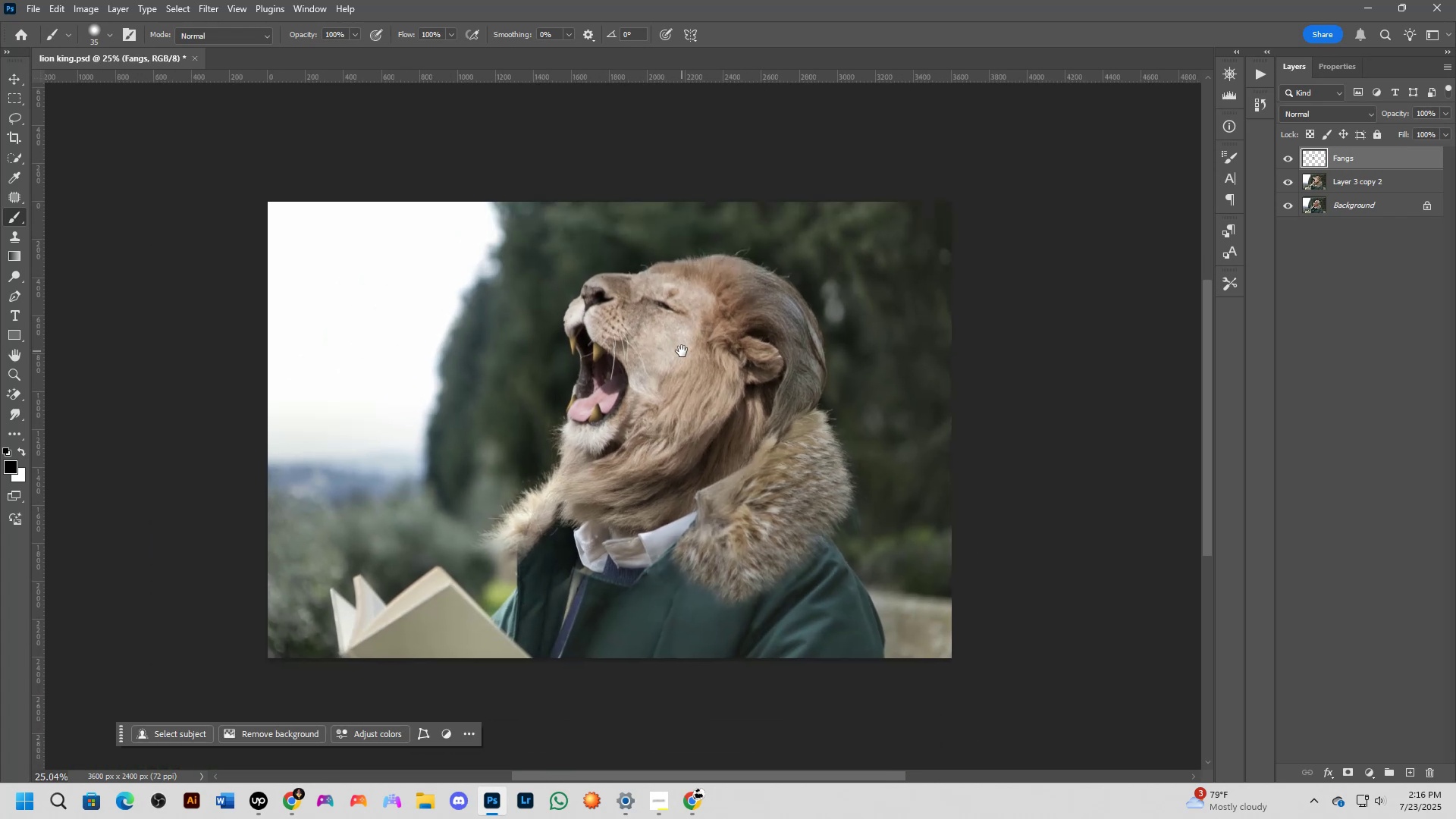 
key(Alt+AltLeft)
 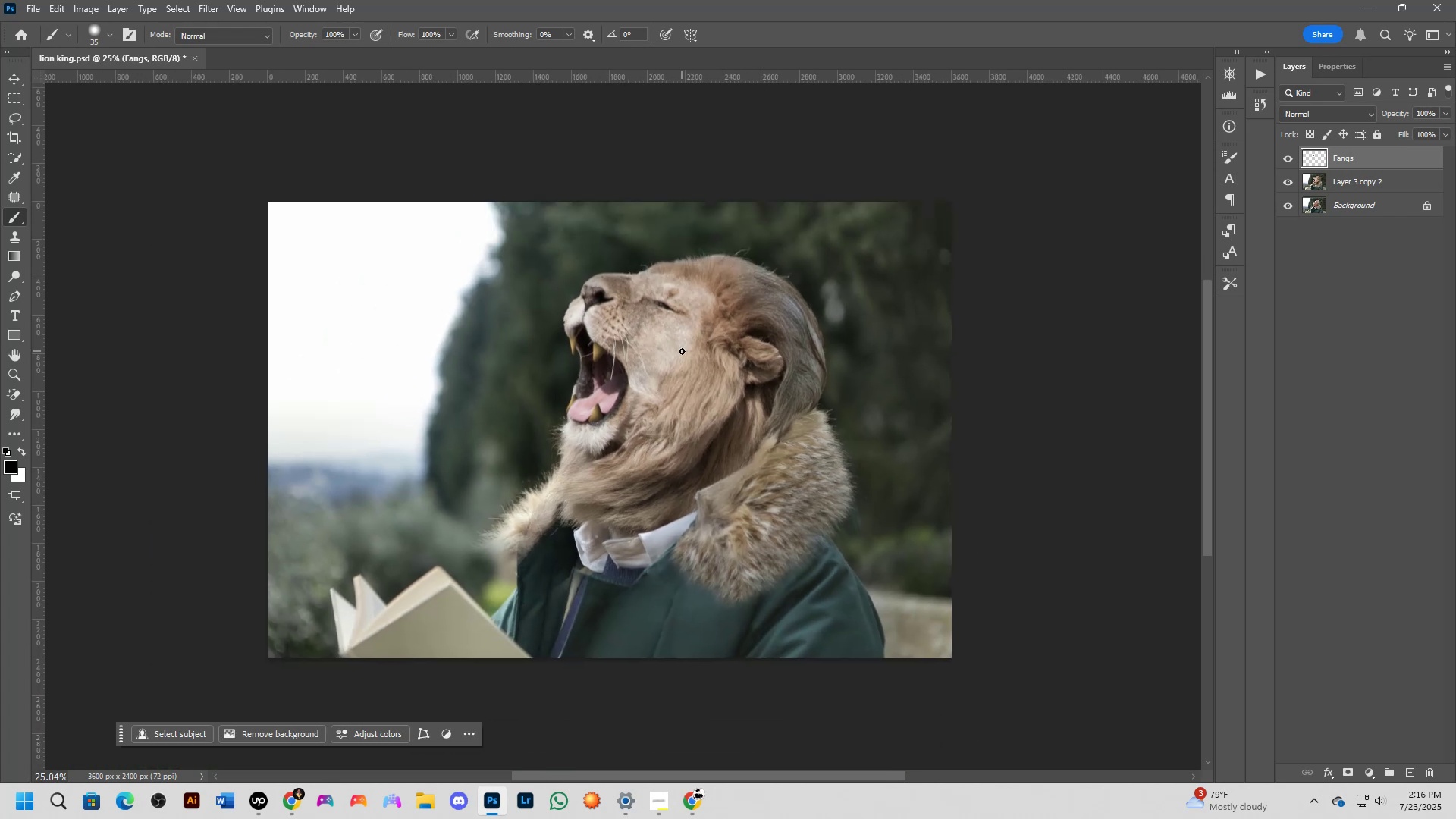 
key(Tab)
type(snkae)
 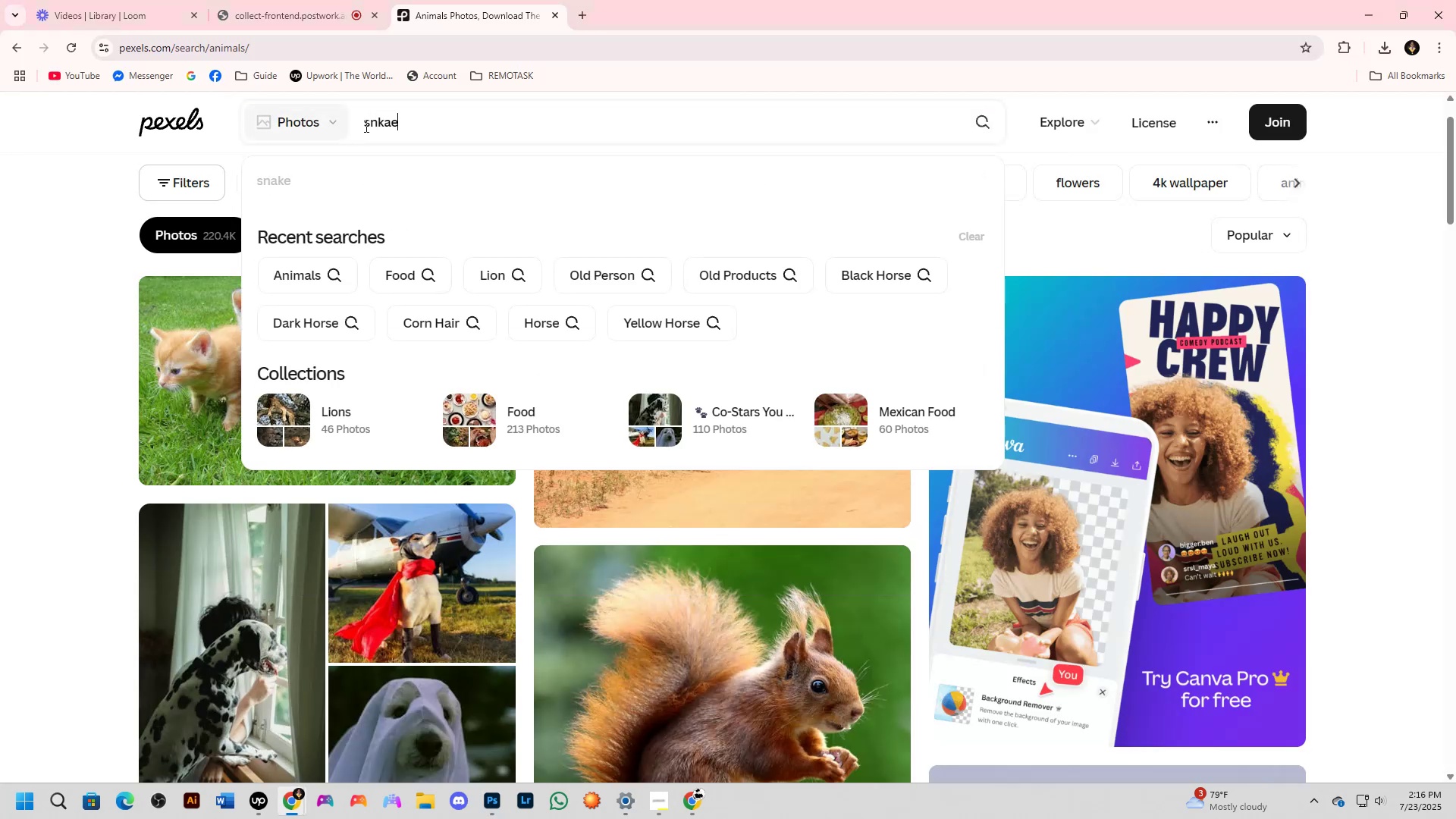 
left_click_drag(start_coordinate=[460, 124], to_coordinate=[359, 119])
 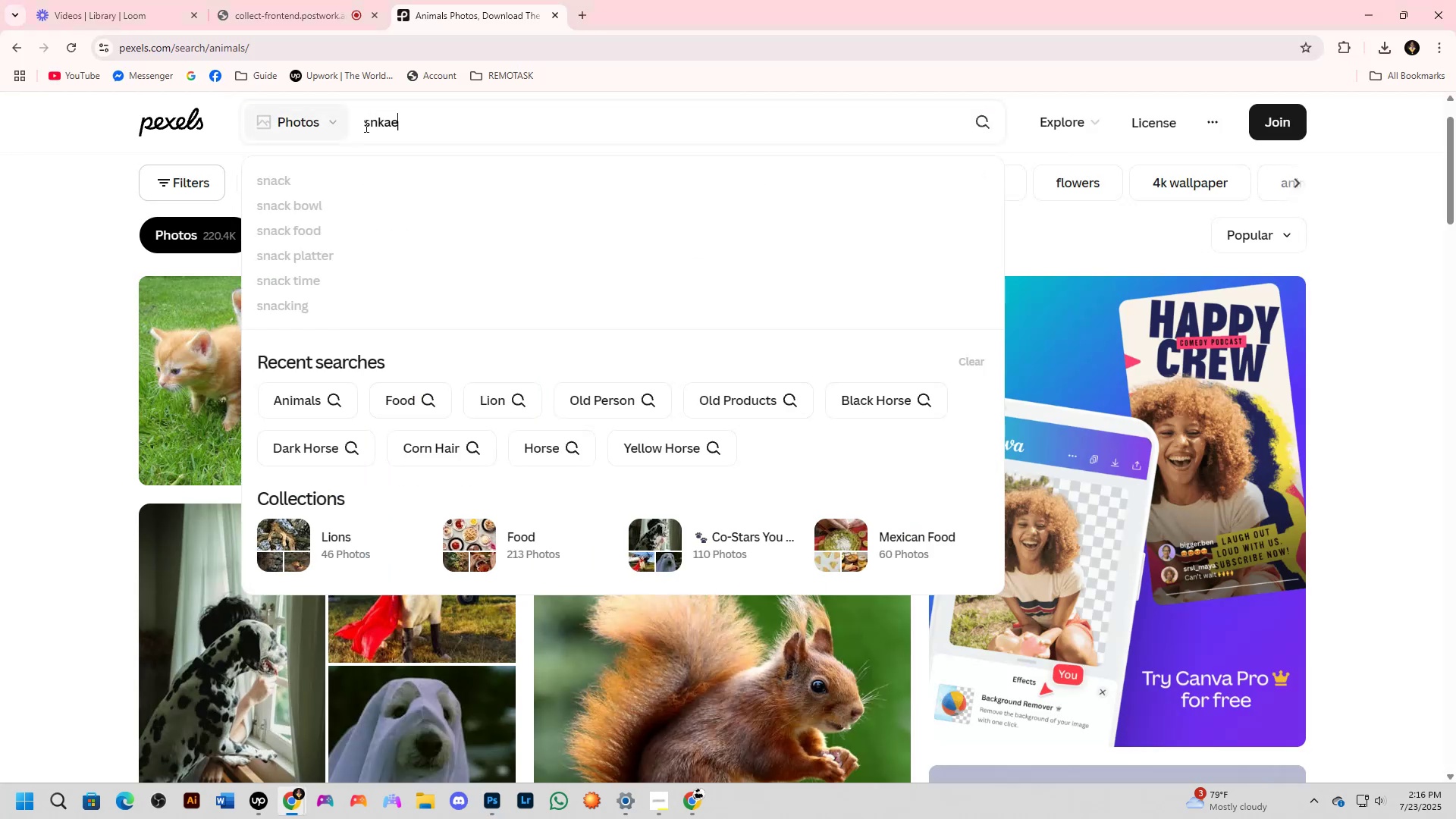 
key(Enter)
 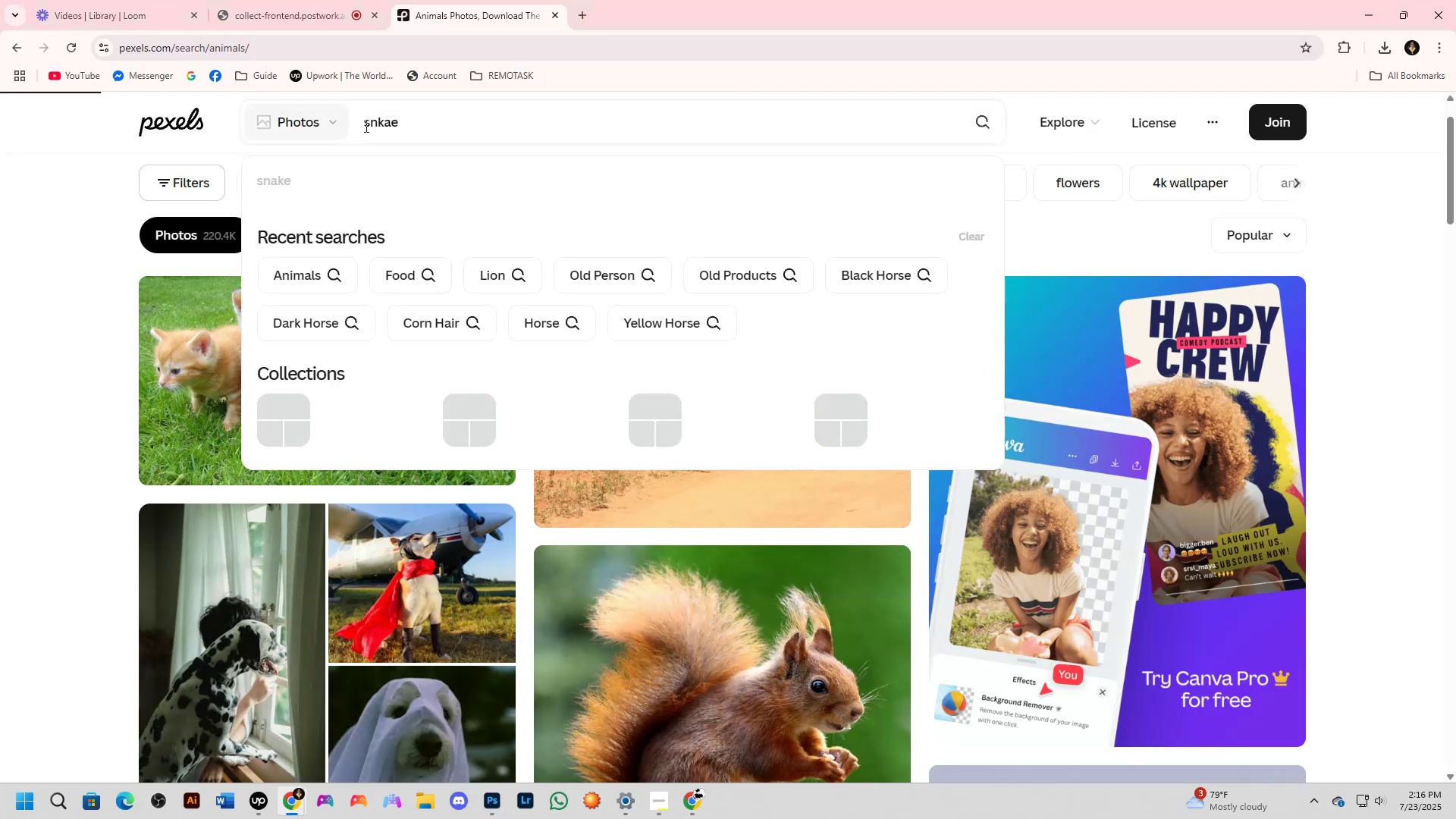 
key(Alt+AltLeft)
 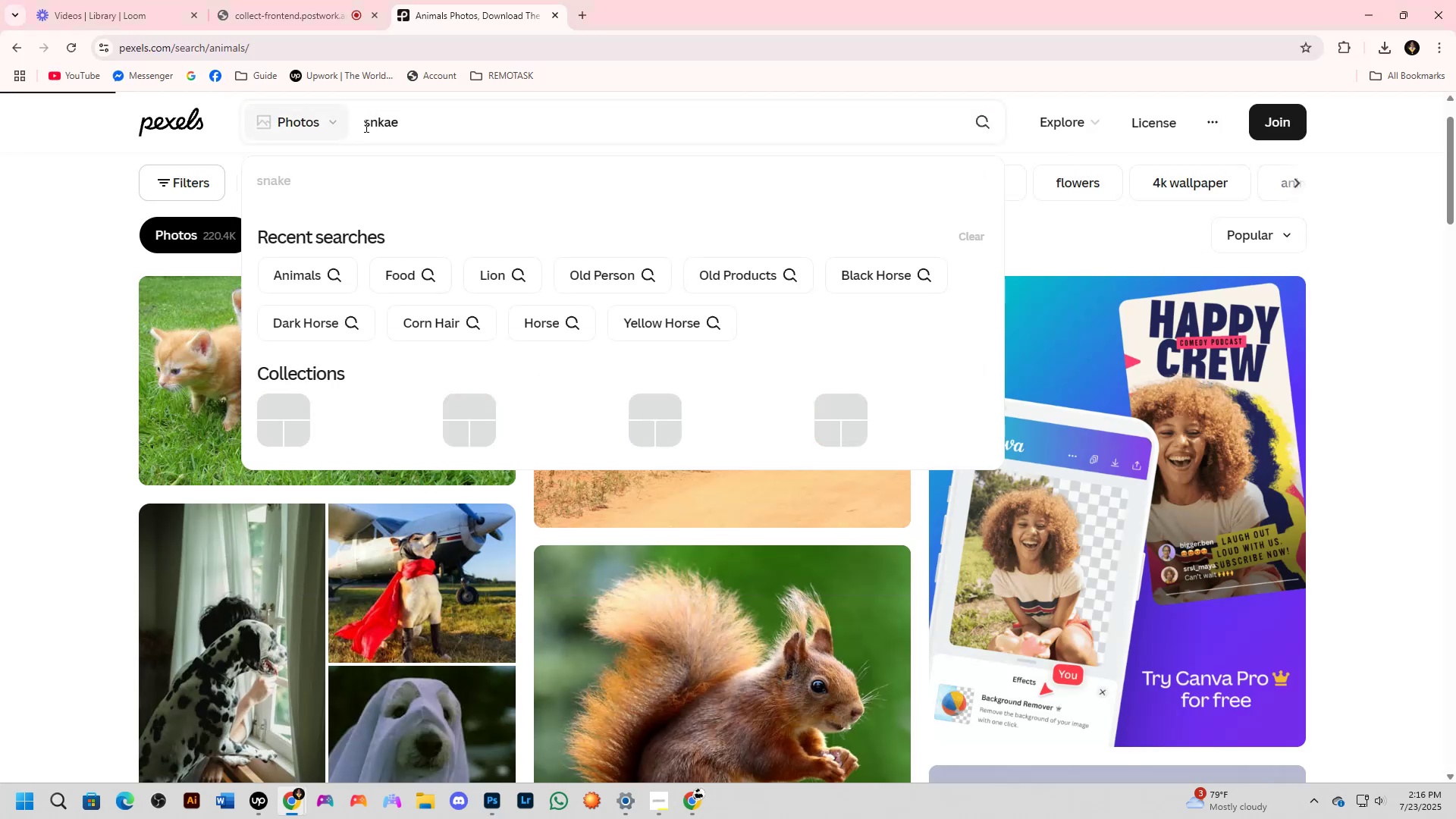 
key(Alt+Tab)
 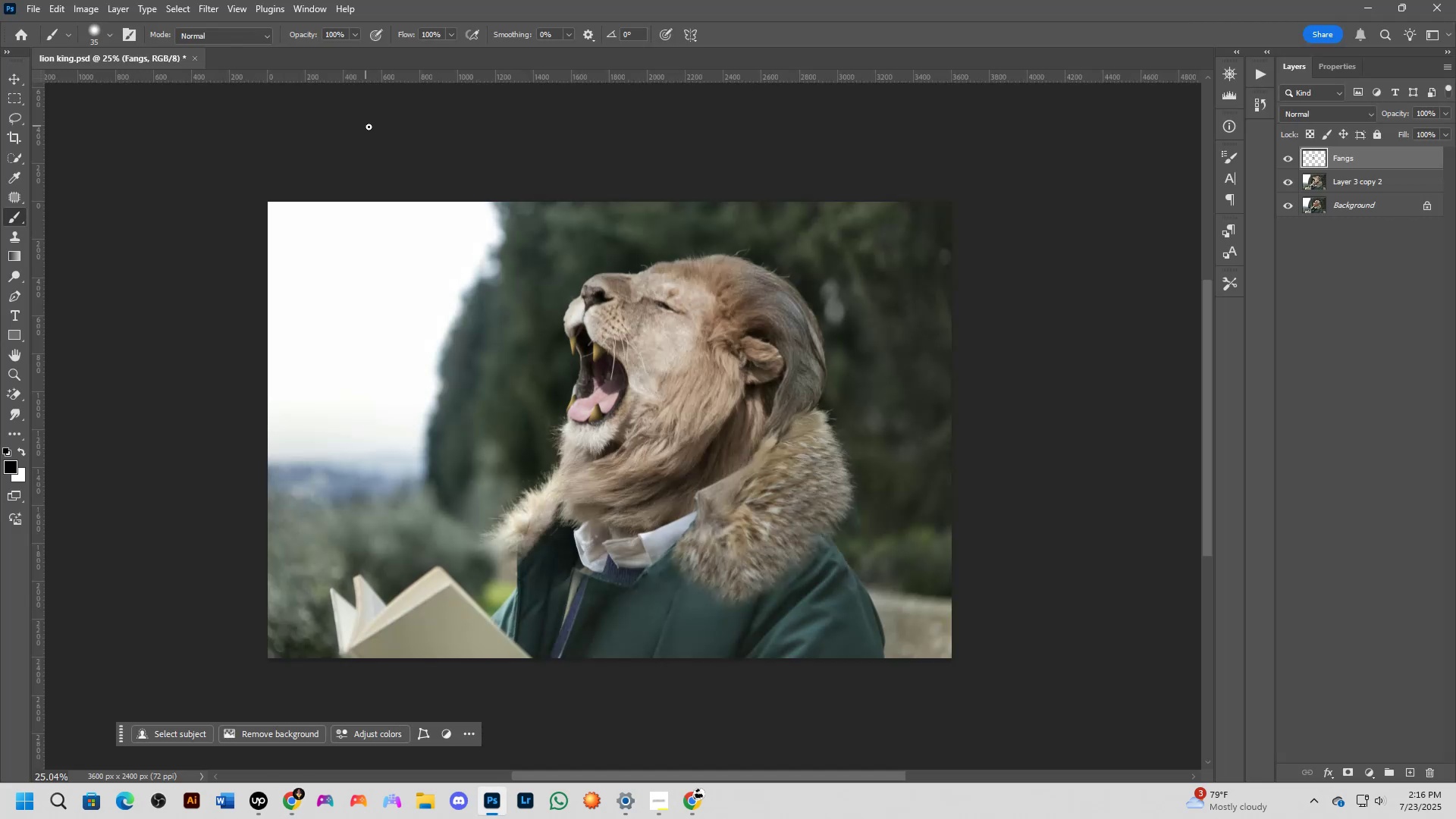 
key(Alt+AltLeft)
 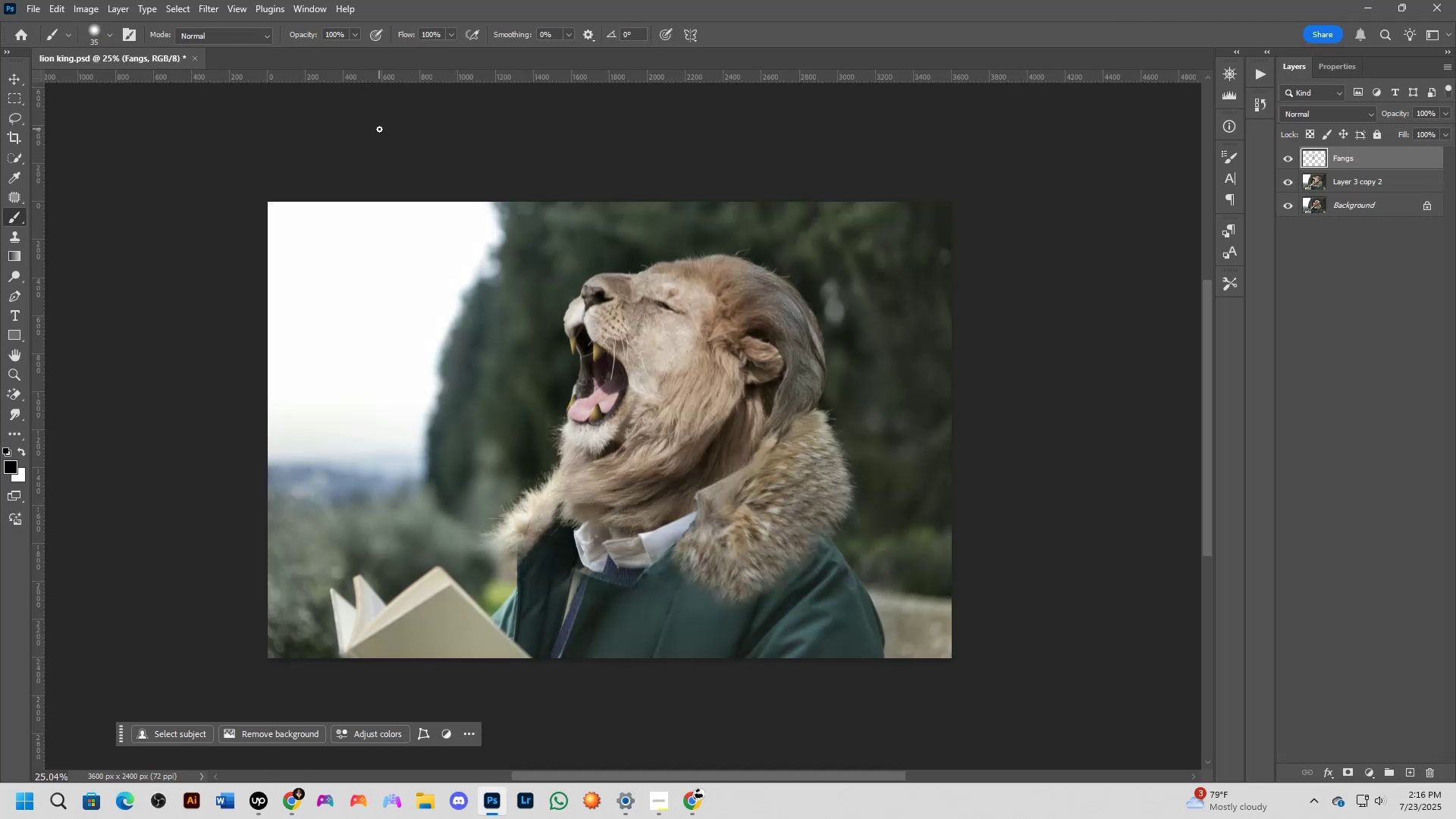 
key(Alt+Tab)
 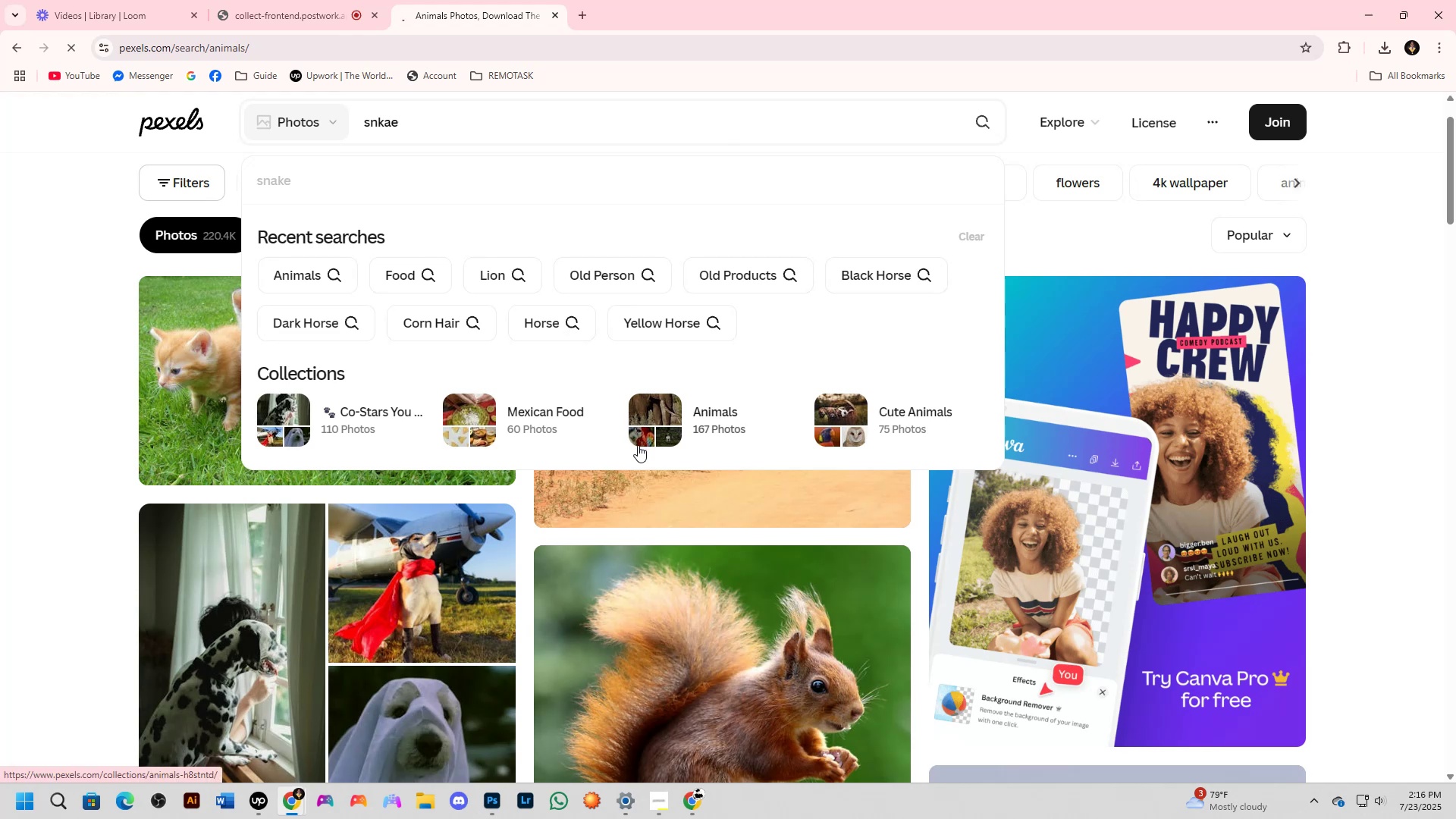 
key(Alt+AltLeft)
 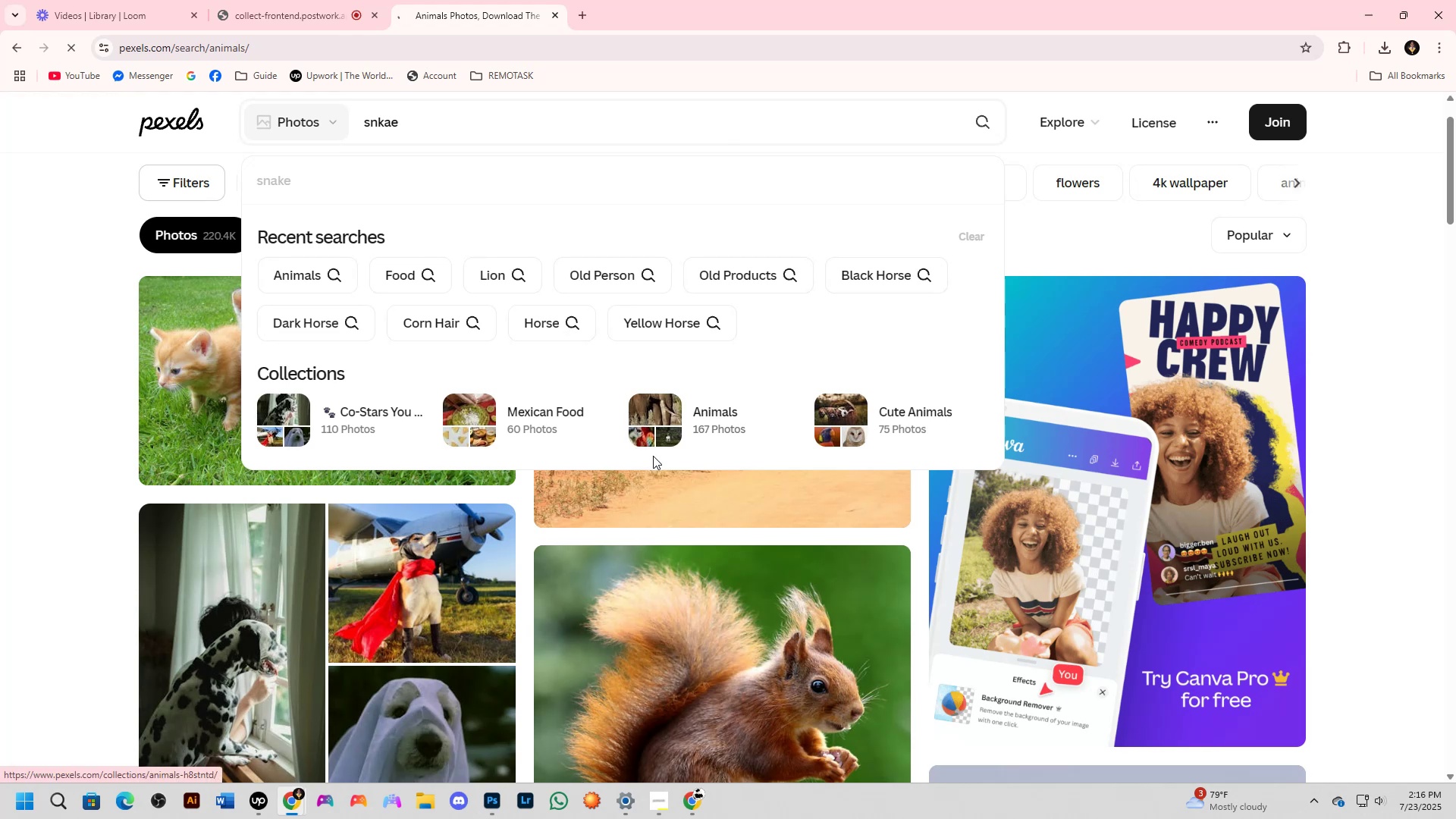 
key(Alt+Tab)
 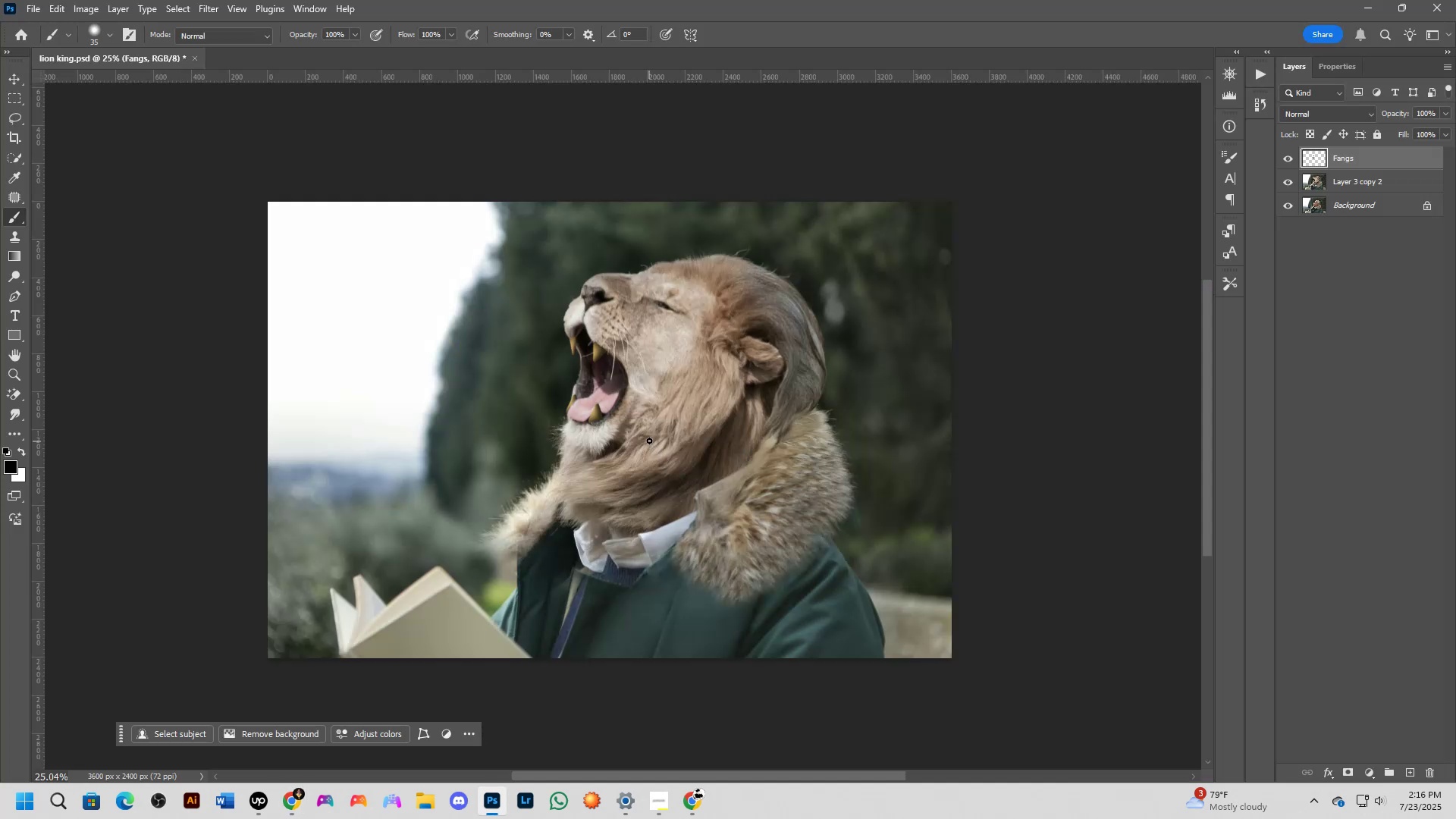 
key(Alt+AltLeft)
 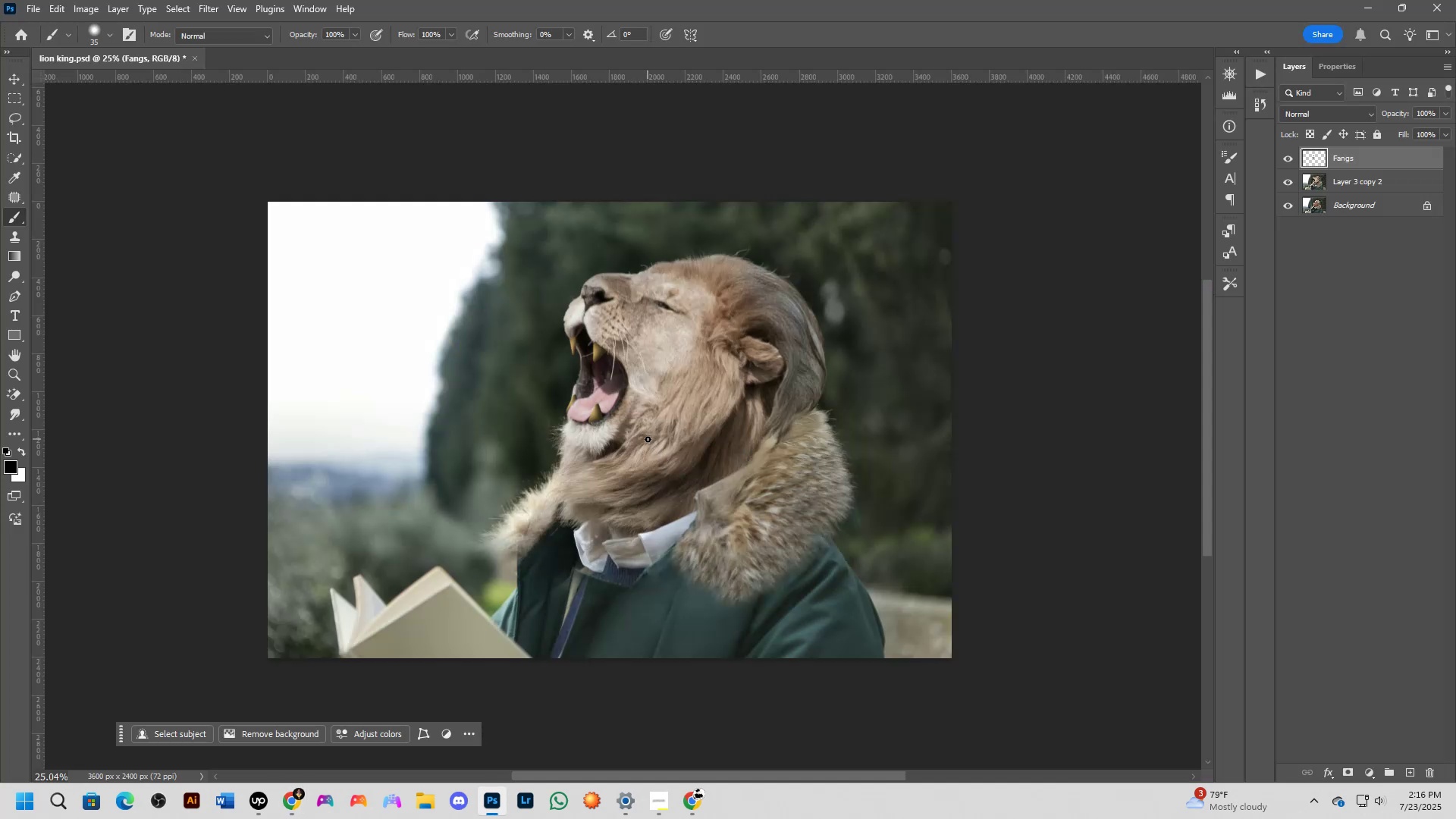 
key(Alt+Tab)
 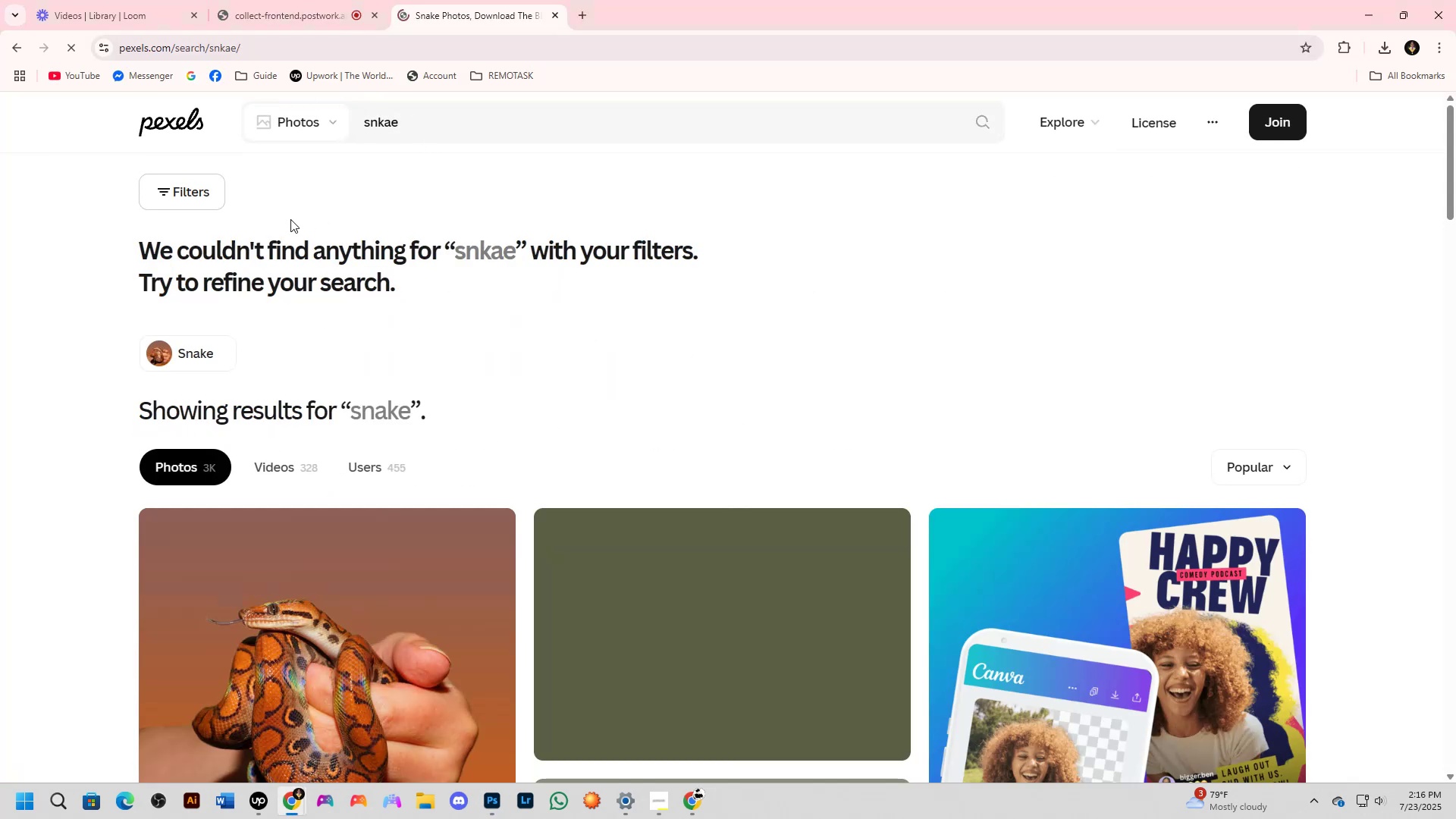 
left_click_drag(start_coordinate=[434, 126], to_coordinate=[307, 125])
 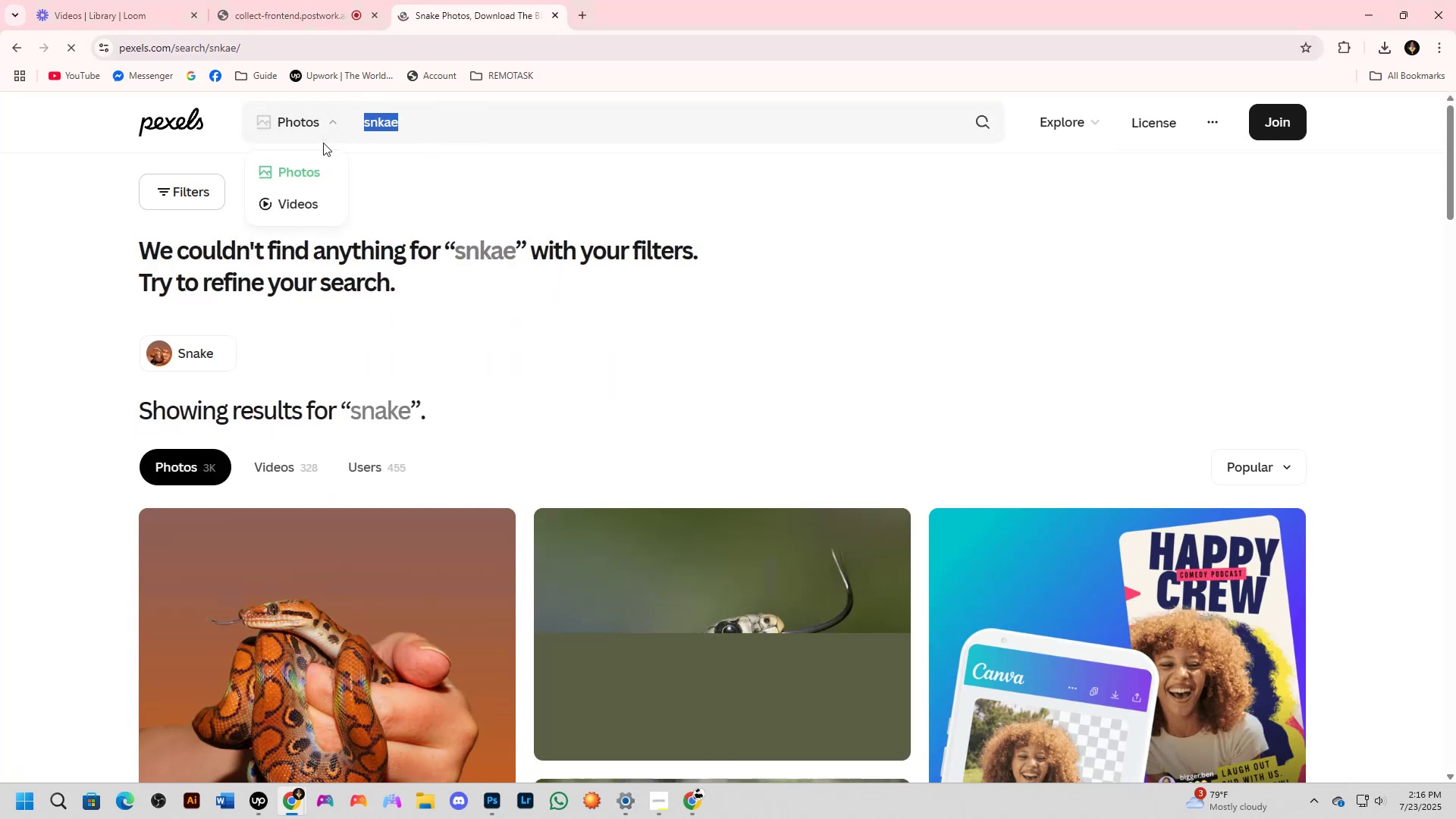 
type(snake)
key(Backspace)
key(Backspace)
key(Backspace)
type(a)
key(Backspace)
key(Backspace)
type(a)
key(Backspace)
key(Backspace)
 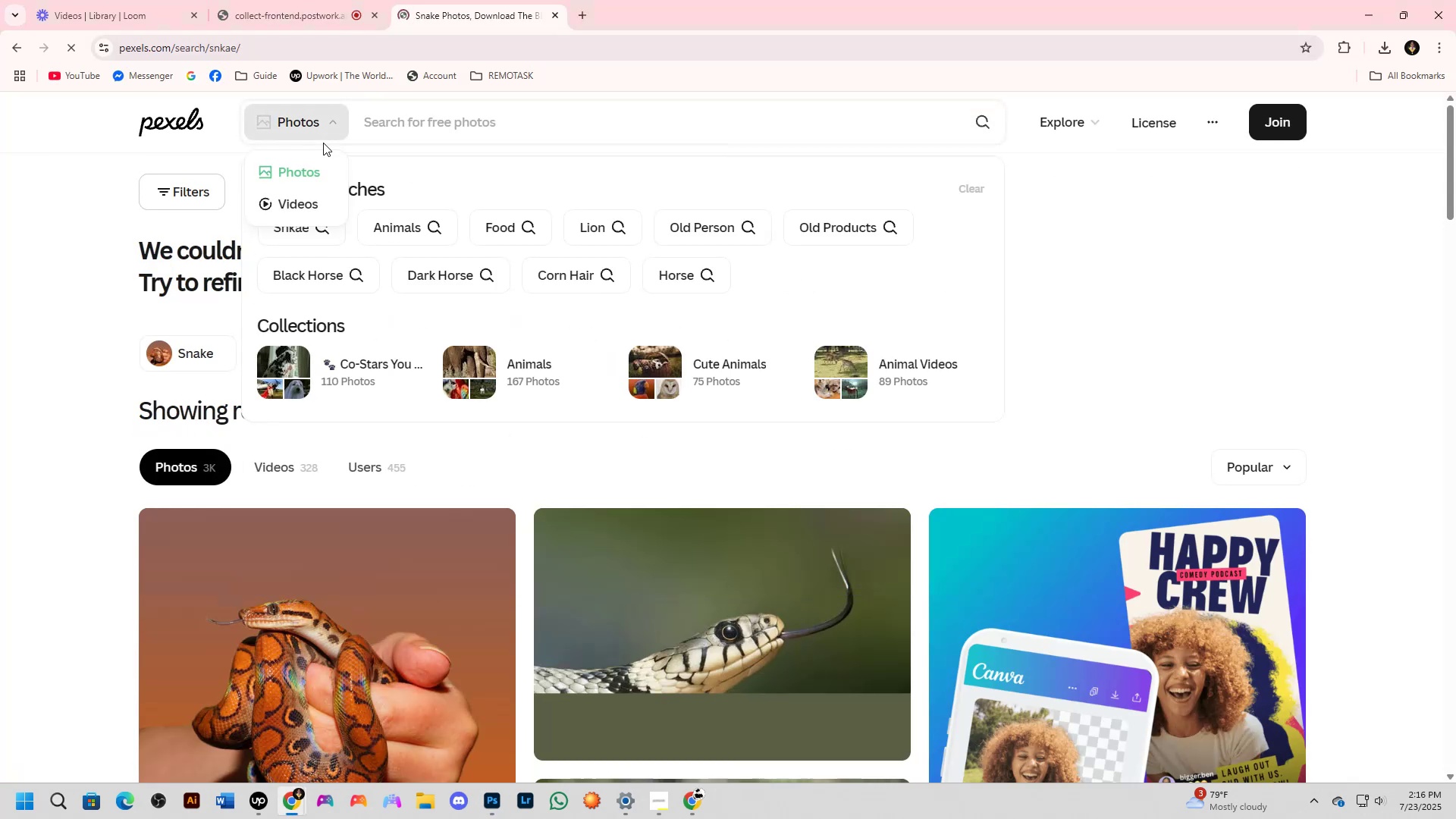 
scroll: coordinate [519, 274], scroll_direction: up, amount: 5.0
 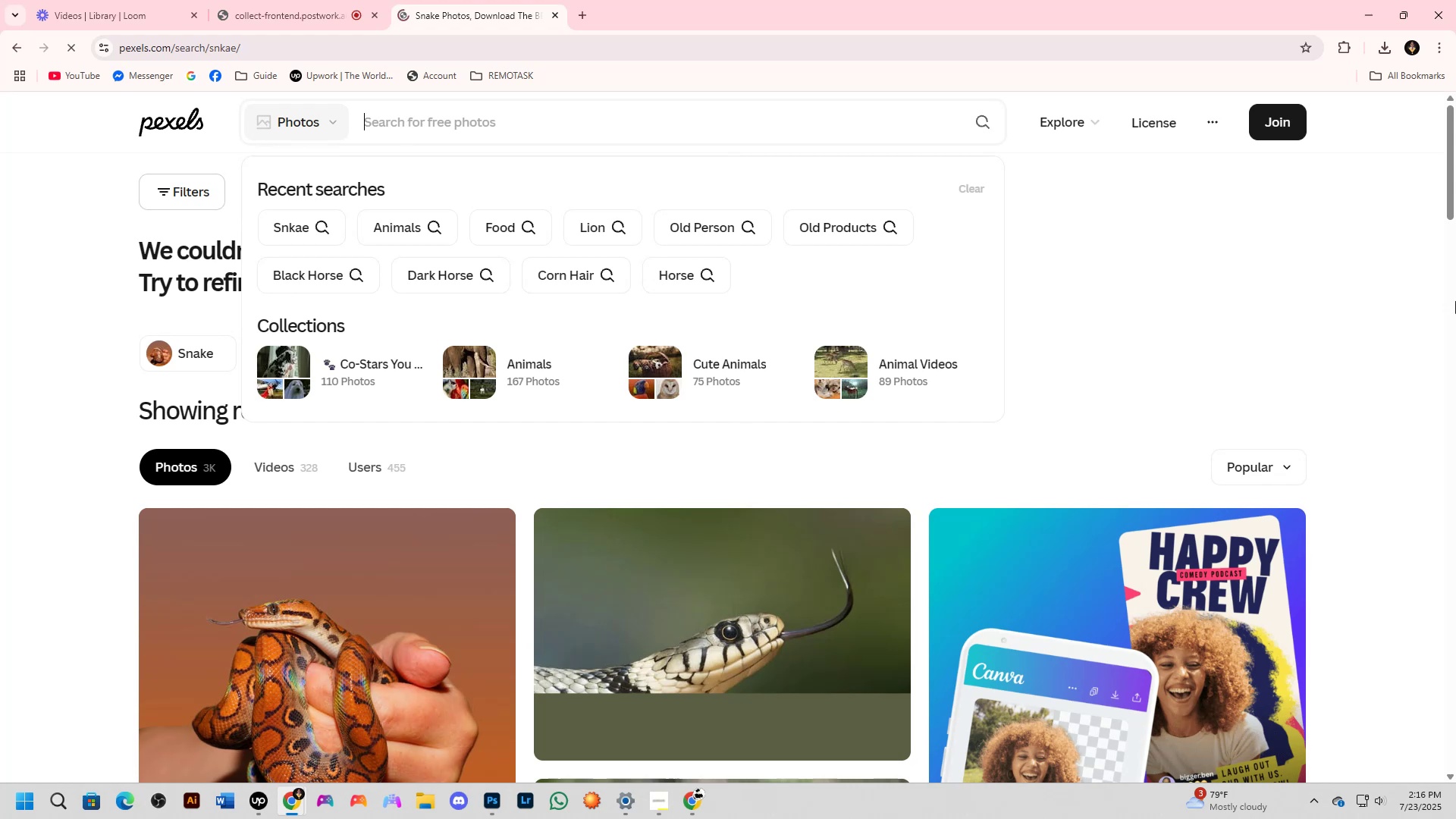 
hold_key(key=ControlLeft, duration=0.38)
scroll: coordinate [1062, 406], scroll_direction: up, amount: 4.0
 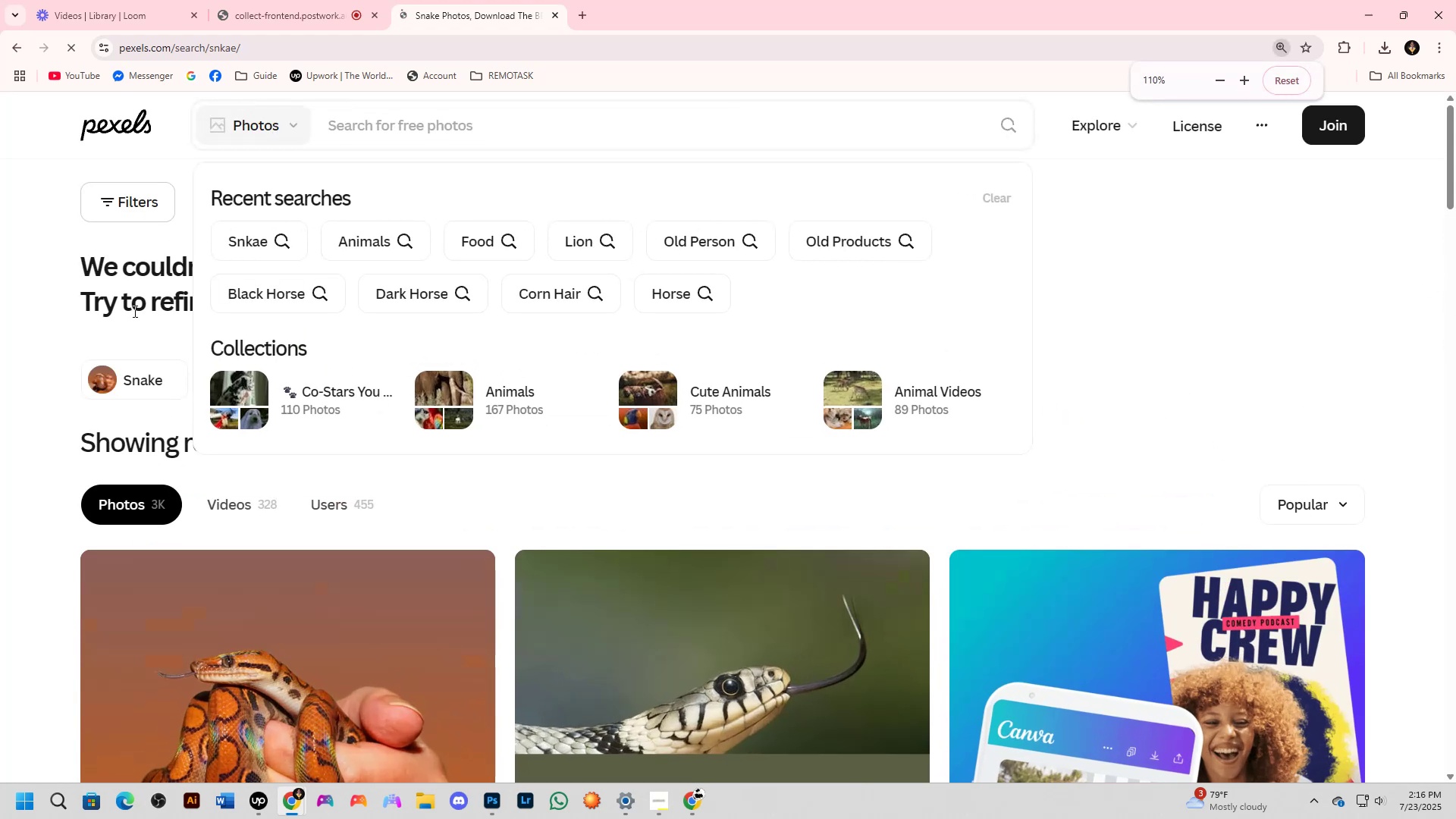 
key(Control+ControlLeft)
 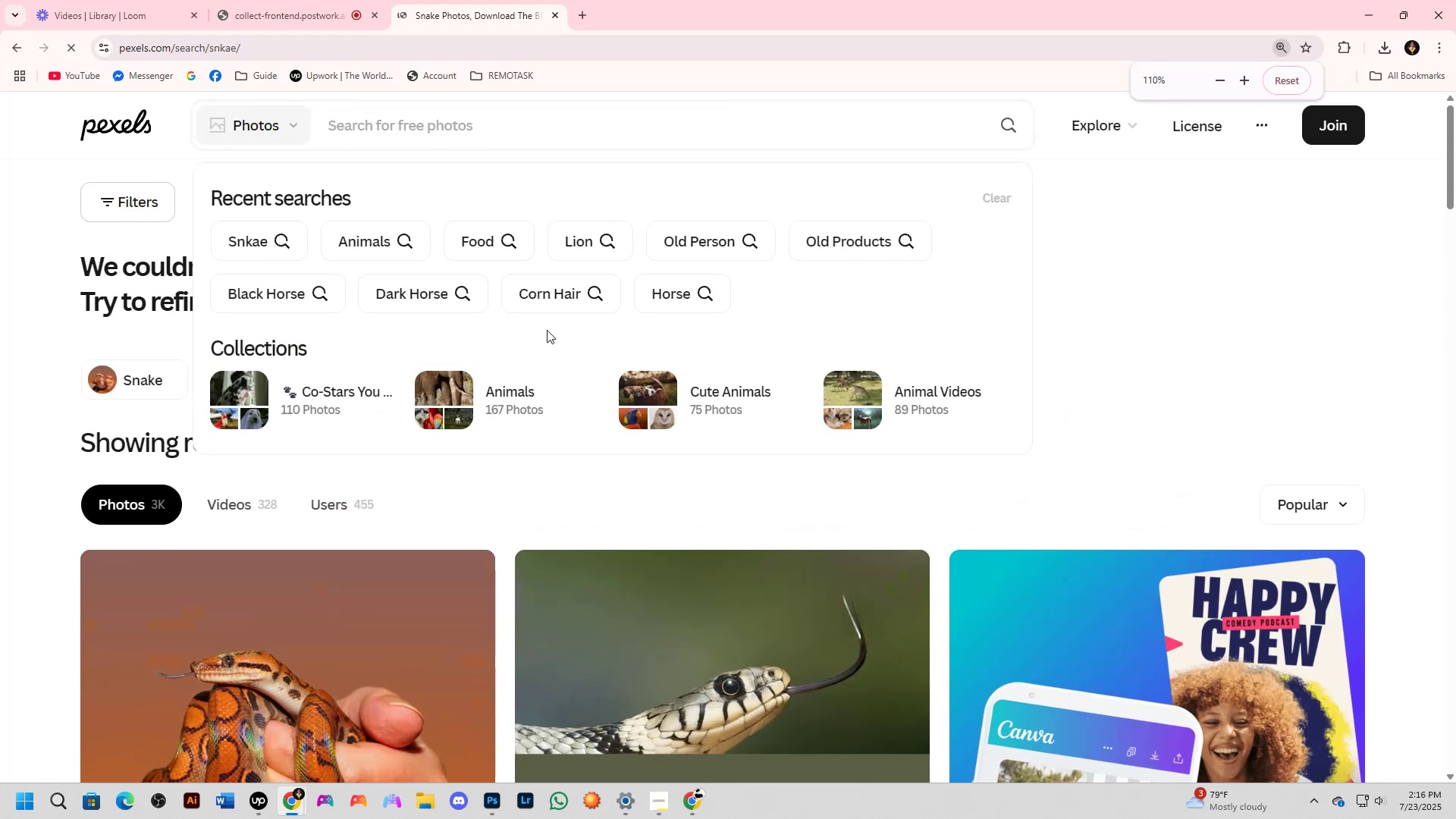 
key(Alt+AltLeft)
 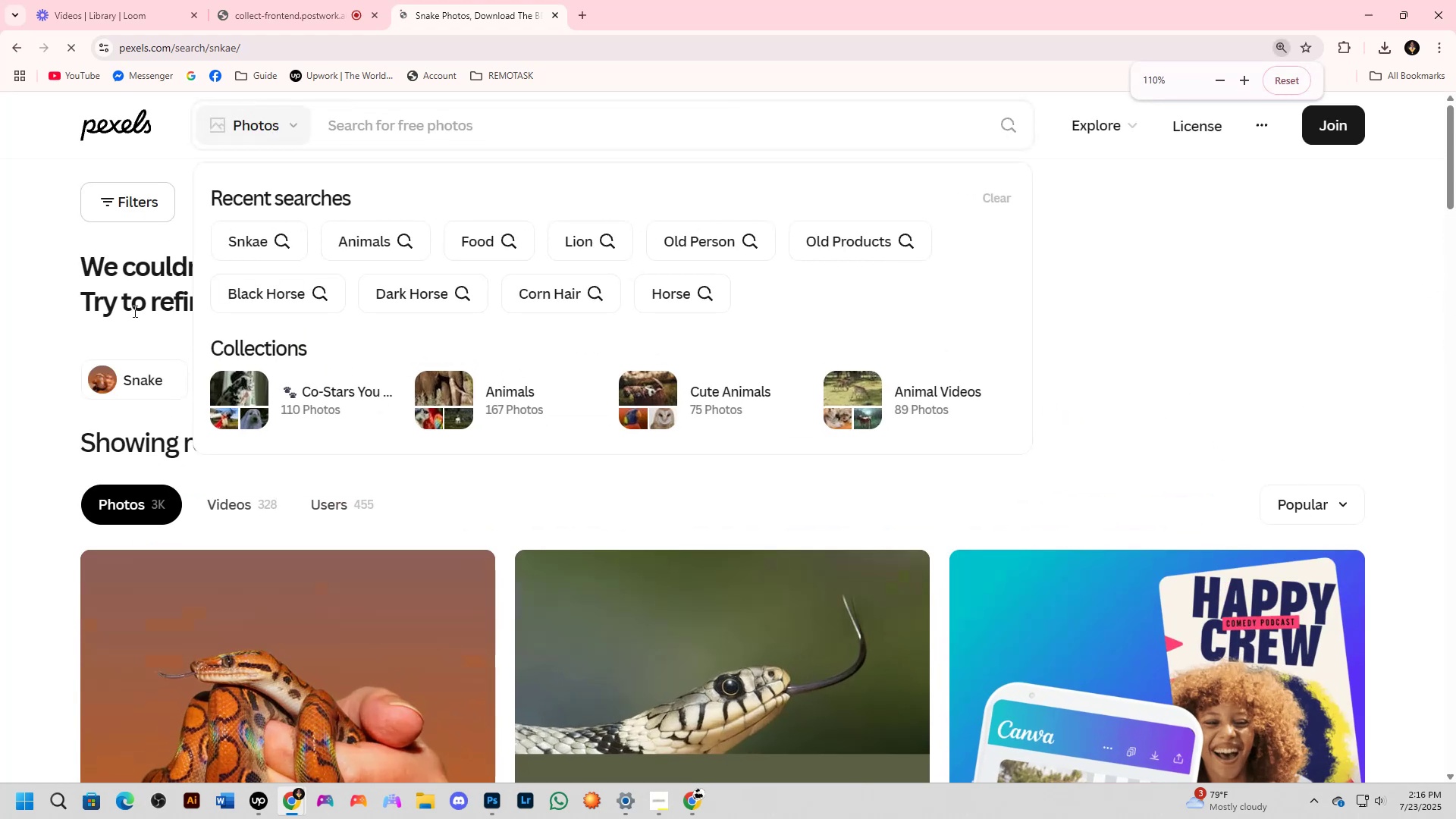 
key(Alt+Tab)
 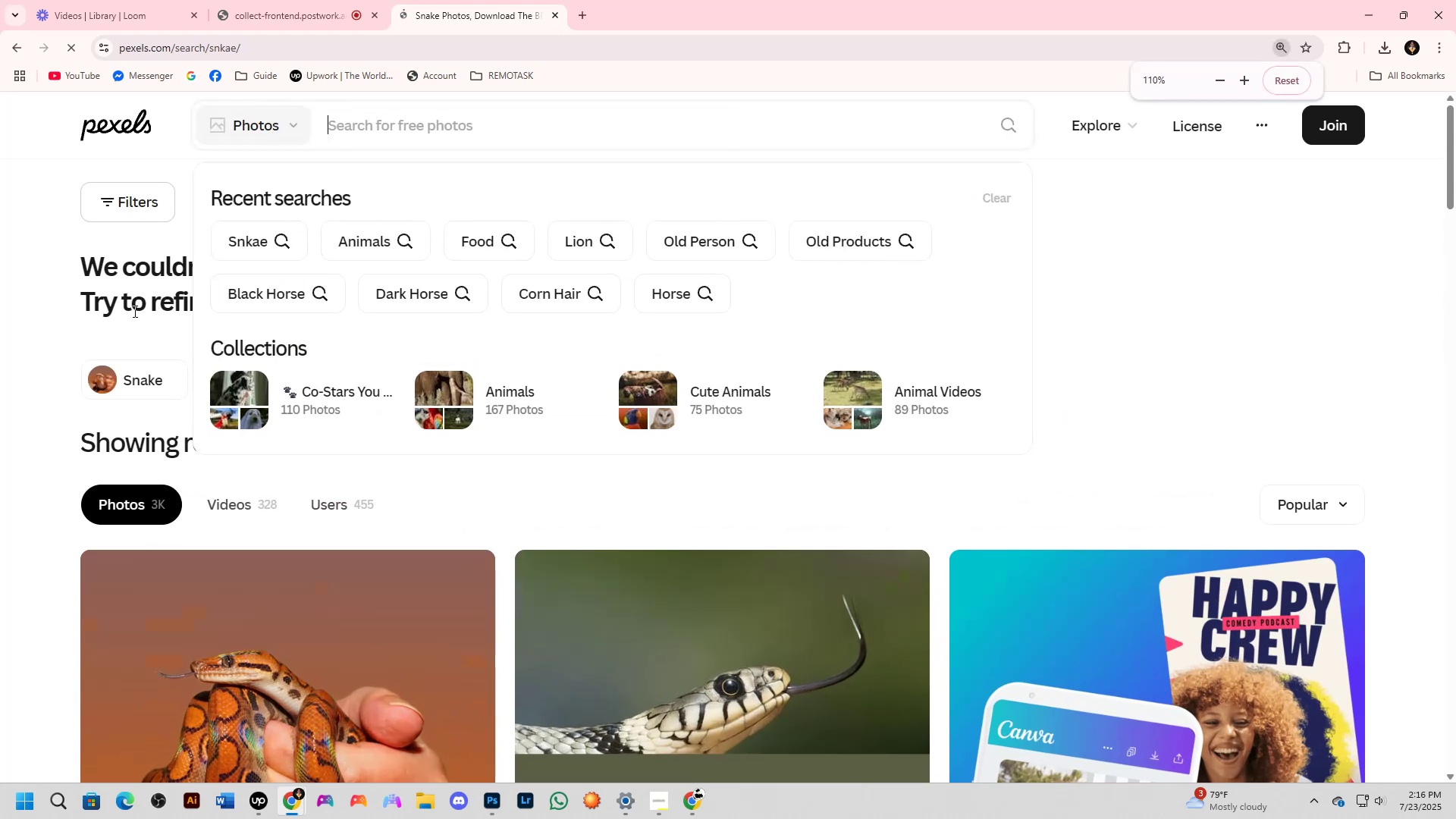 
key(Alt+AltLeft)
 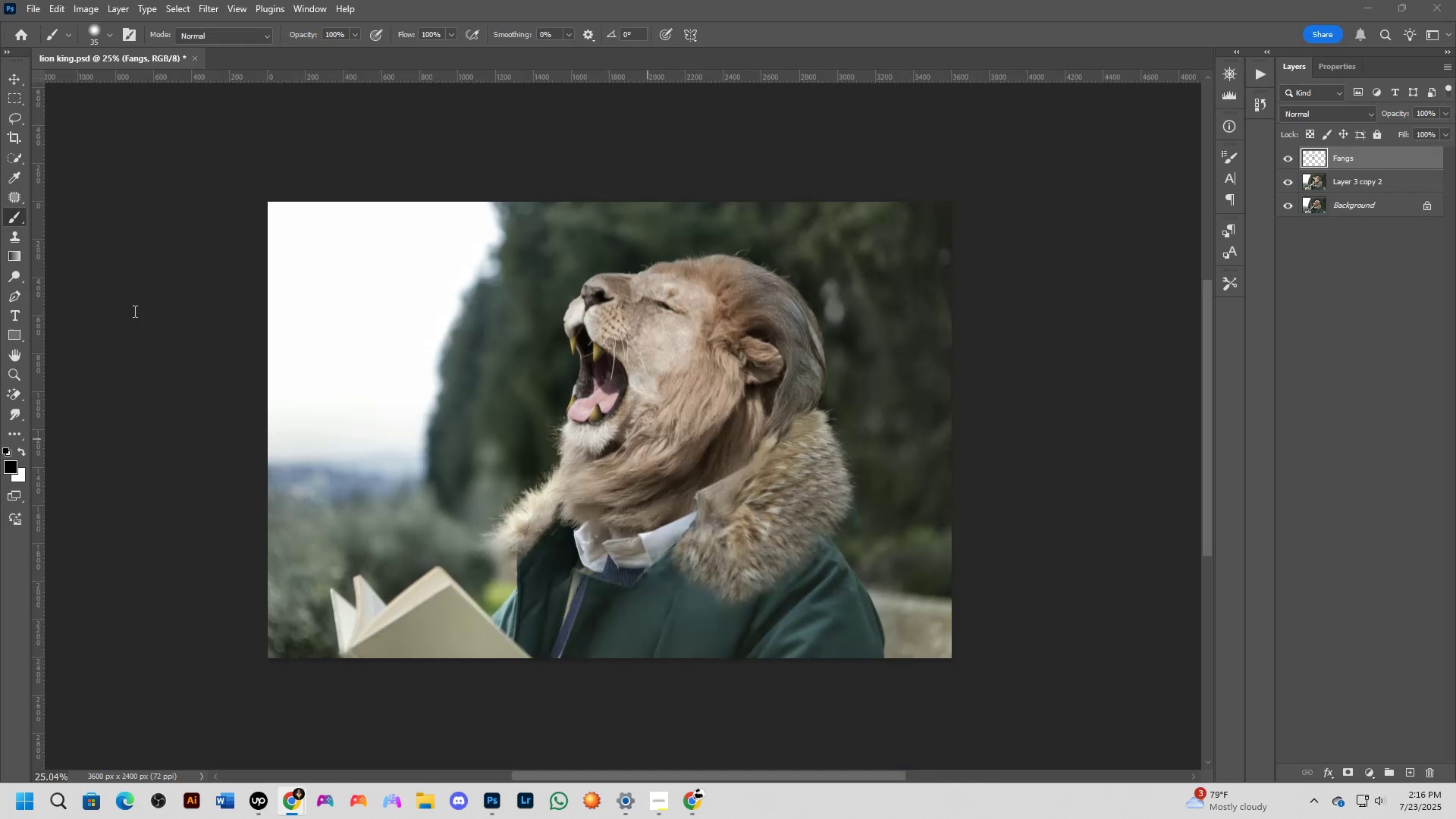 
key(Tab)
type(snkae)
key(Backspace)
key(Backspace)
key(Backspace)
type(ake)
 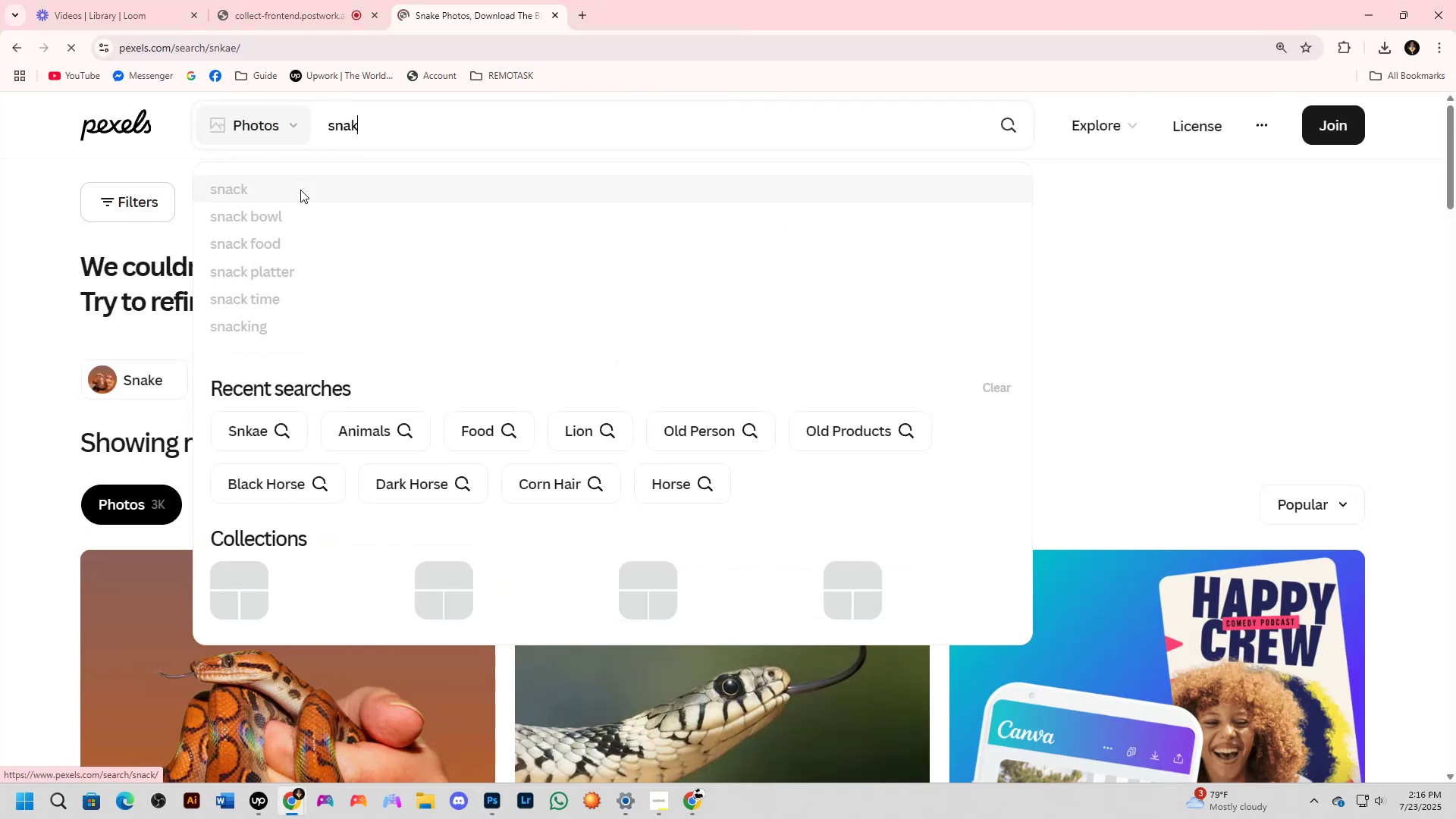 
key(Enter)
 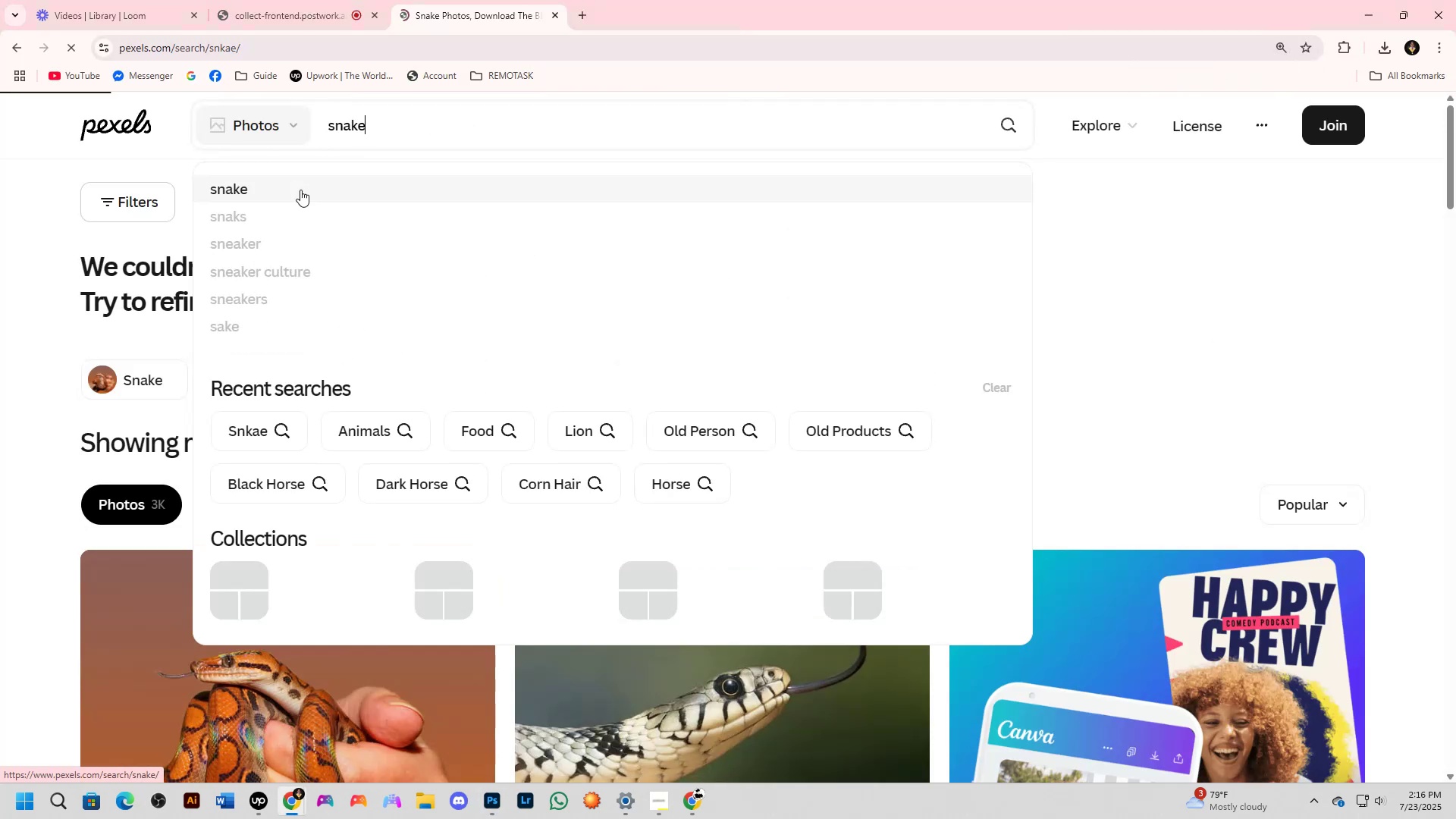 
key(Alt+AltLeft)
 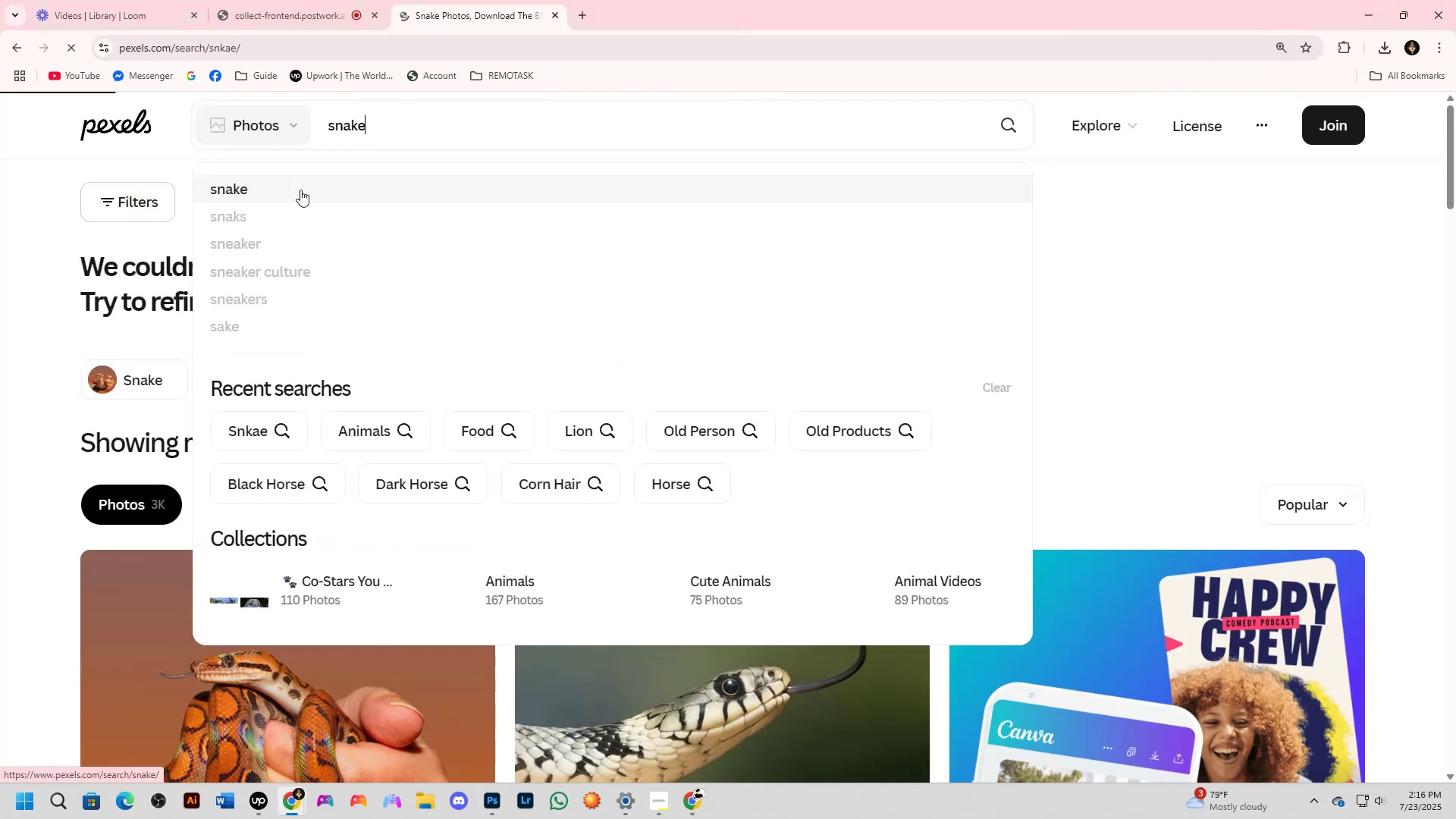 
key(Alt+Tab)
 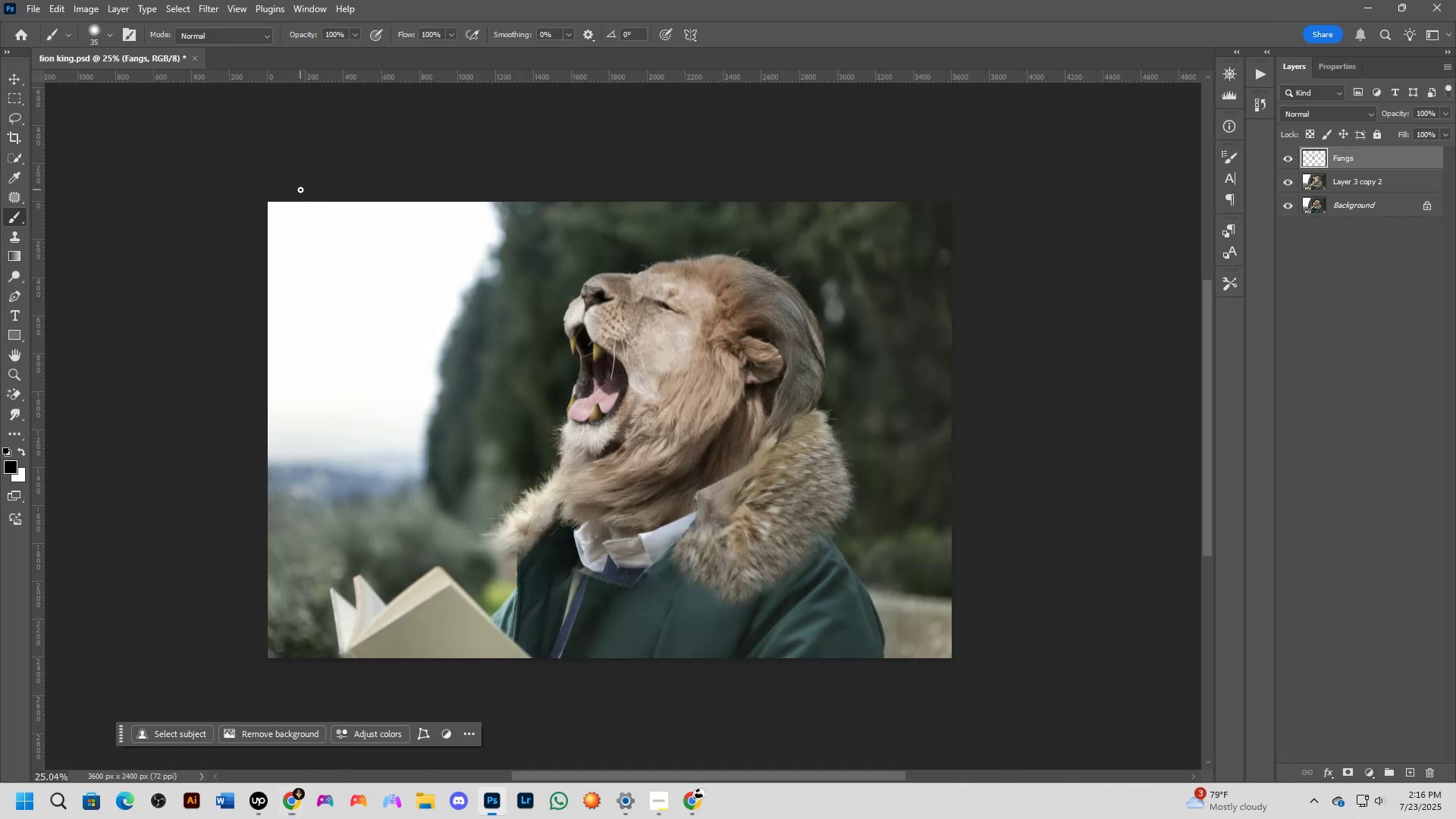 
key(Alt+AltLeft)
 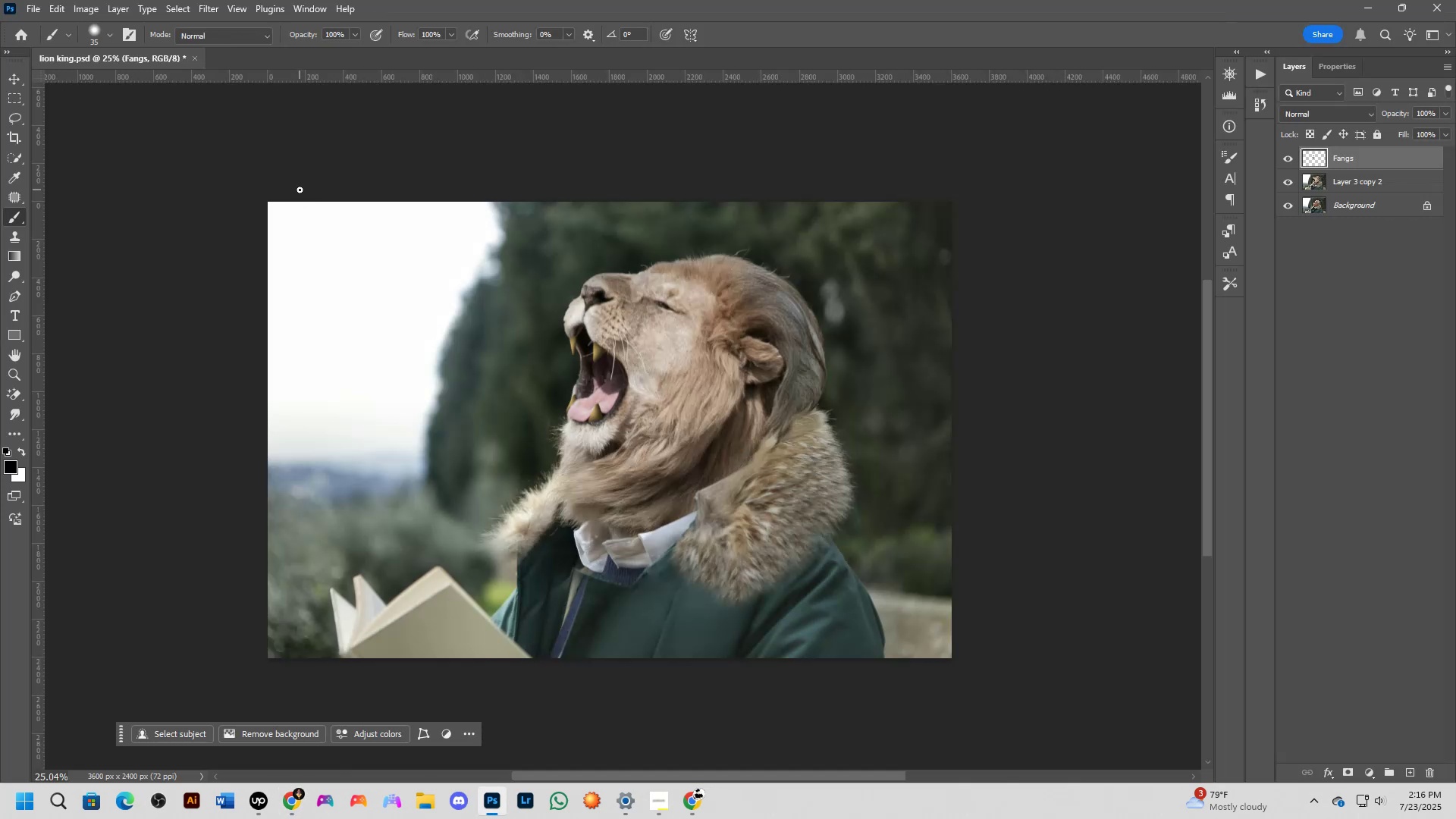 
key(Alt+Tab)
 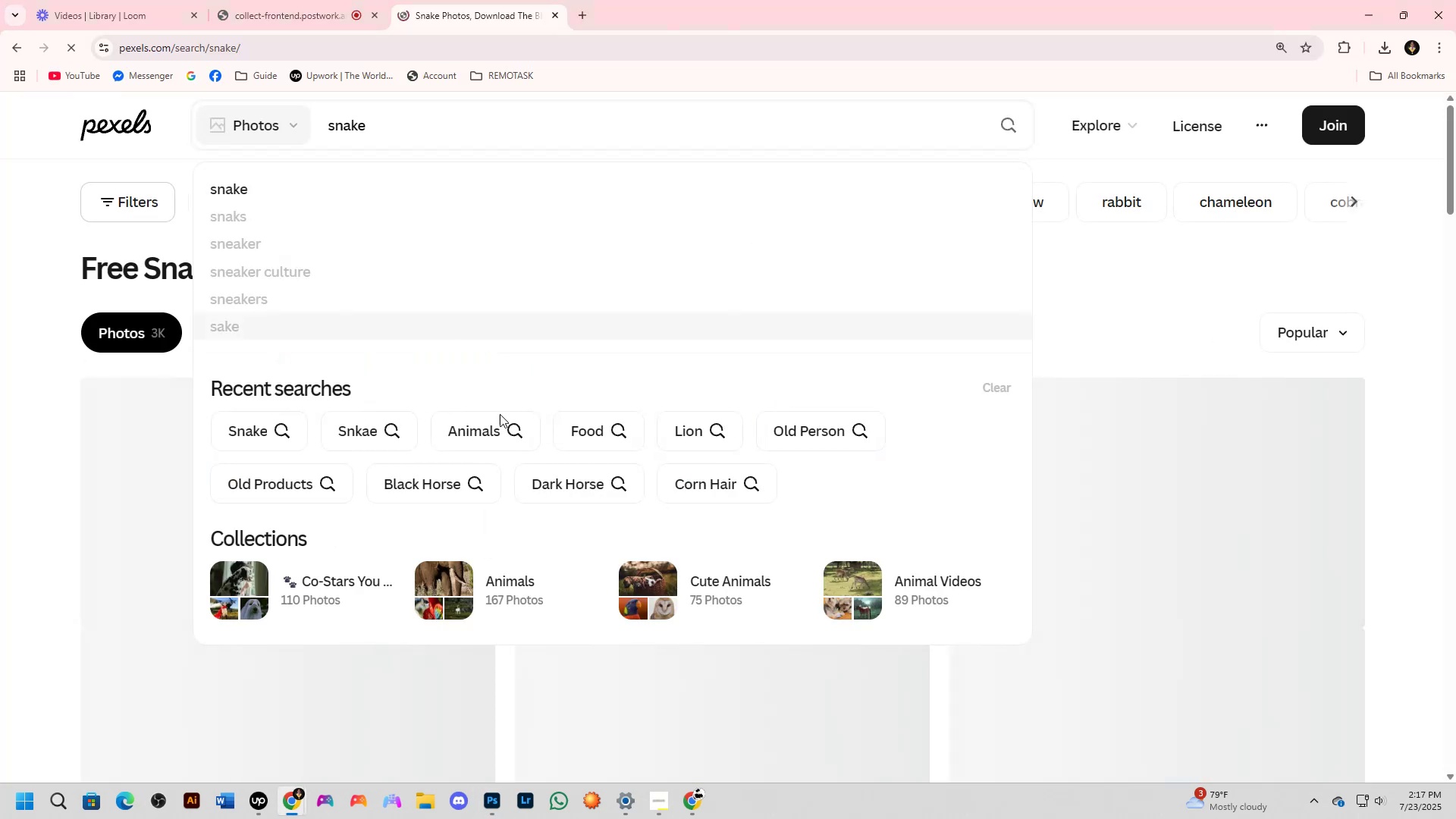 
scroll: coordinate [519, 458], scroll_direction: down, amount: 4.0
 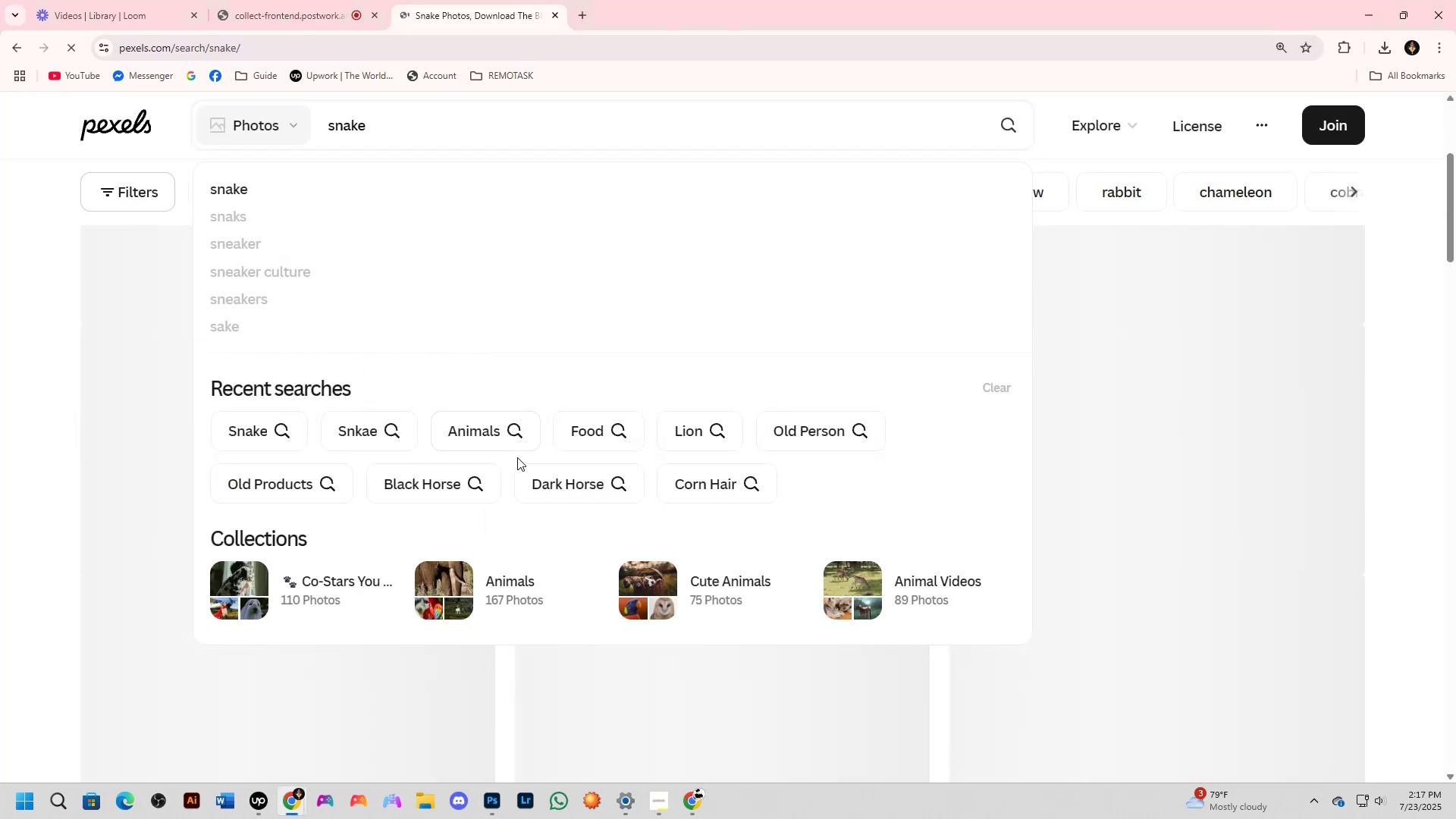 
scroll: coordinate [23, 387], scroll_direction: up, amount: 7.0
 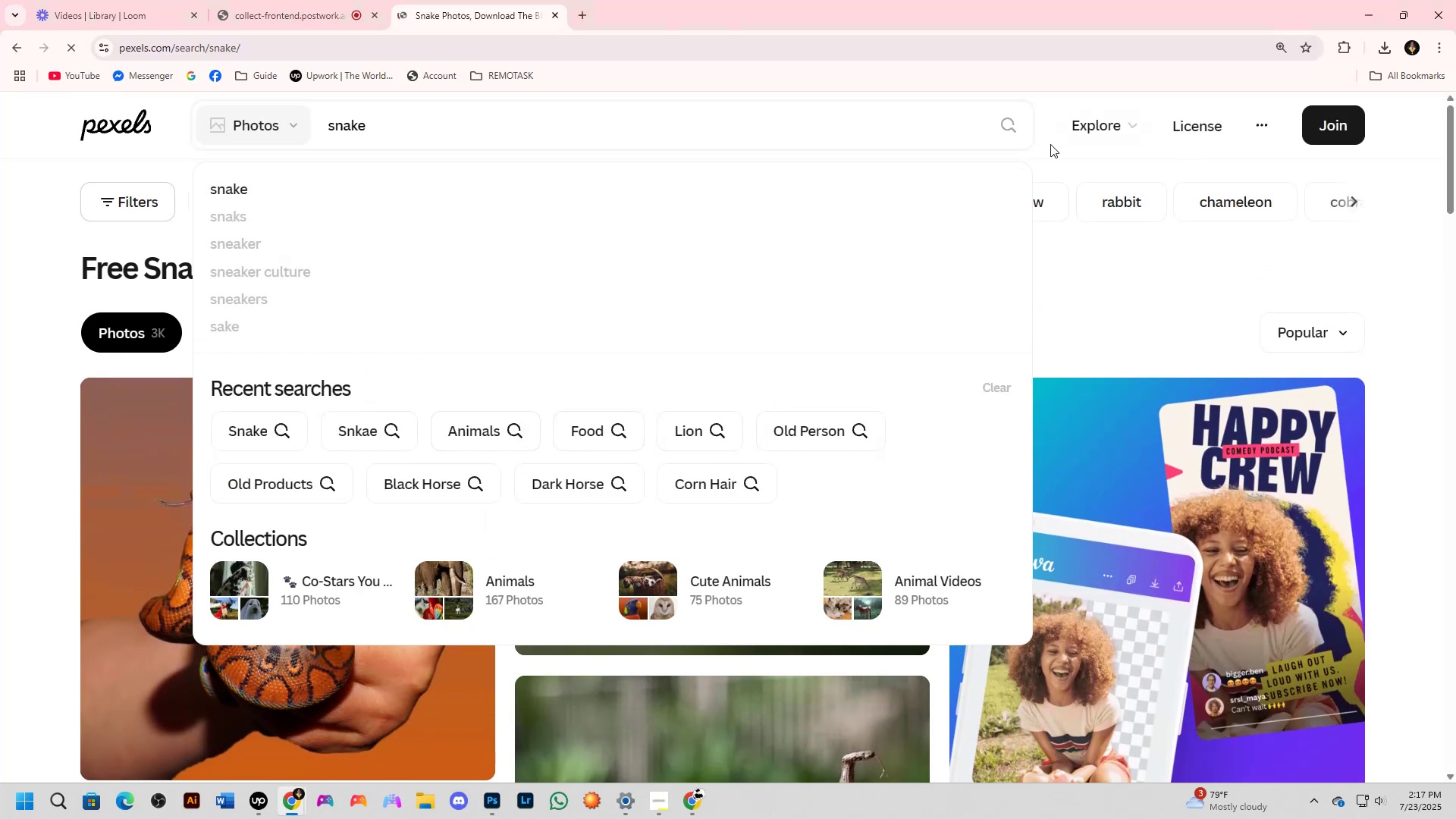 
left_click_drag(start_coordinate=[886, 145], to_coordinate=[879, 135])
 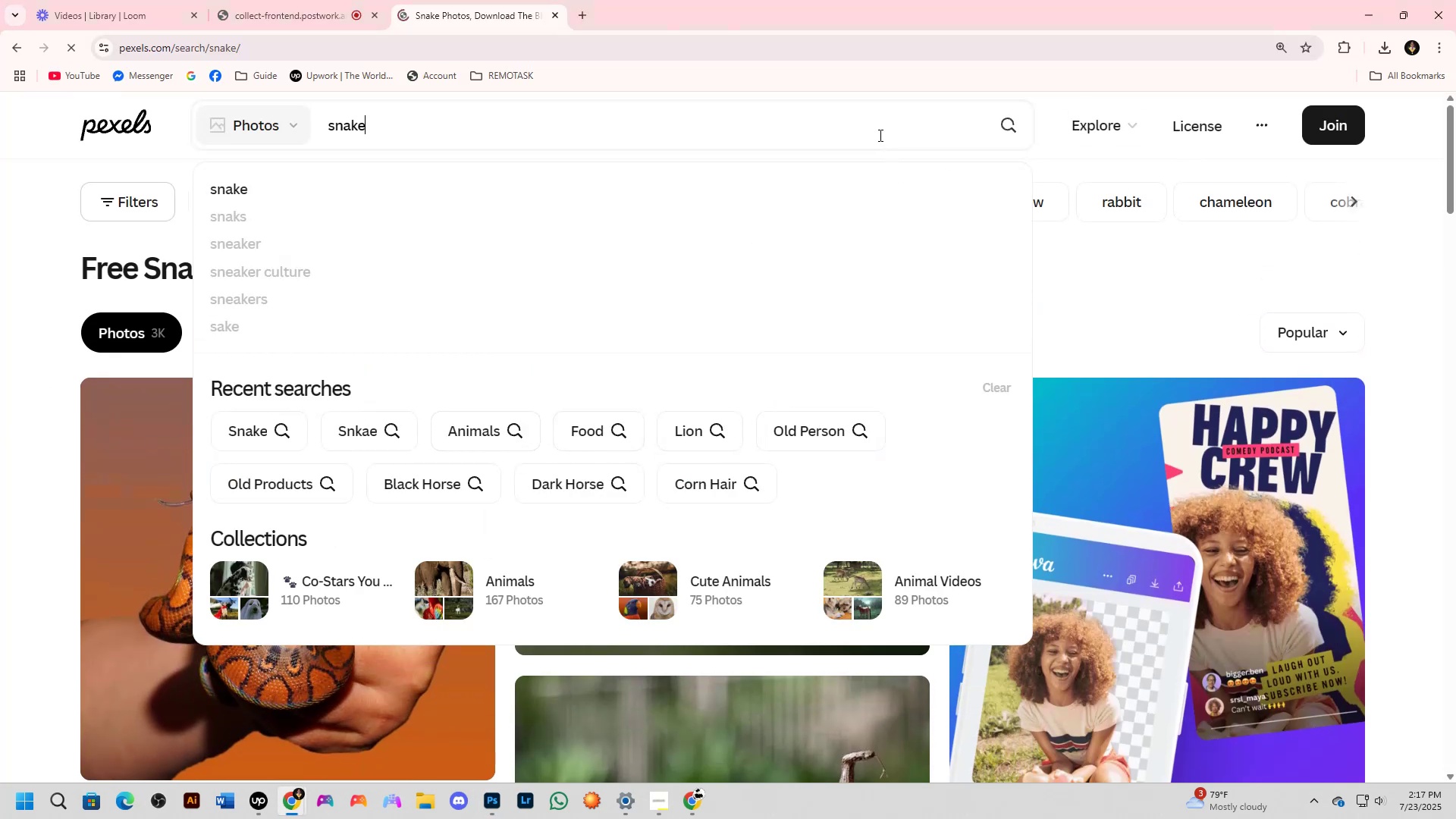 
left_click_drag(start_coordinate=[860, 135], to_coordinate=[221, 159])
 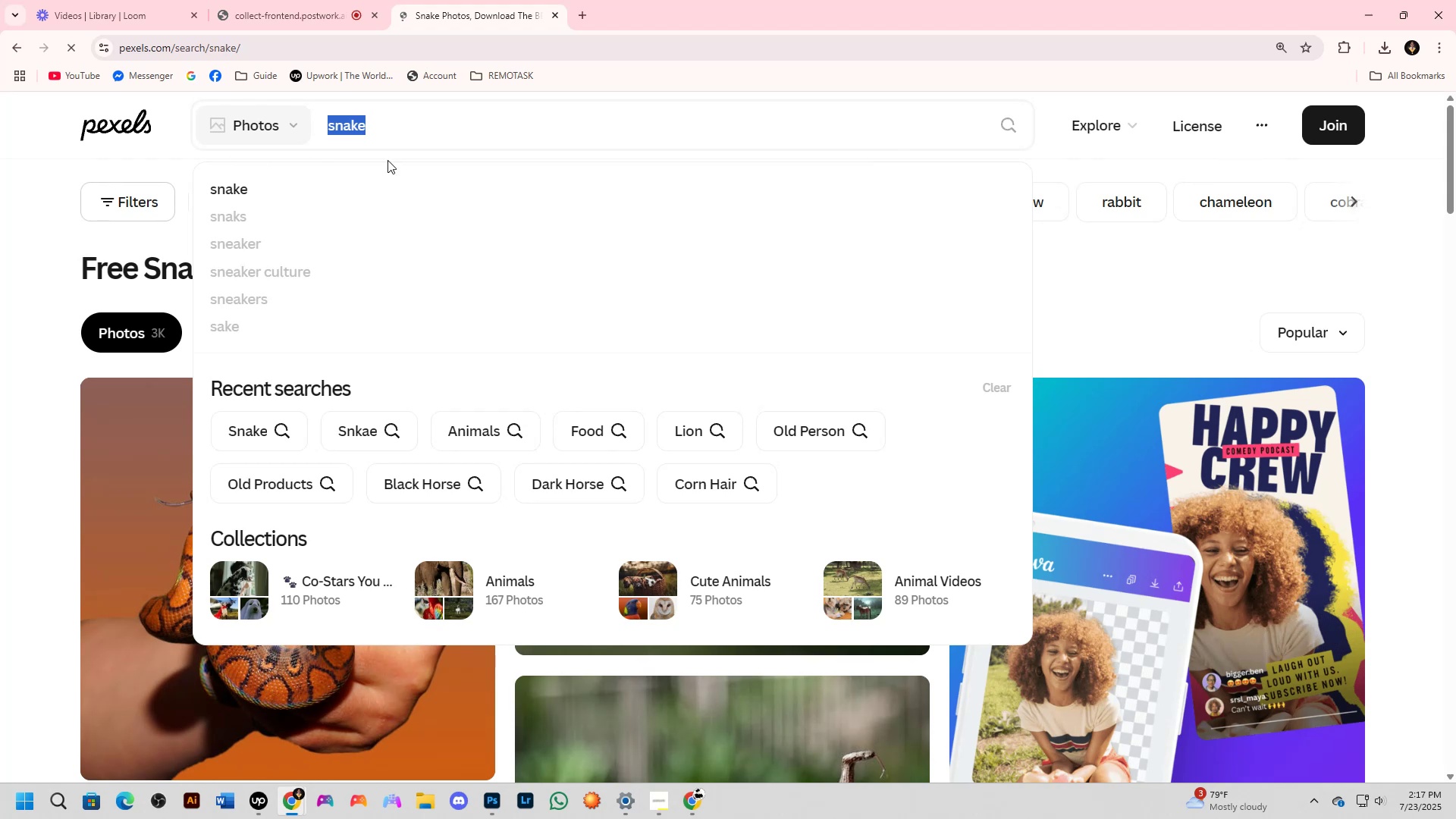 
key(Backspace)
 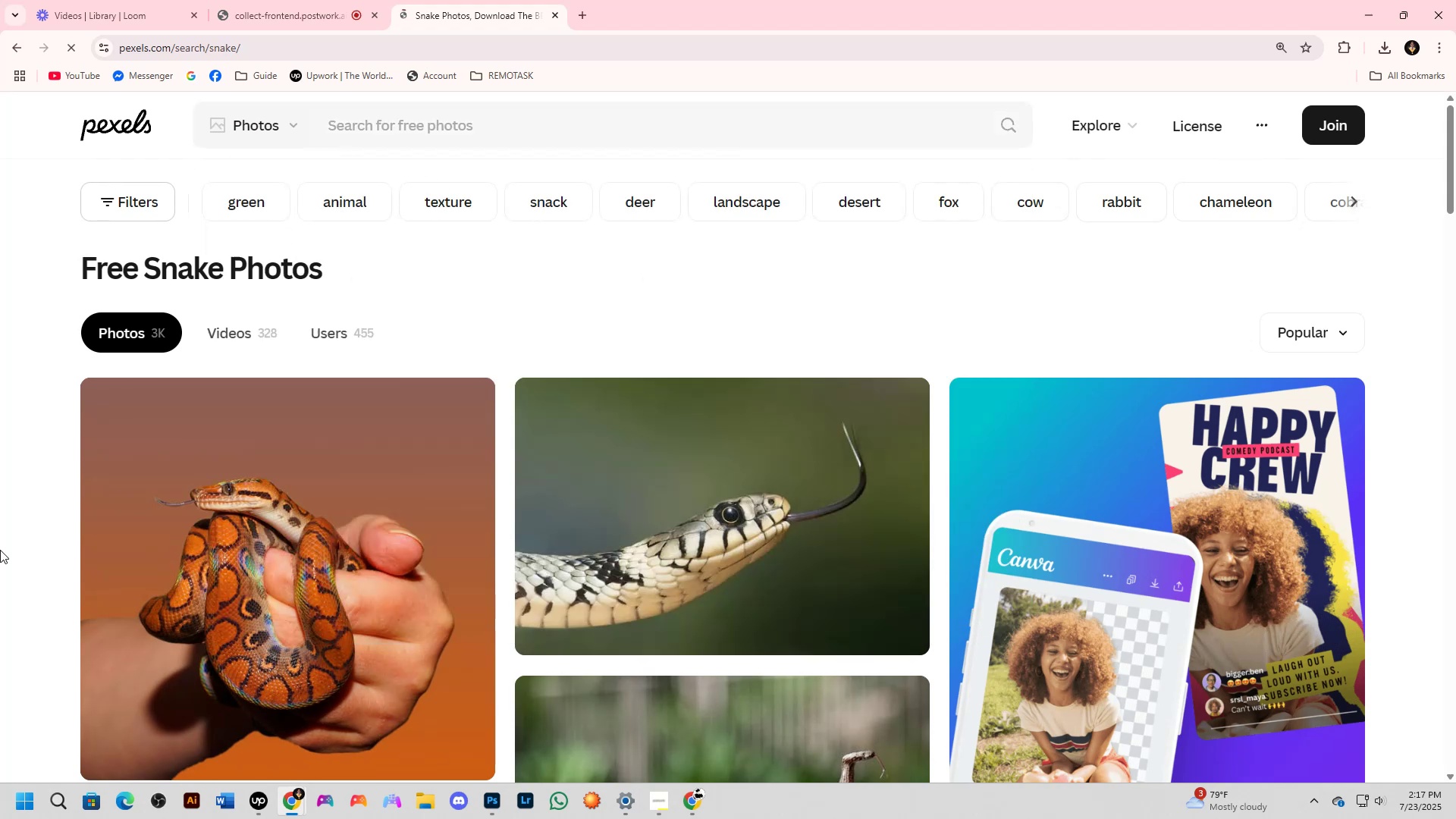 
scroll: coordinate [720, 416], scroll_direction: down, amount: 4.0
 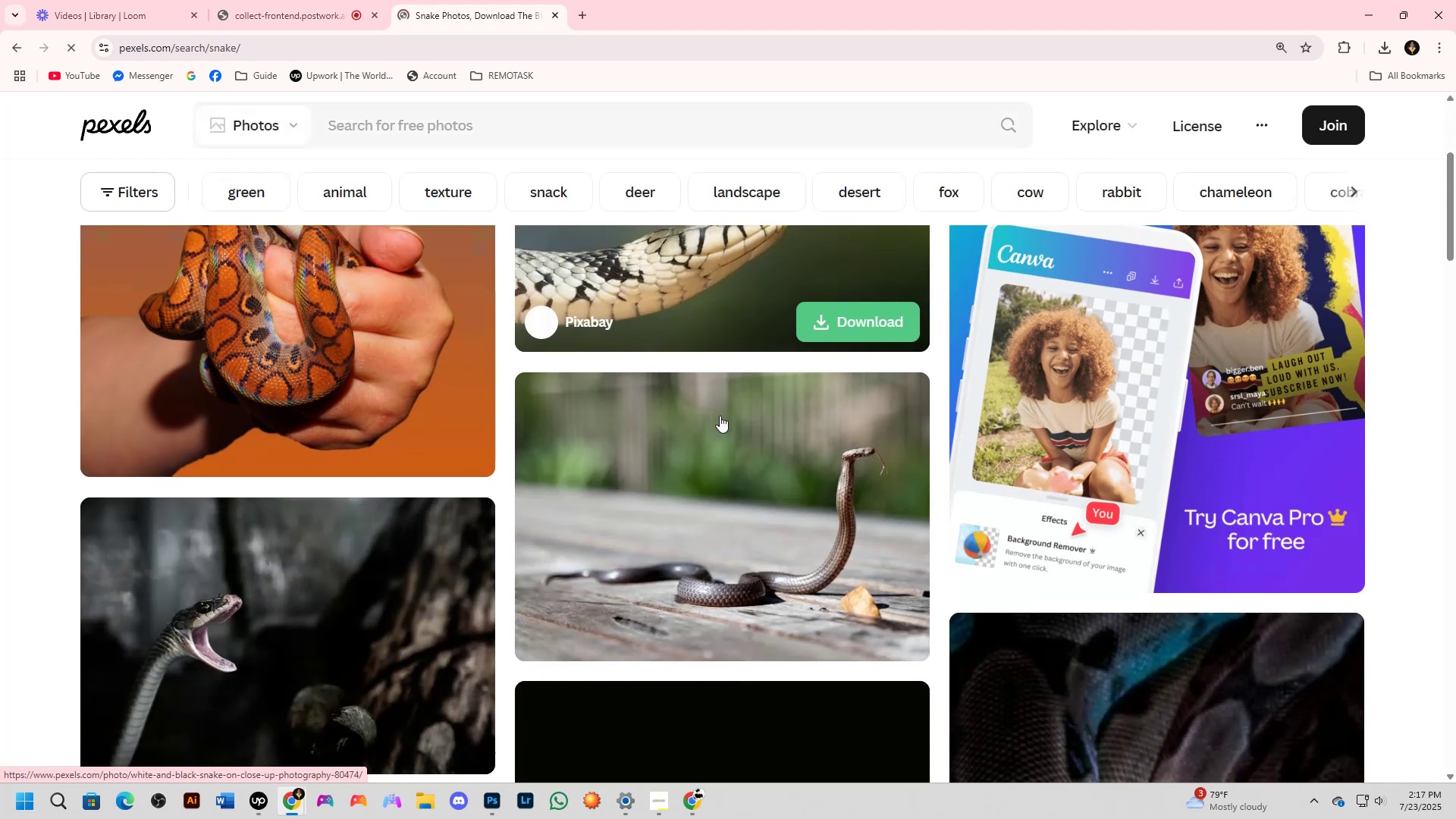 
scroll: coordinate [761, 425], scroll_direction: up, amount: 3.0
 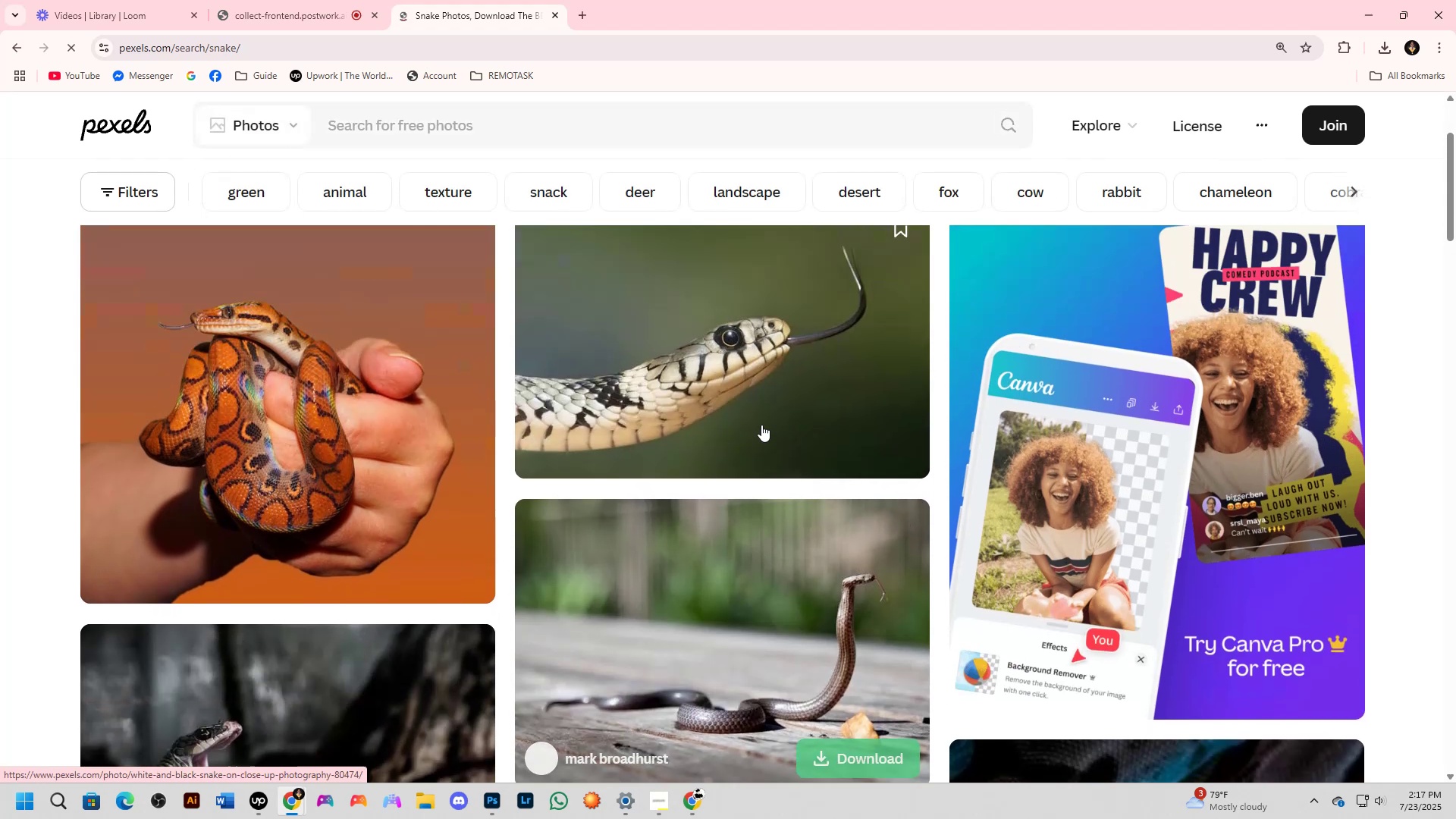 
key(Alt+AltLeft)
 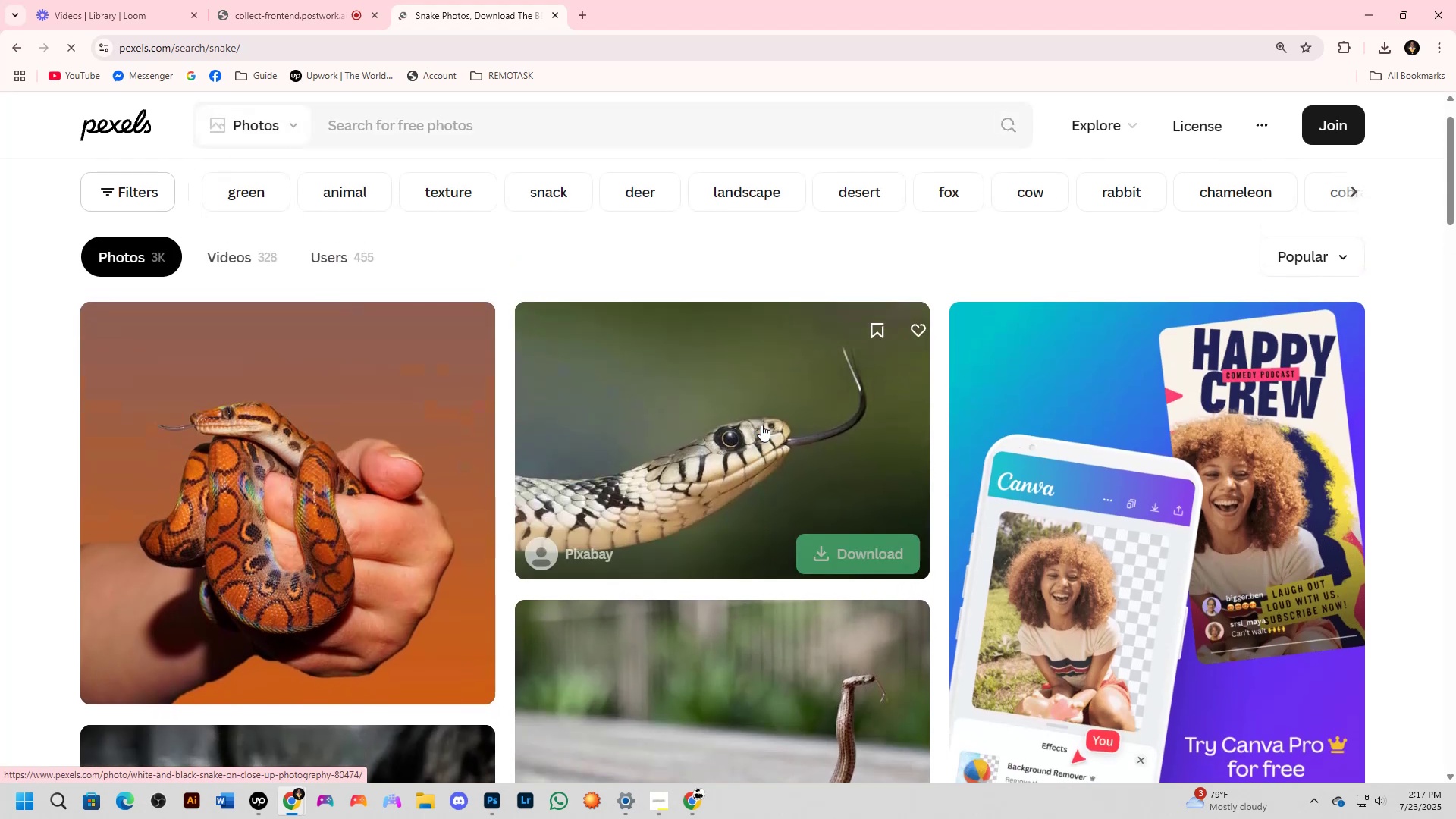 
key(Alt+Tab)
 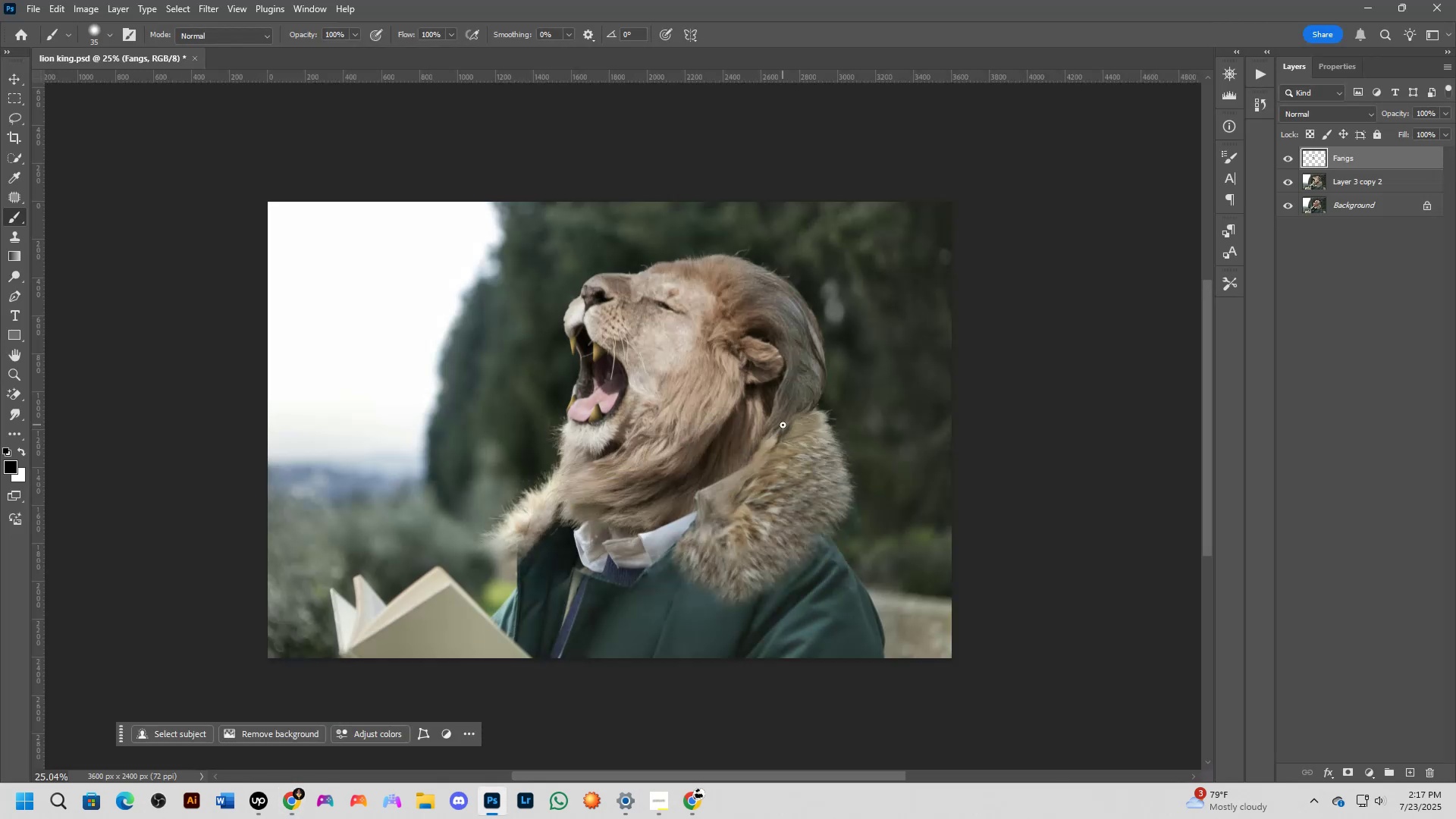 
key(Alt+AltLeft)
 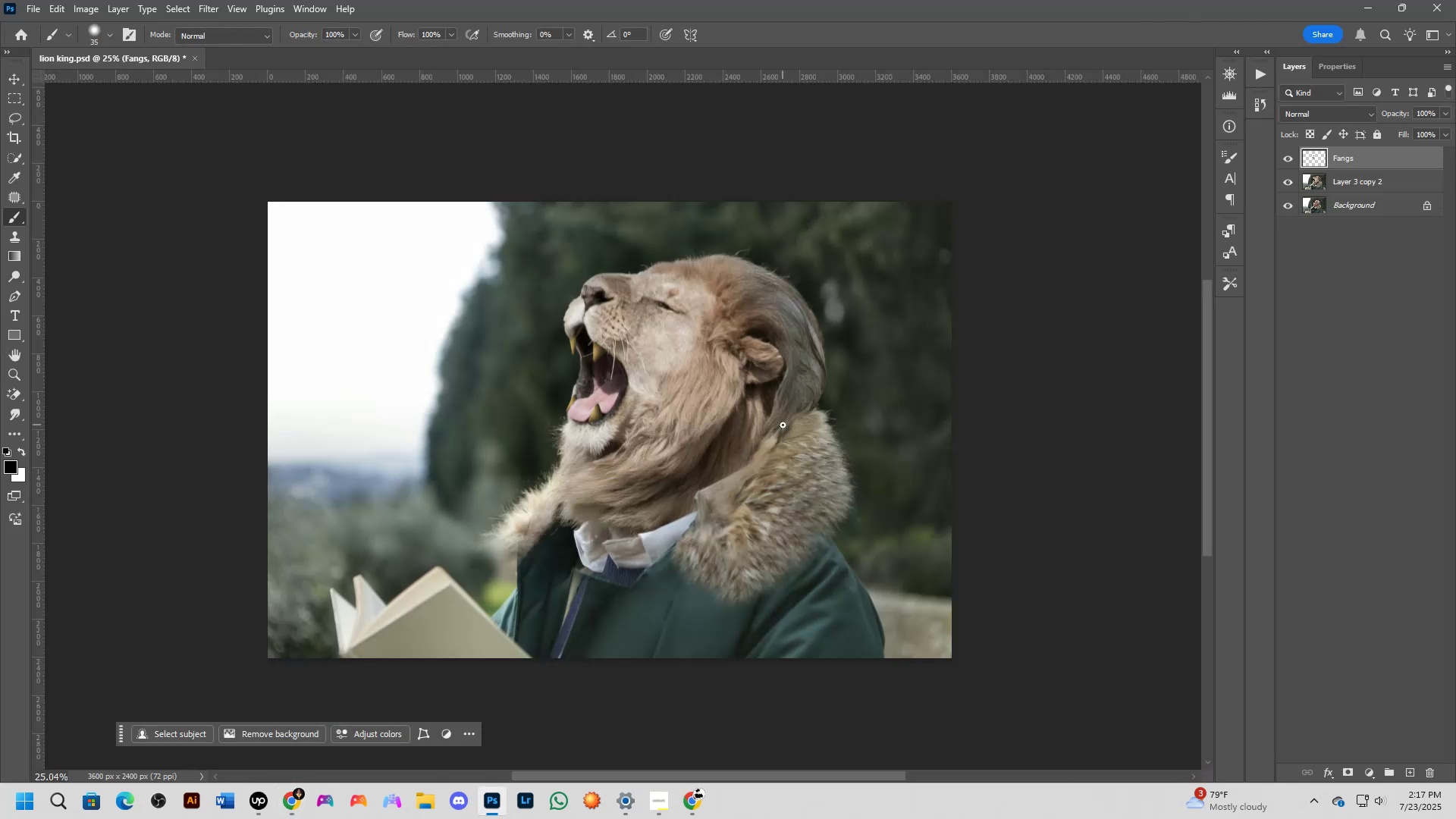 
key(Alt+Tab)
 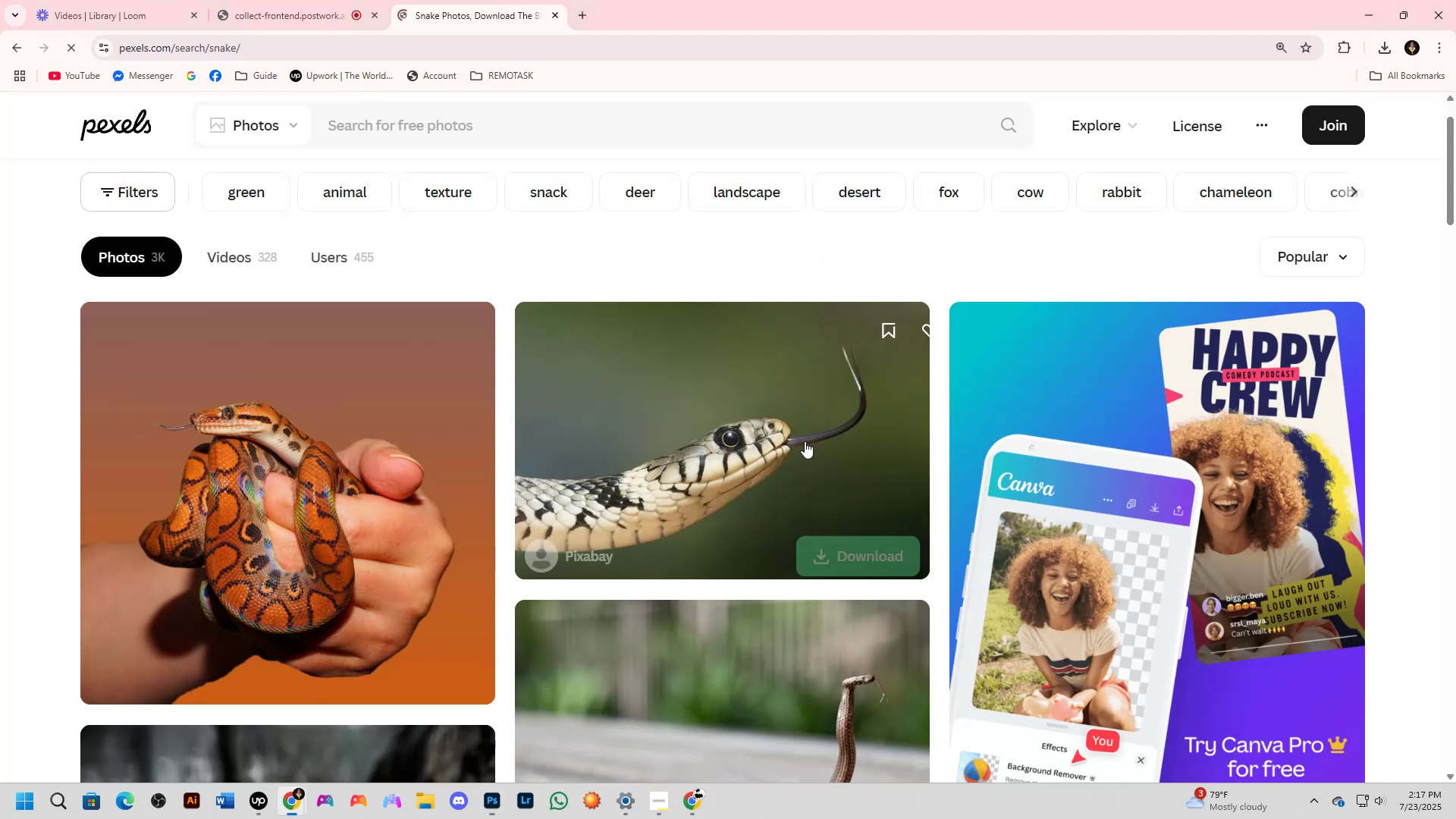 
scroll: coordinate [790, 439], scroll_direction: down, amount: 16.0
 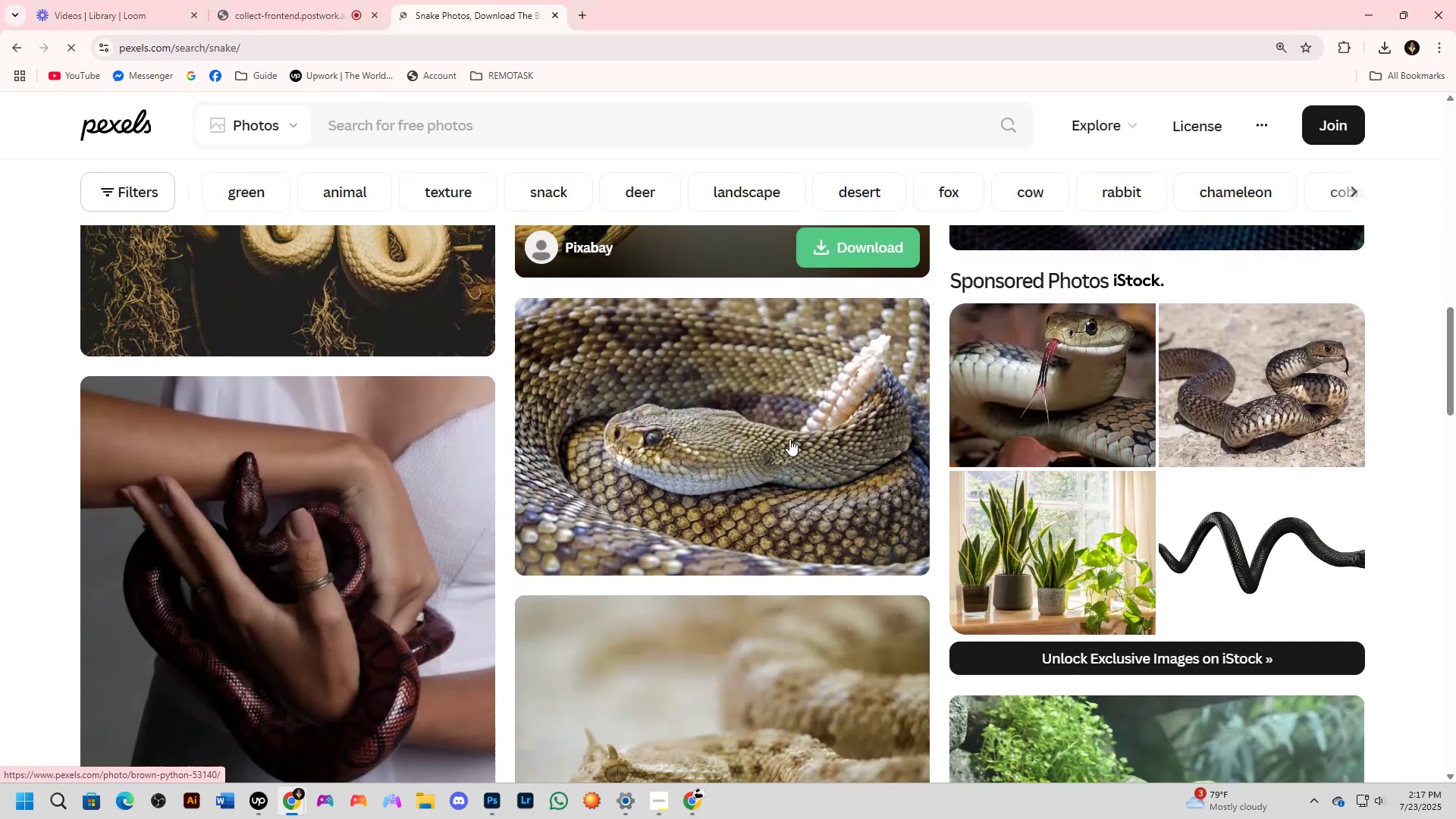 
key(Alt+AltLeft)
 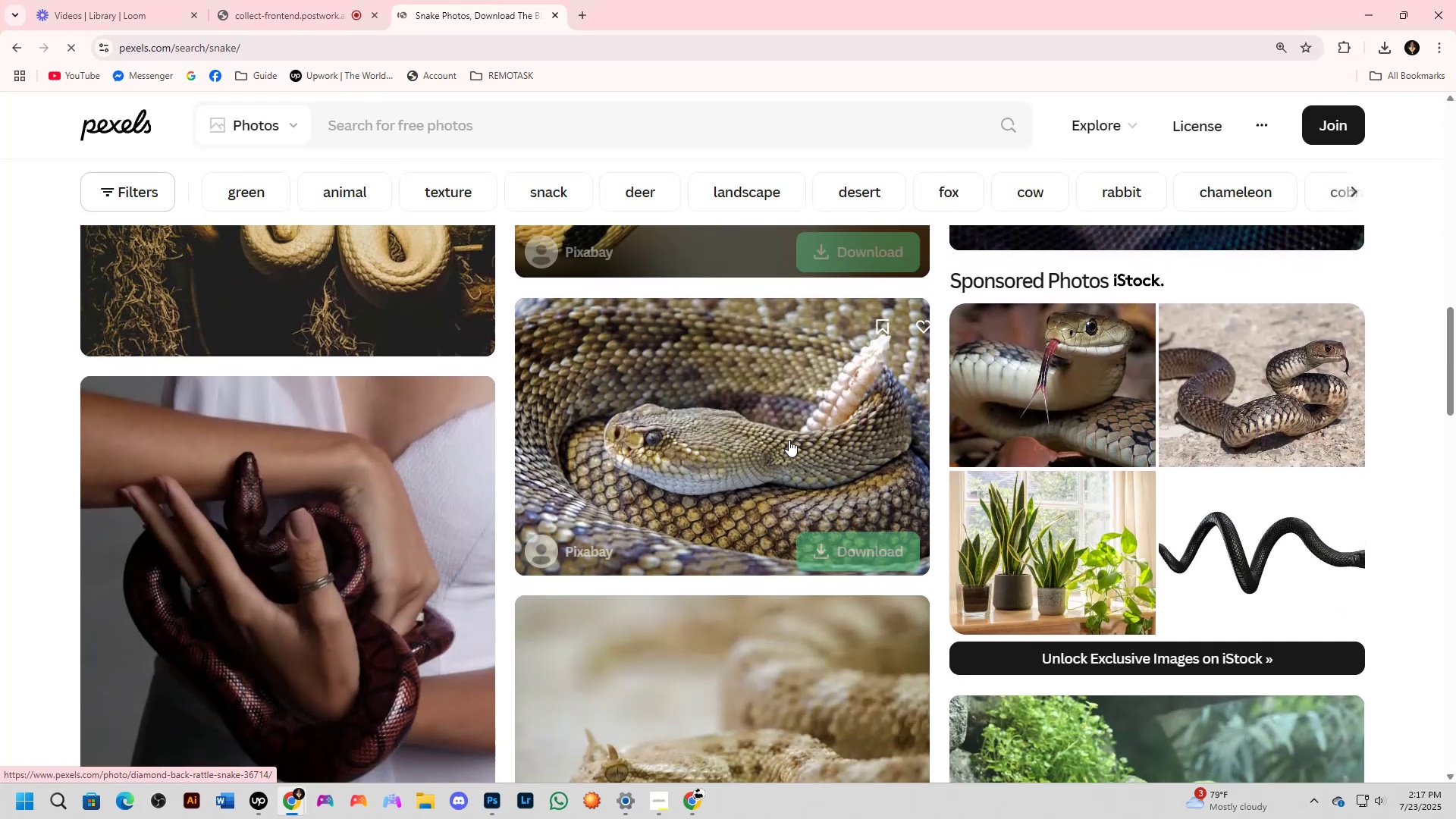 
key(Alt+Tab)
 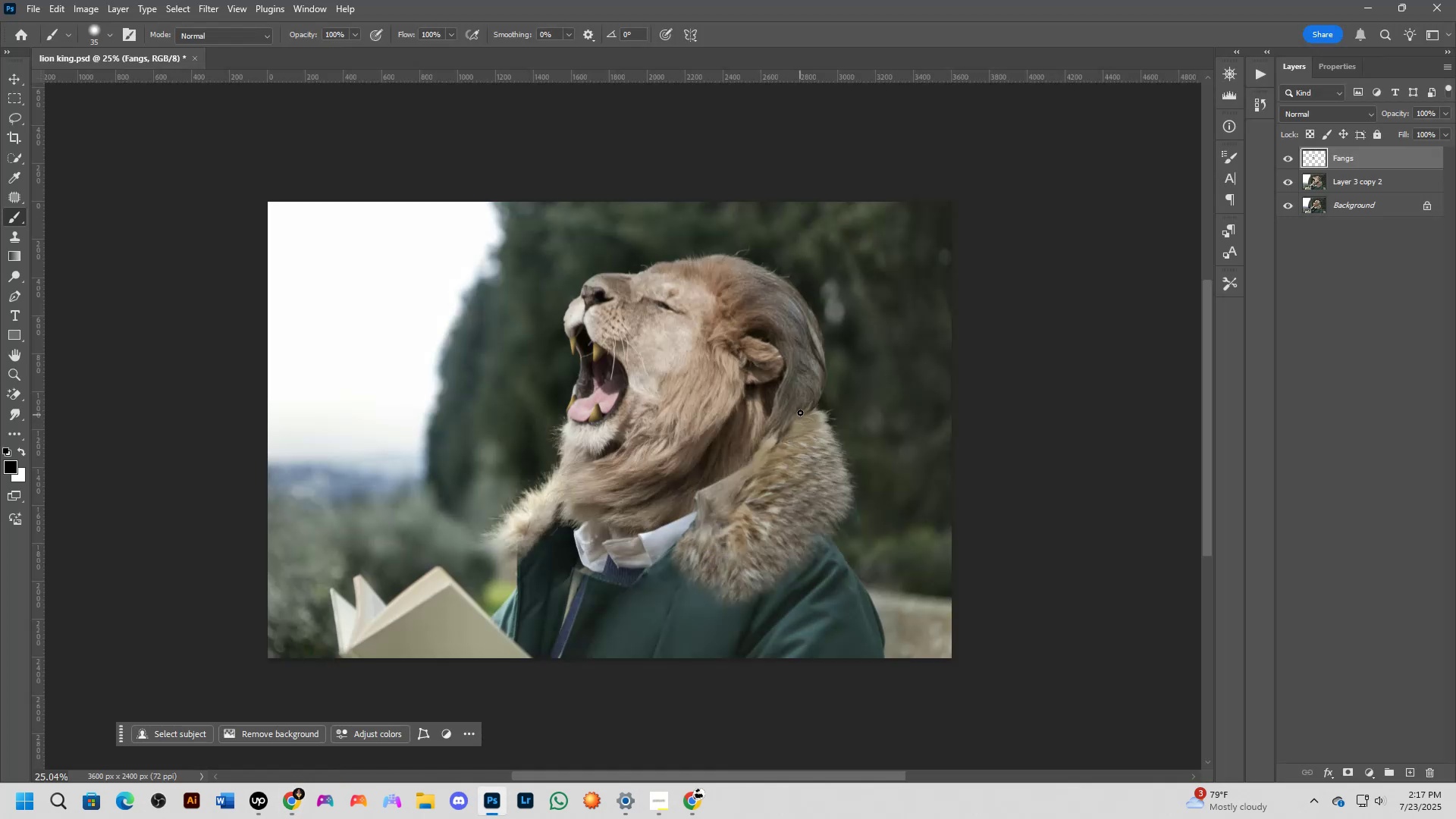 
key(Alt+AltLeft)
 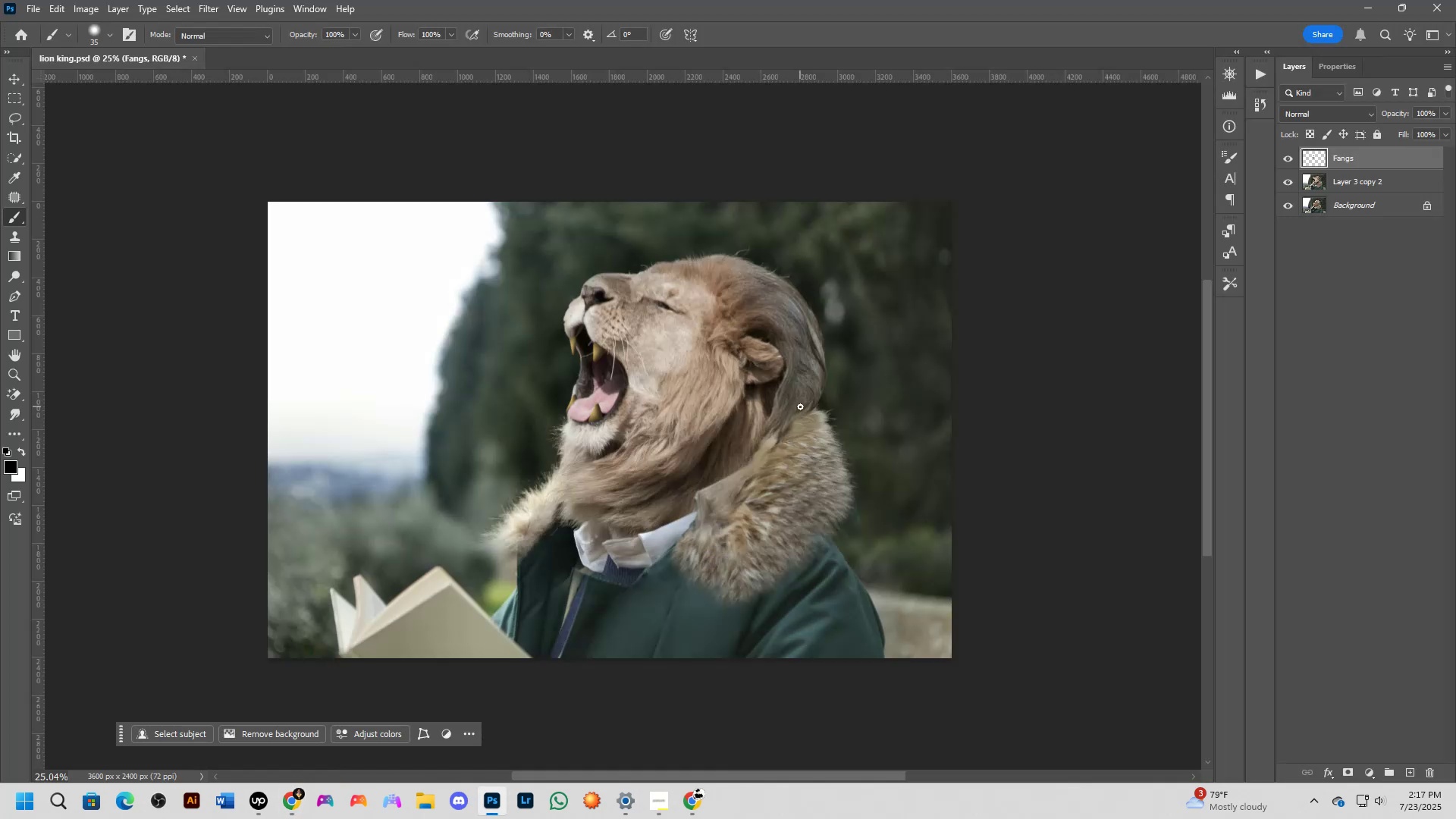 
key(Alt+Tab)
 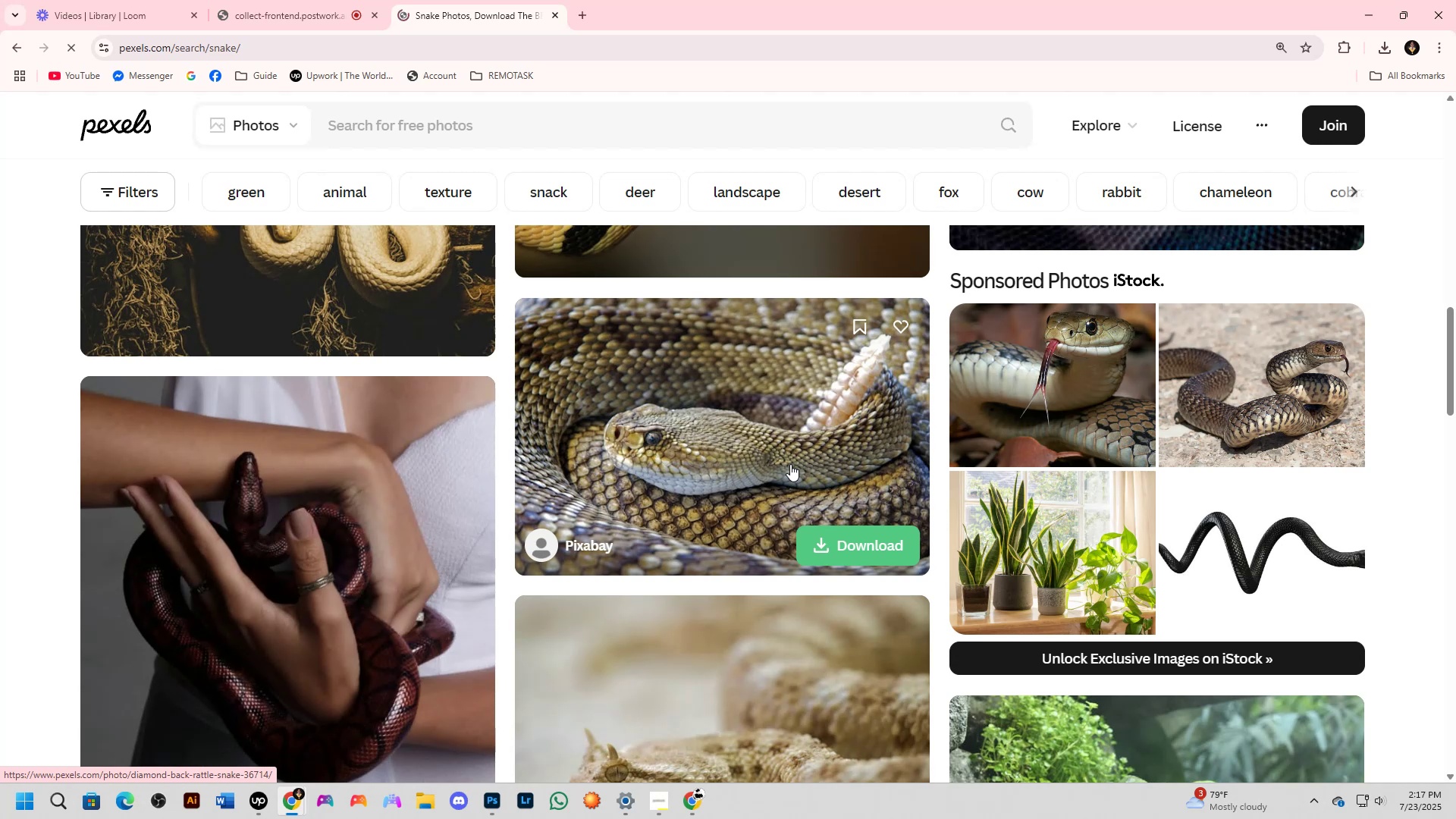 
scroll: coordinate [788, 463], scroll_direction: down, amount: 5.0
 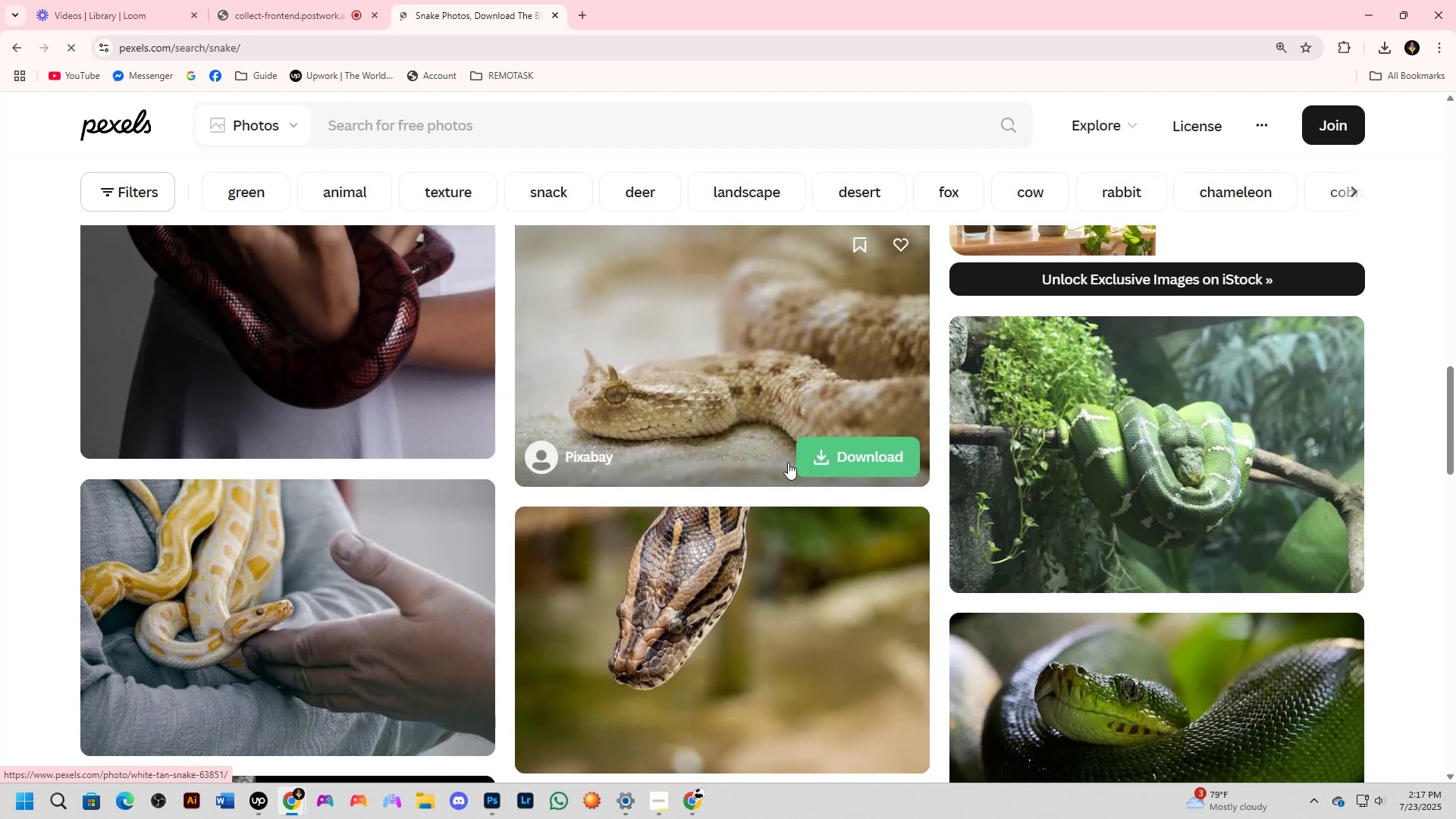 
scroll: coordinate [788, 463], scroll_direction: up, amount: 1.0
 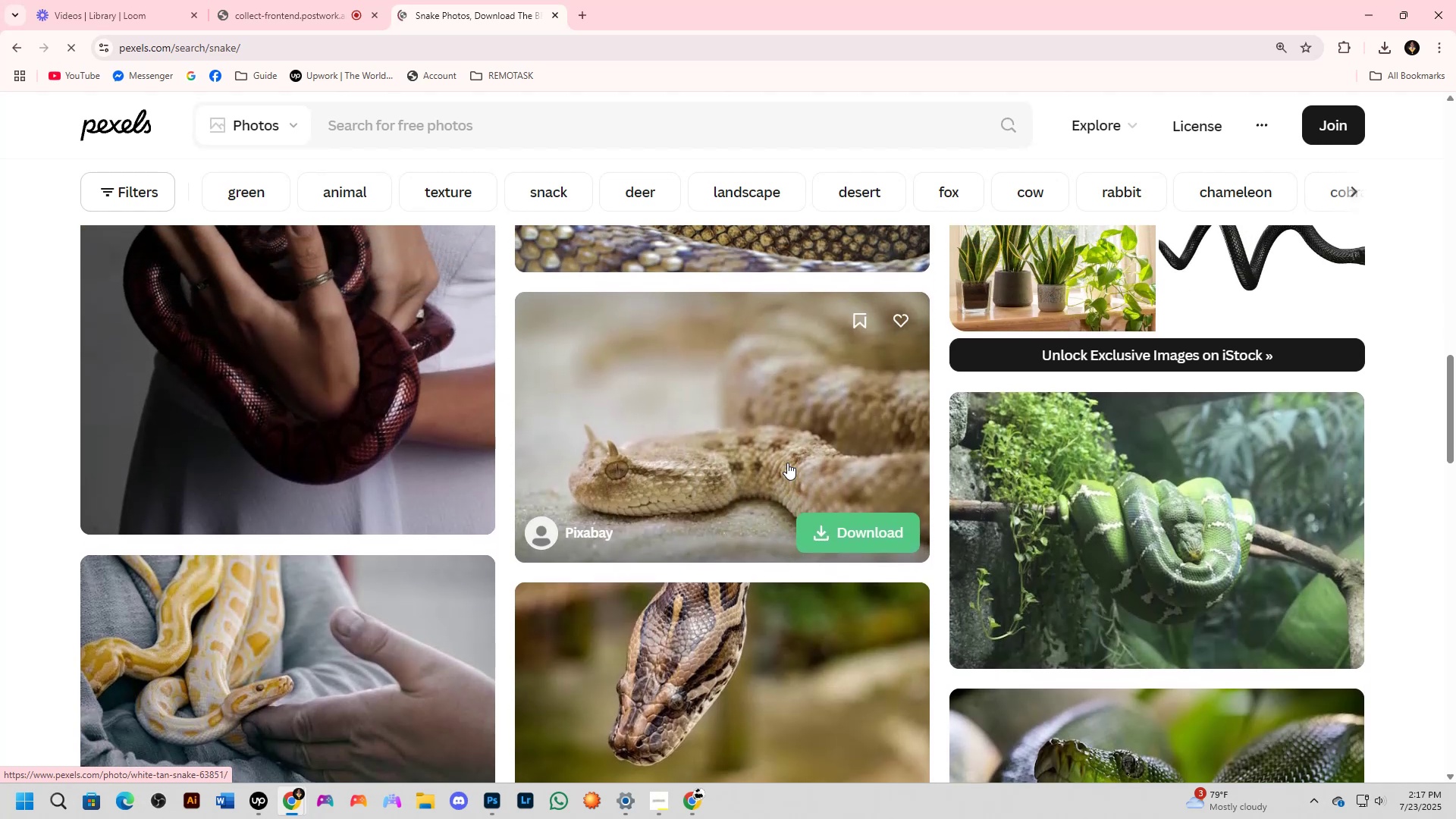 
scroll: coordinate [785, 461], scroll_direction: down, amount: 5.0
 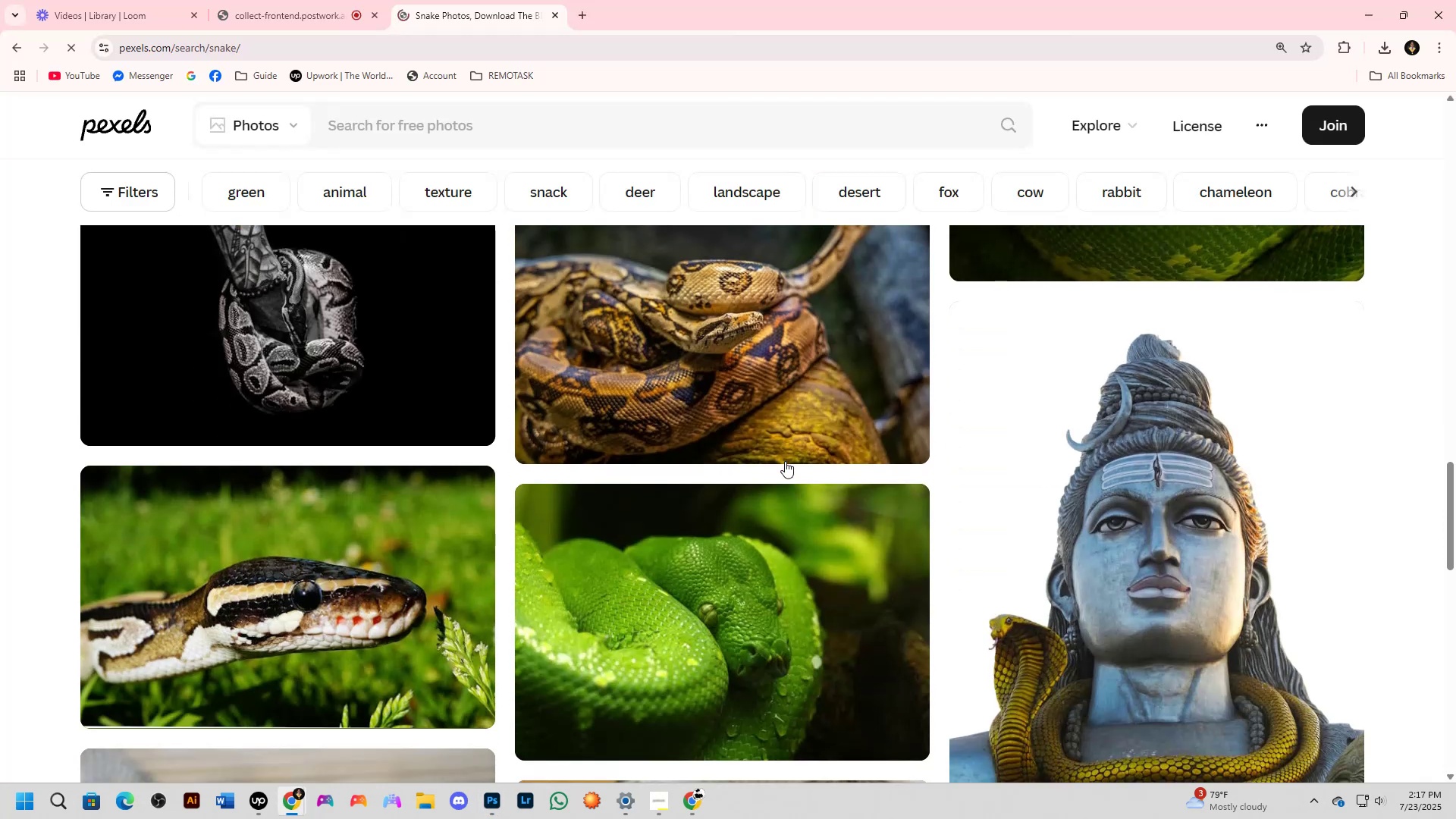 
key(Alt+AltLeft)
 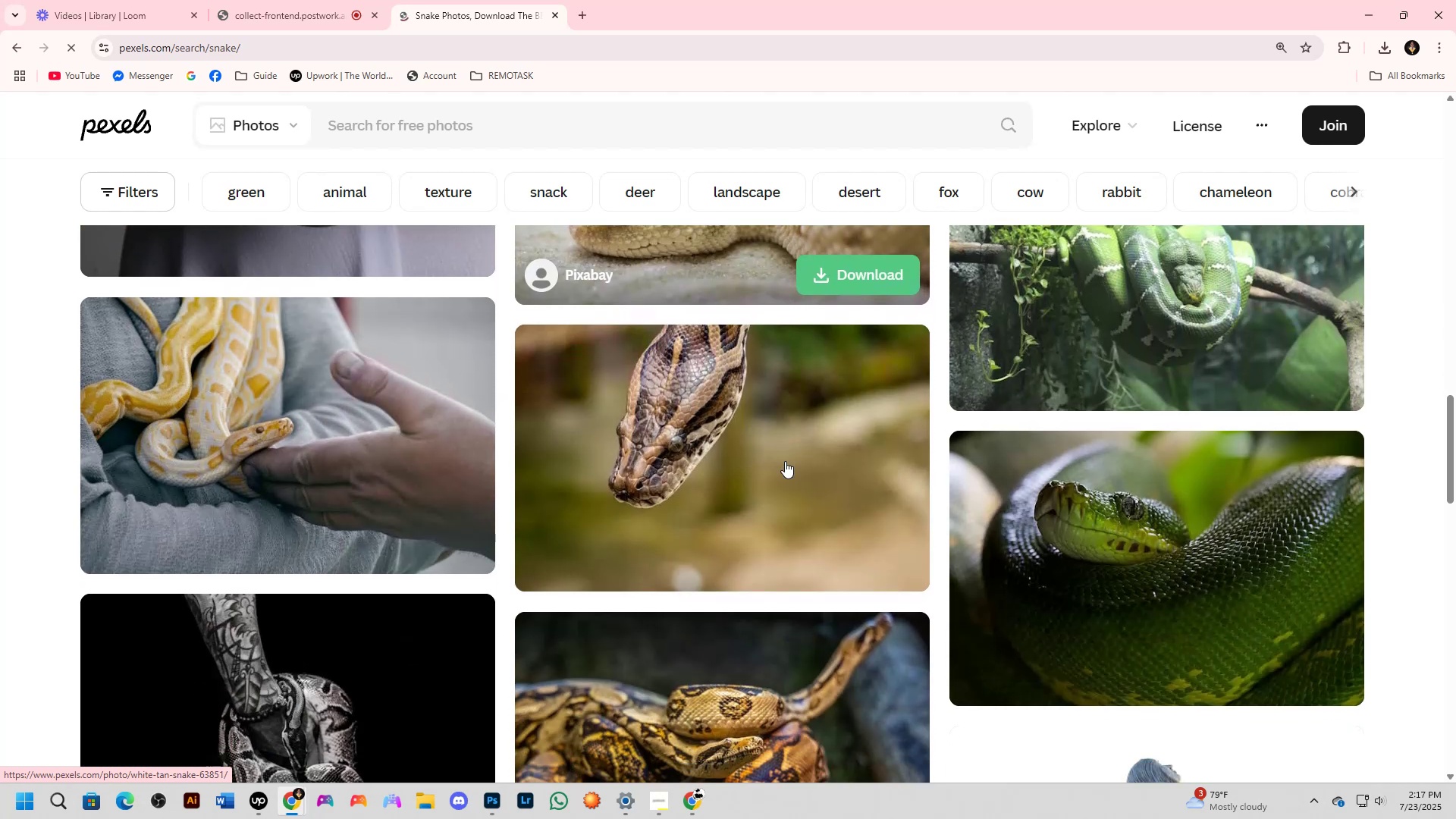 
key(Alt+Tab)
 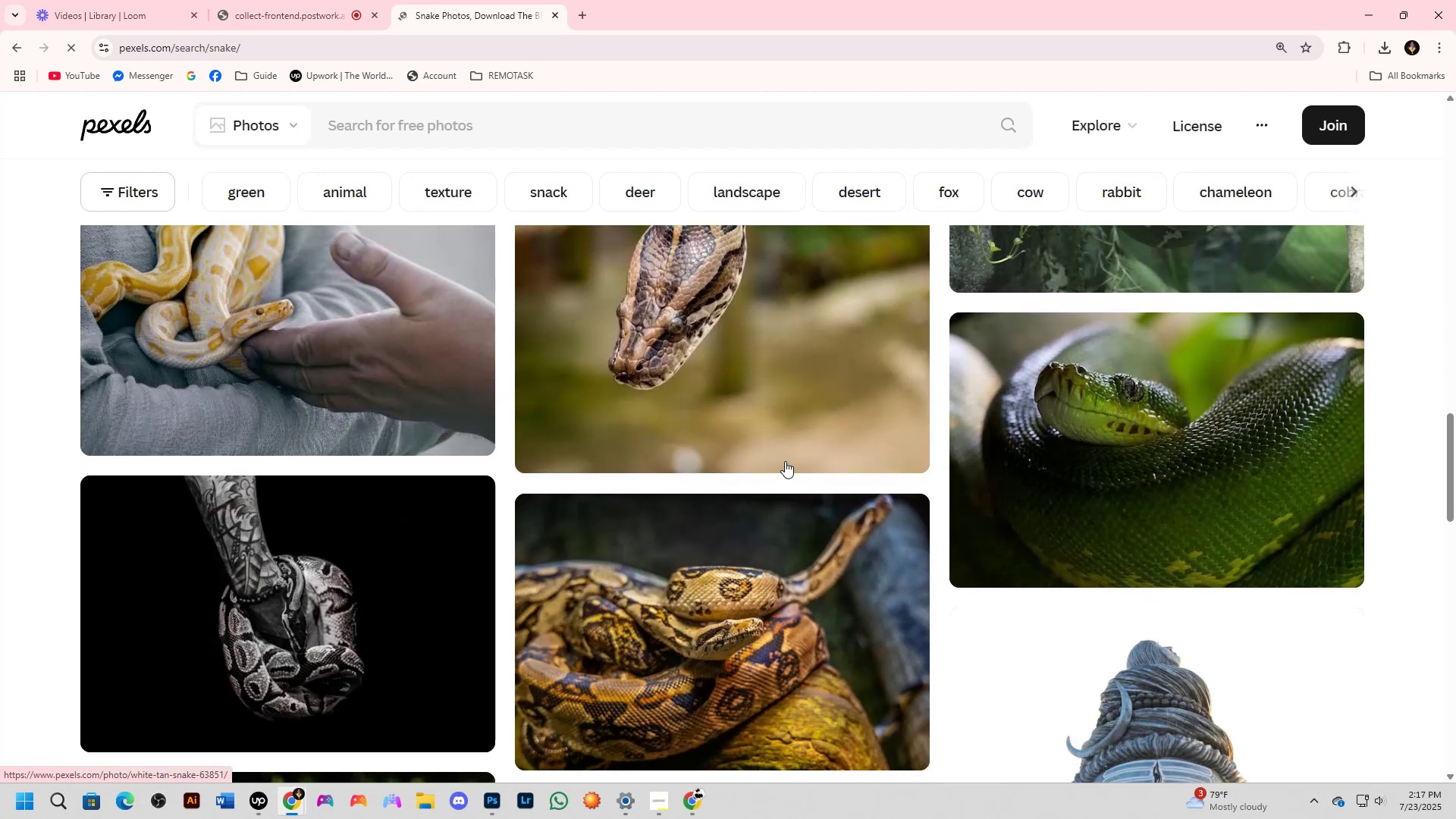 
key(Alt+AltLeft)
 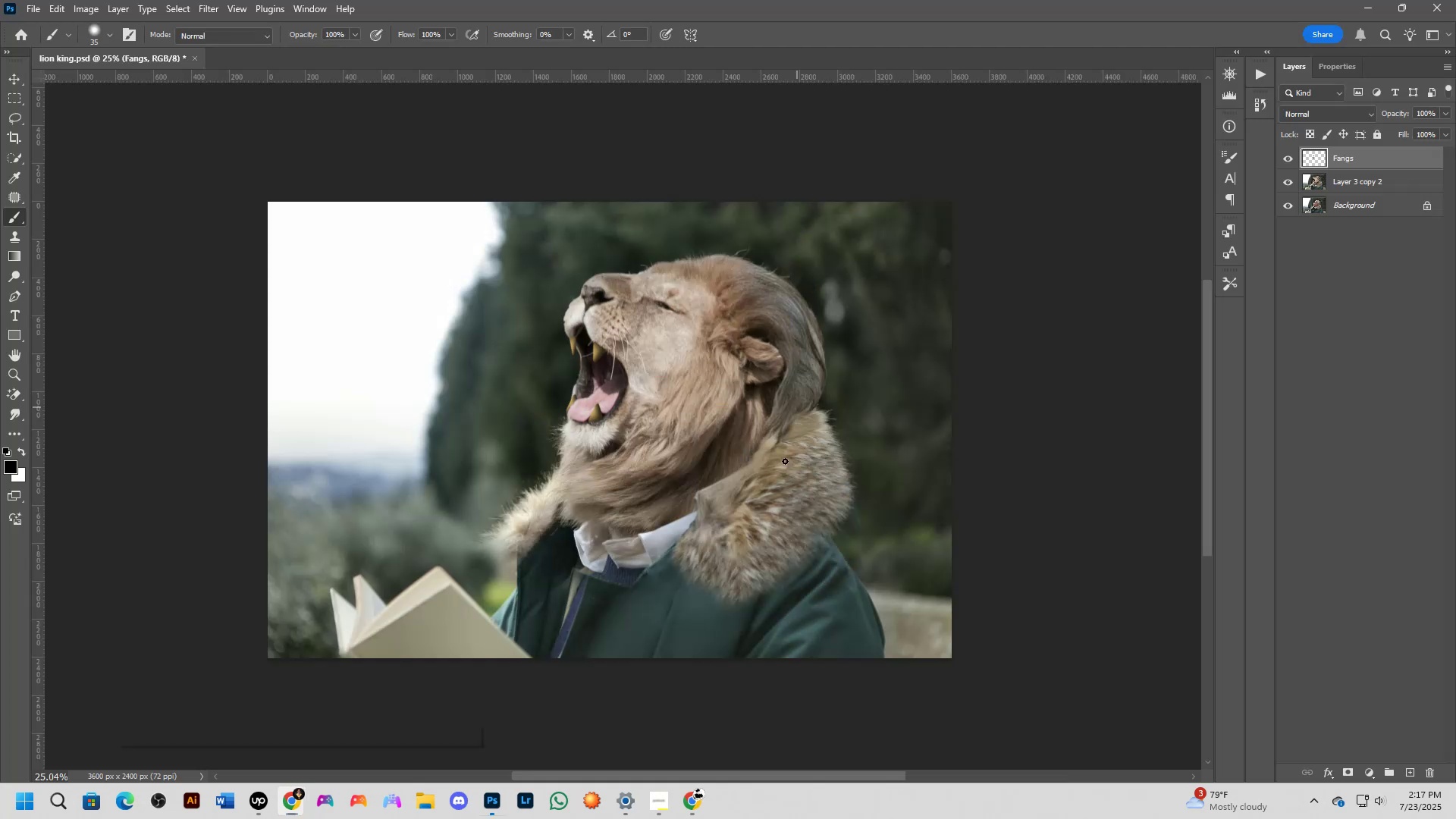 
key(Alt+Tab)
 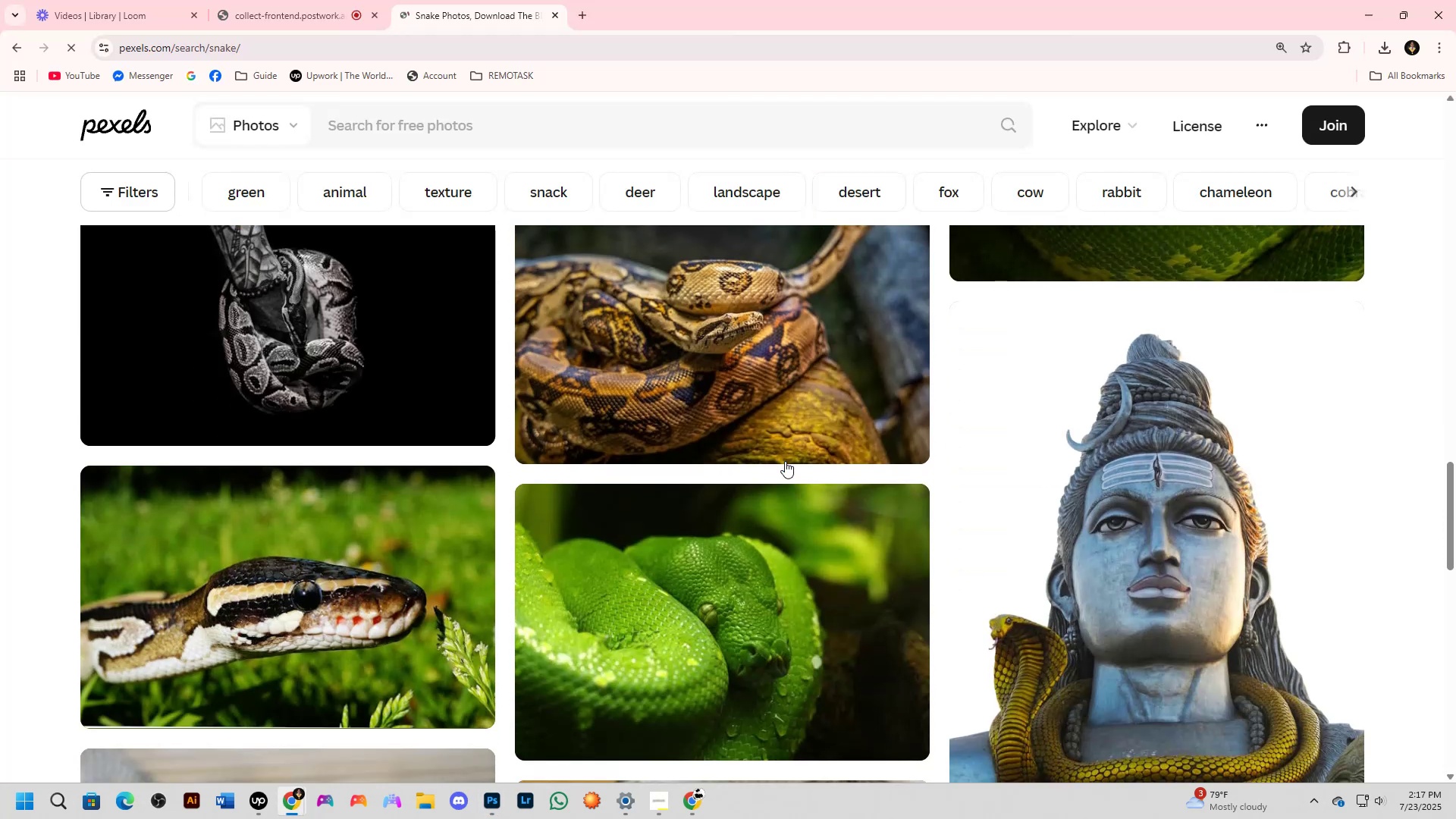 
scroll: coordinate [785, 461], scroll_direction: down, amount: 3.0
 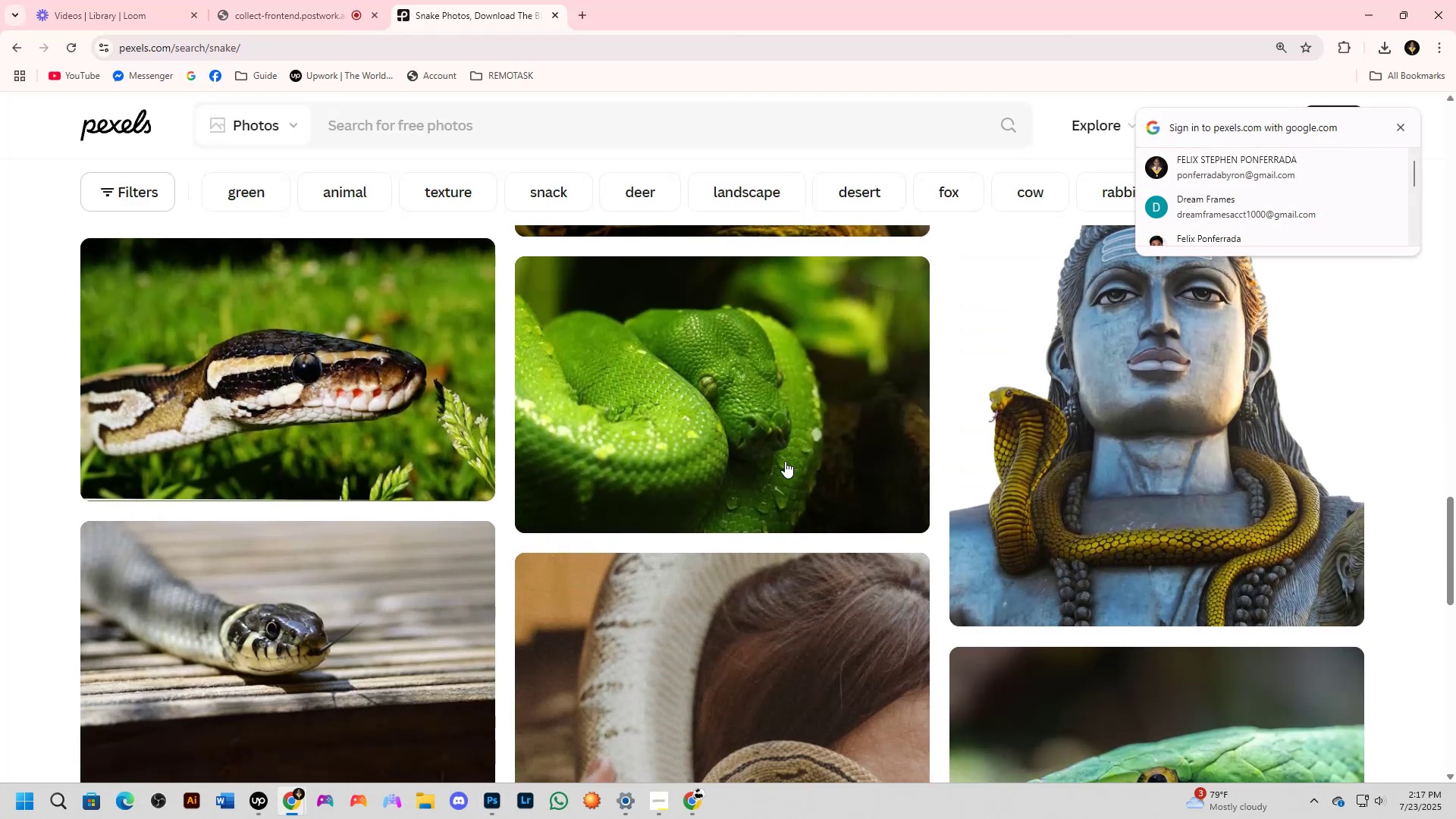 
key(Alt+AltLeft)
 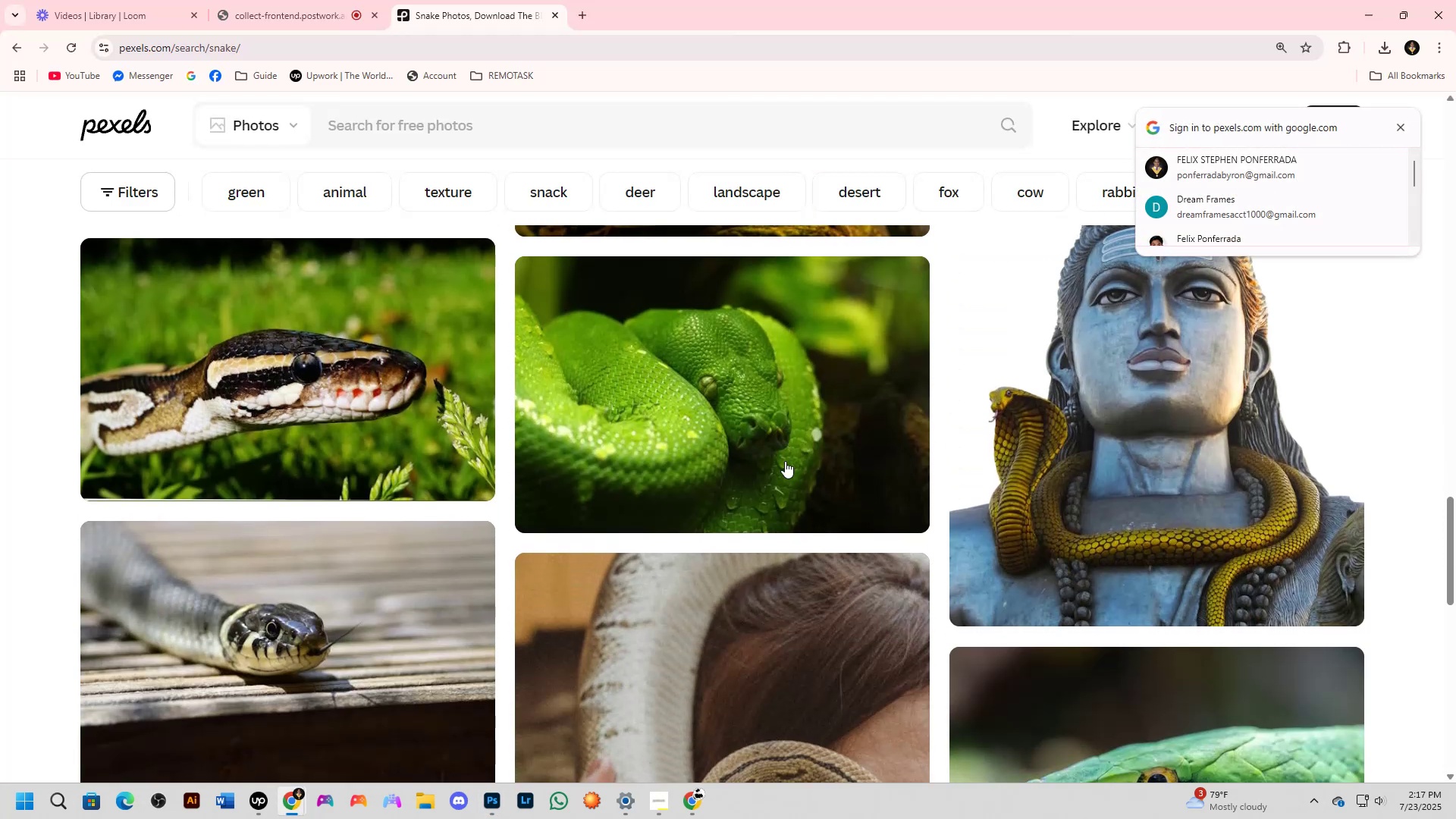 
key(Alt+Tab)
 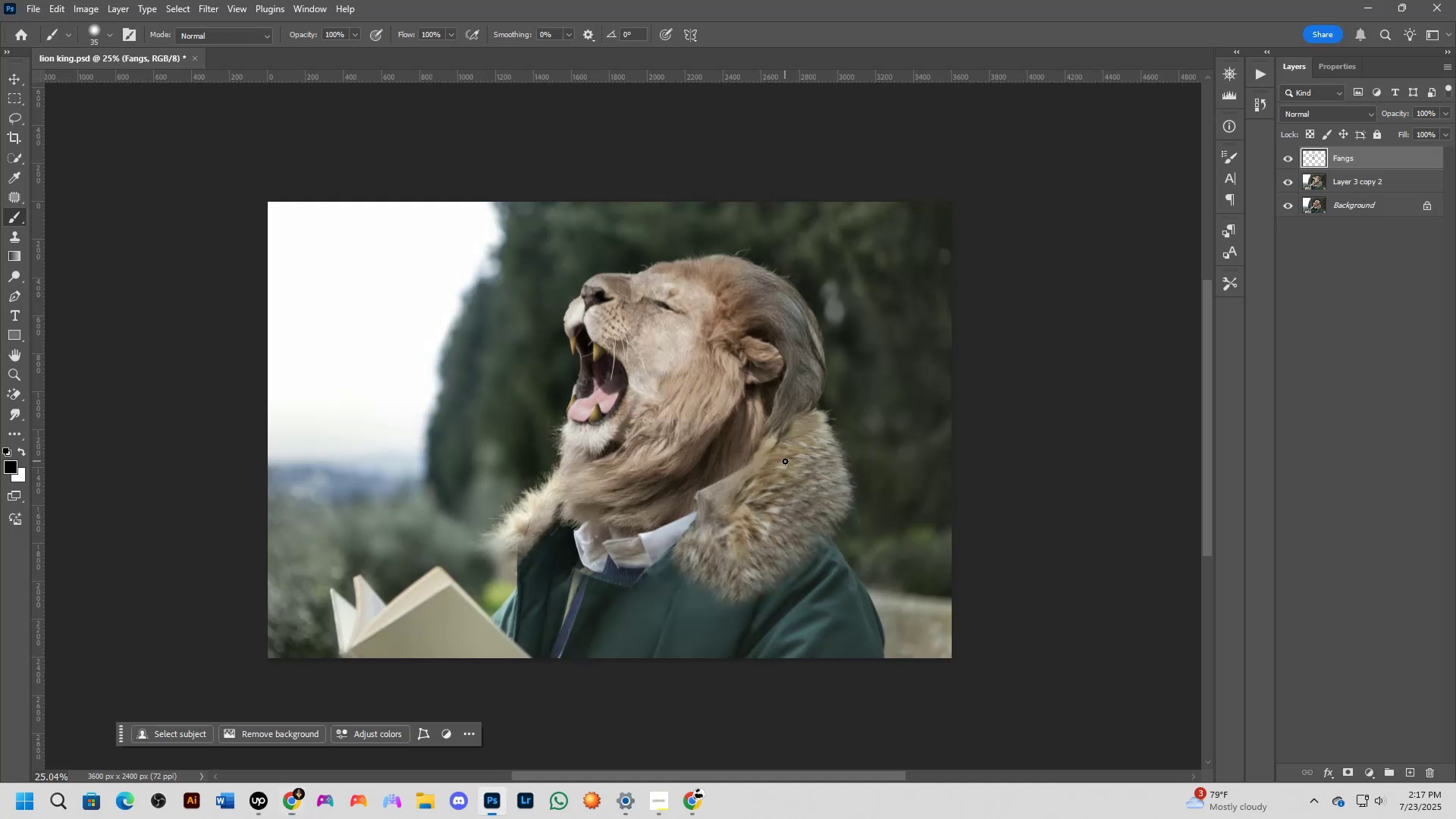 
key(Alt+AltLeft)
 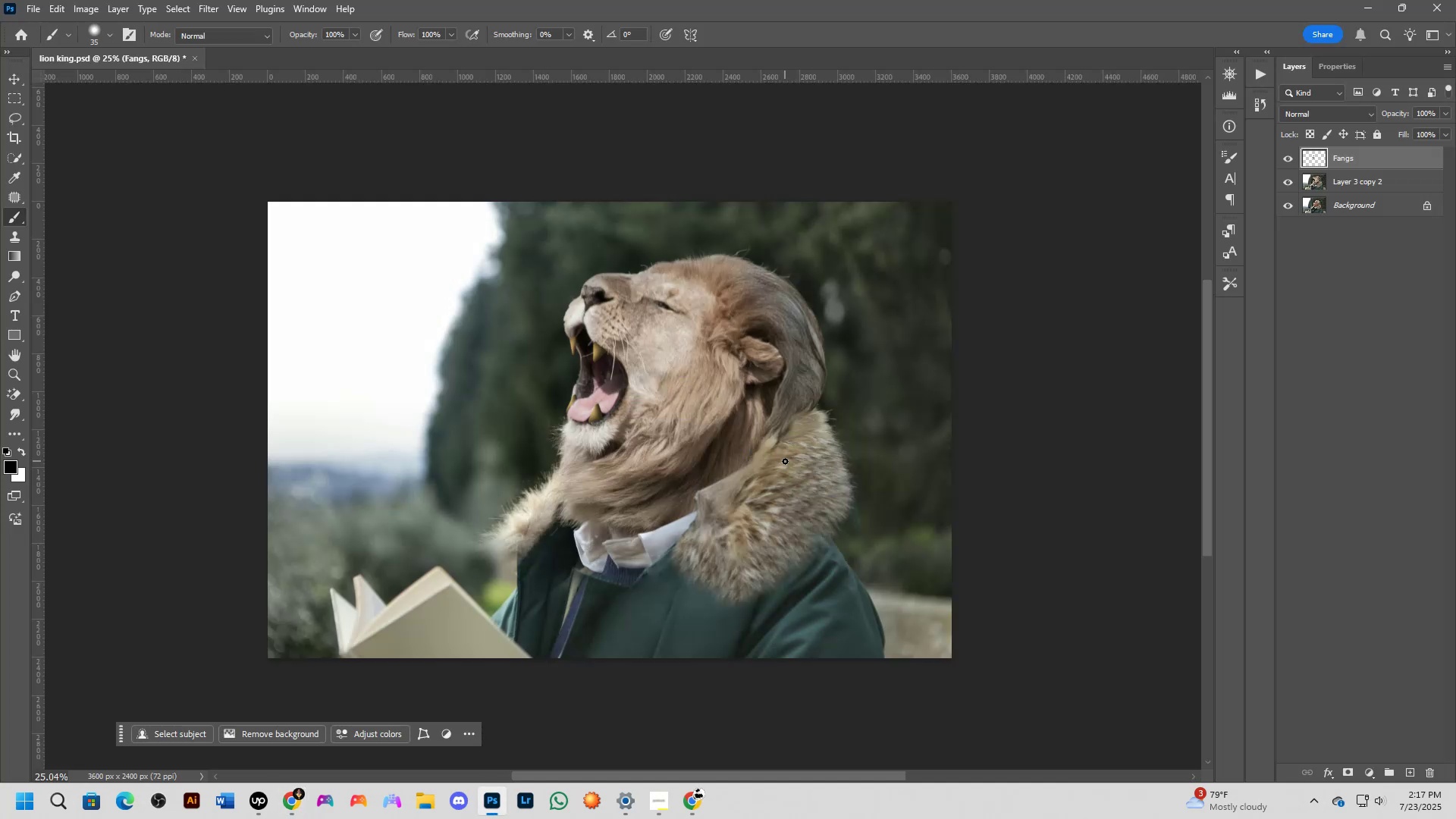 
key(Alt+Tab)
 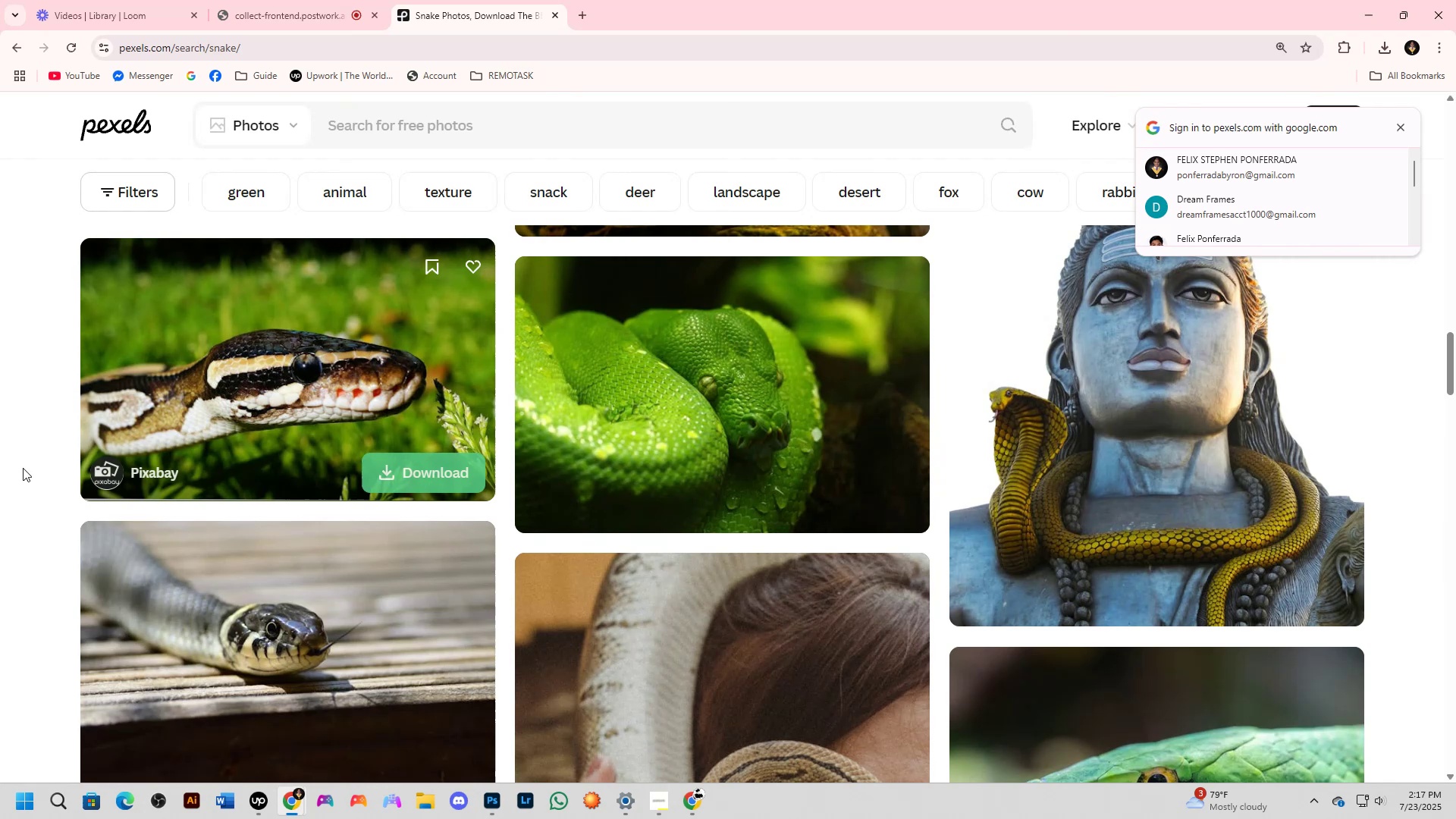 
left_click([0, 444])
 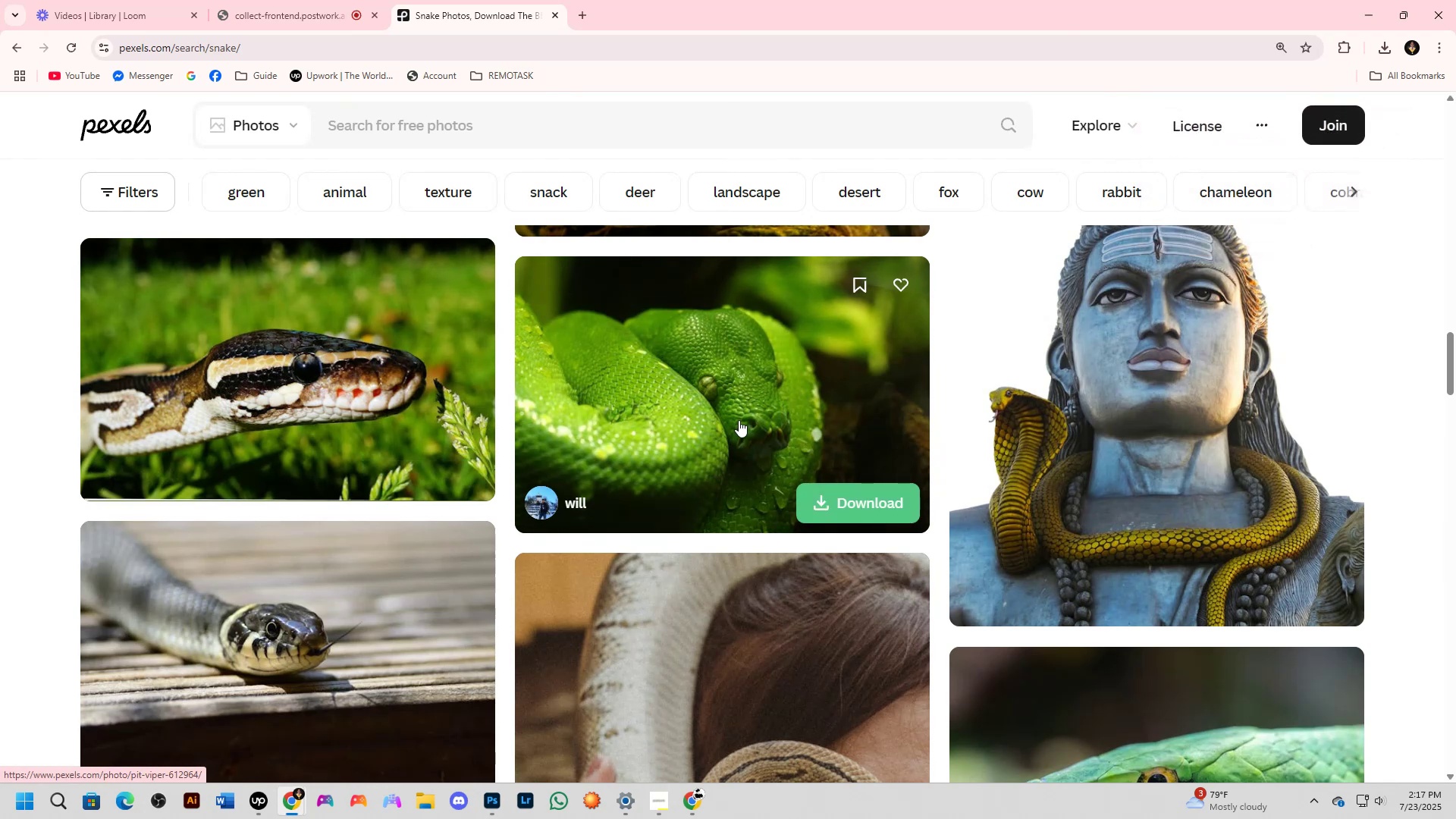 
scroll: coordinate [704, 452], scroll_direction: down, amount: 11.0
 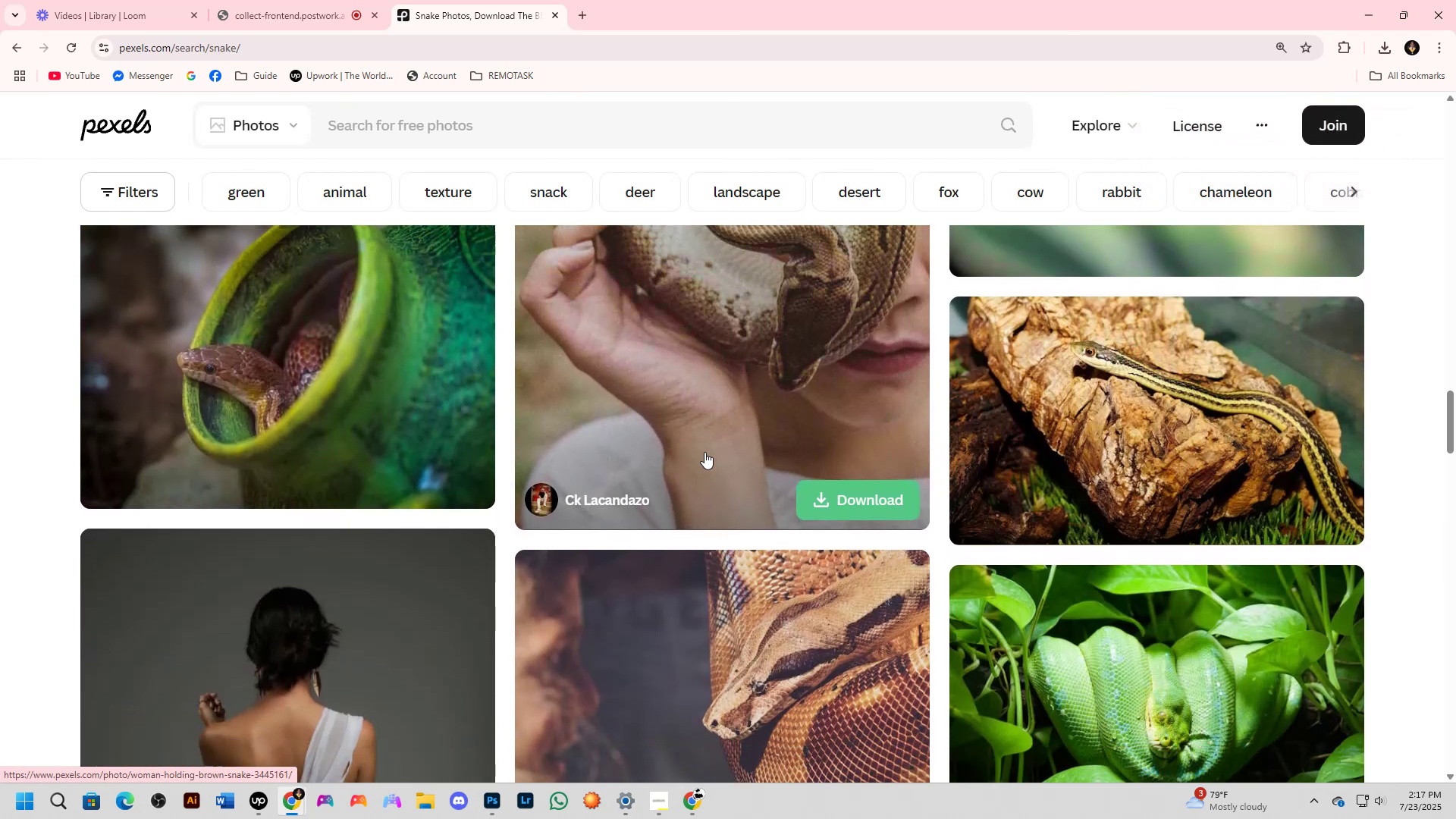 
key(Alt+Tab)
 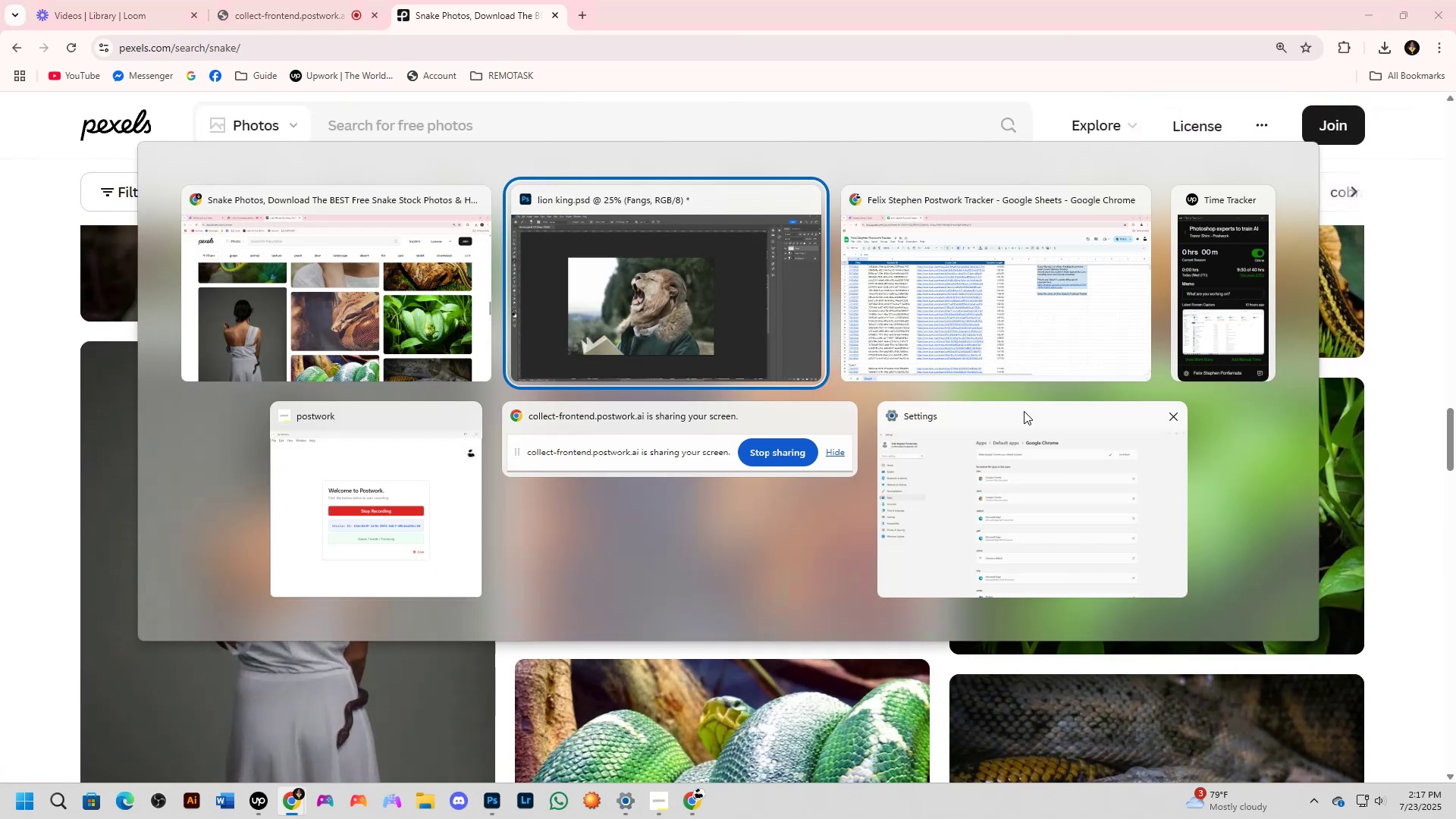 
left_click([1163, 417])
 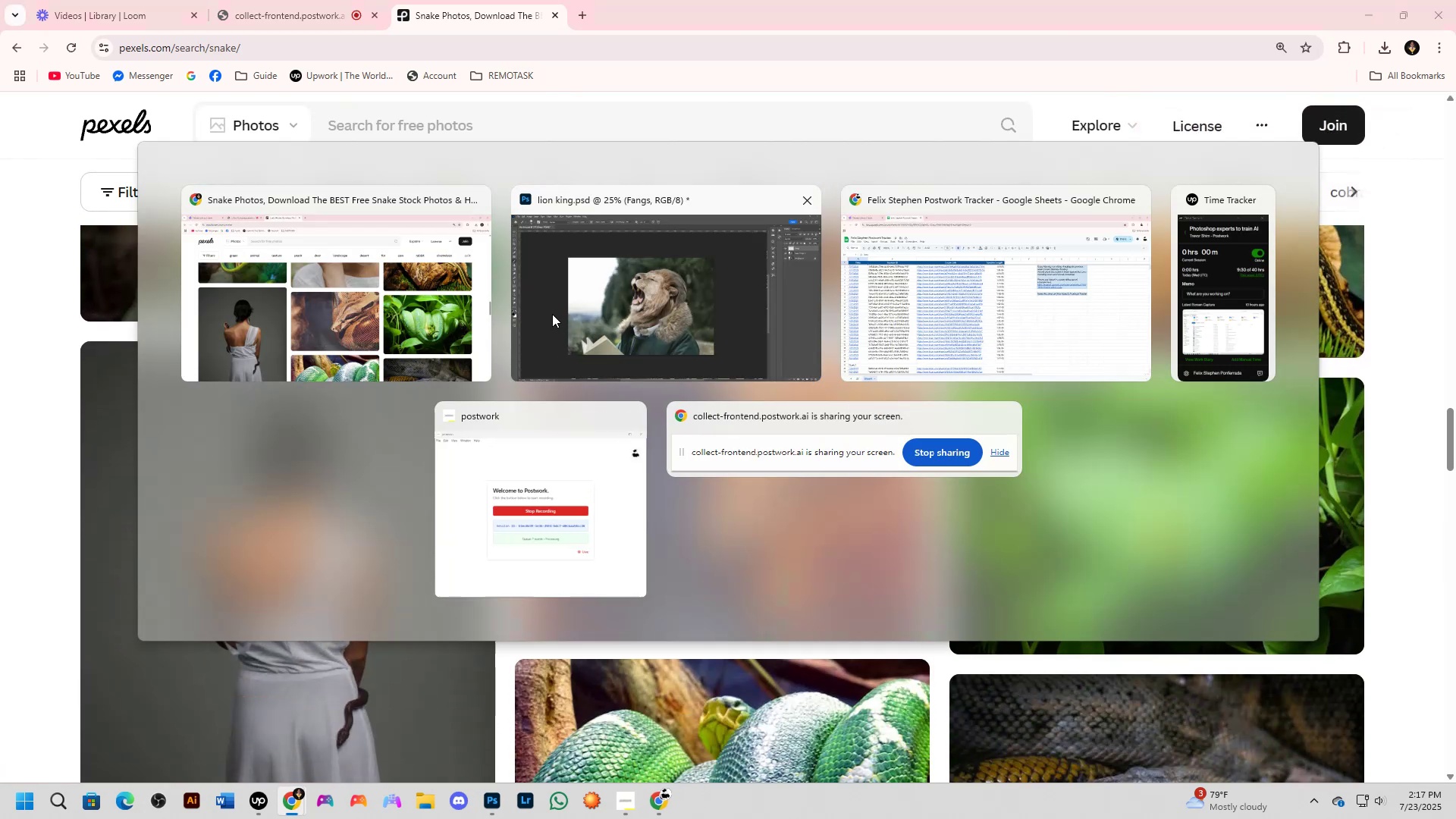 
left_click([381, 313])
 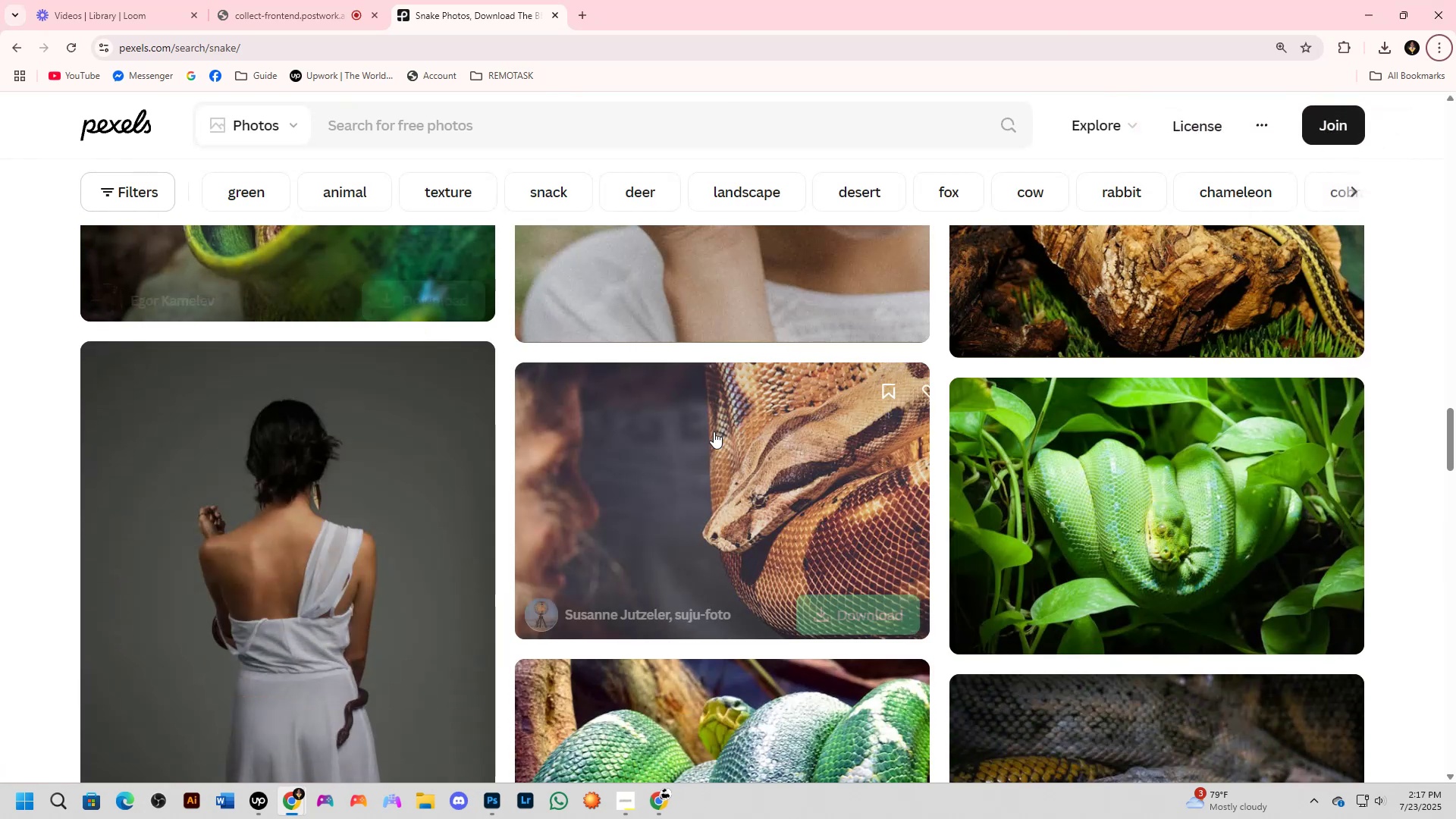 
scroll: coordinate [772, 478], scroll_direction: down, amount: 22.0
 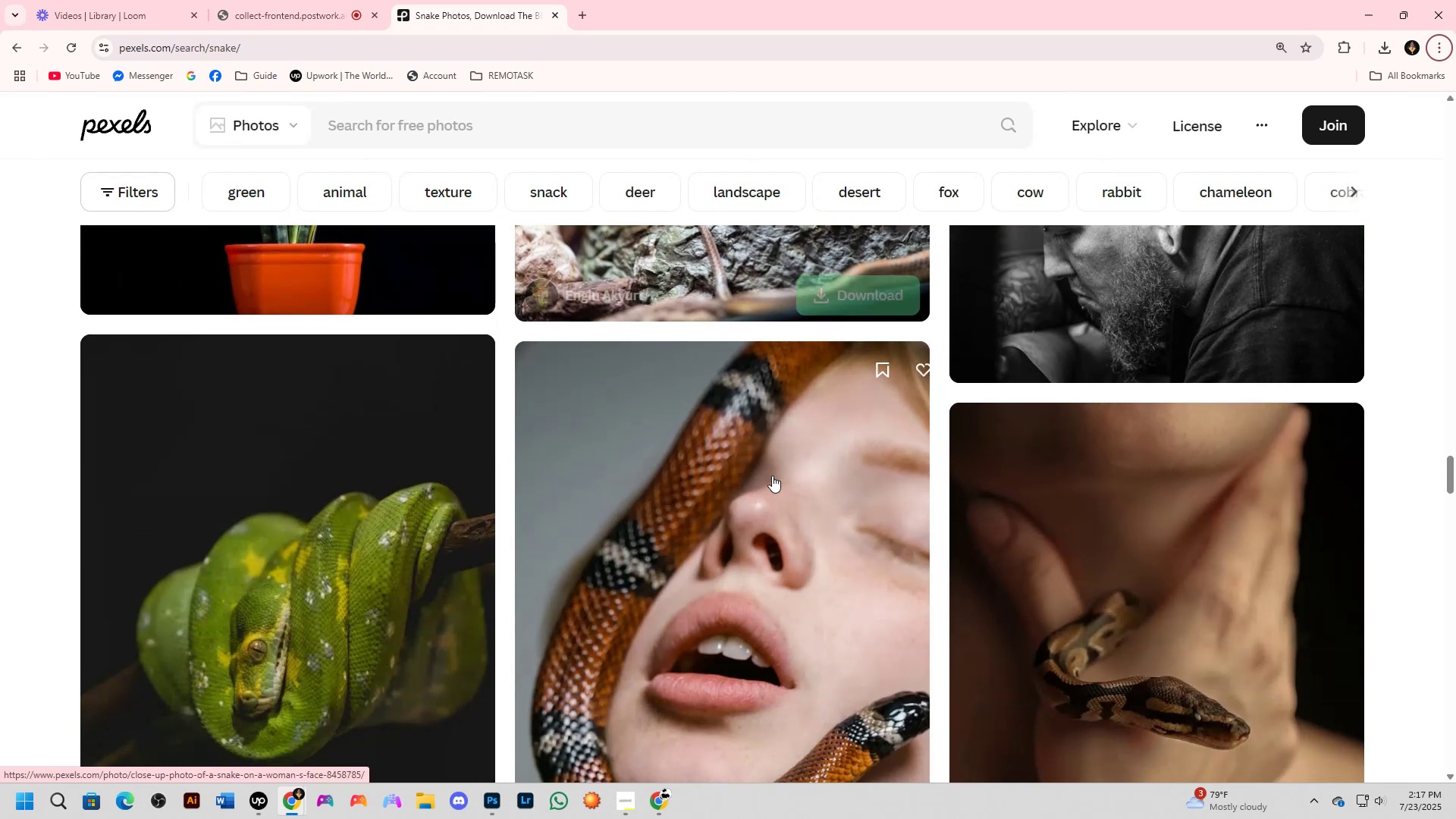 
scroll: coordinate [772, 475], scroll_direction: down, amount: 3.0
 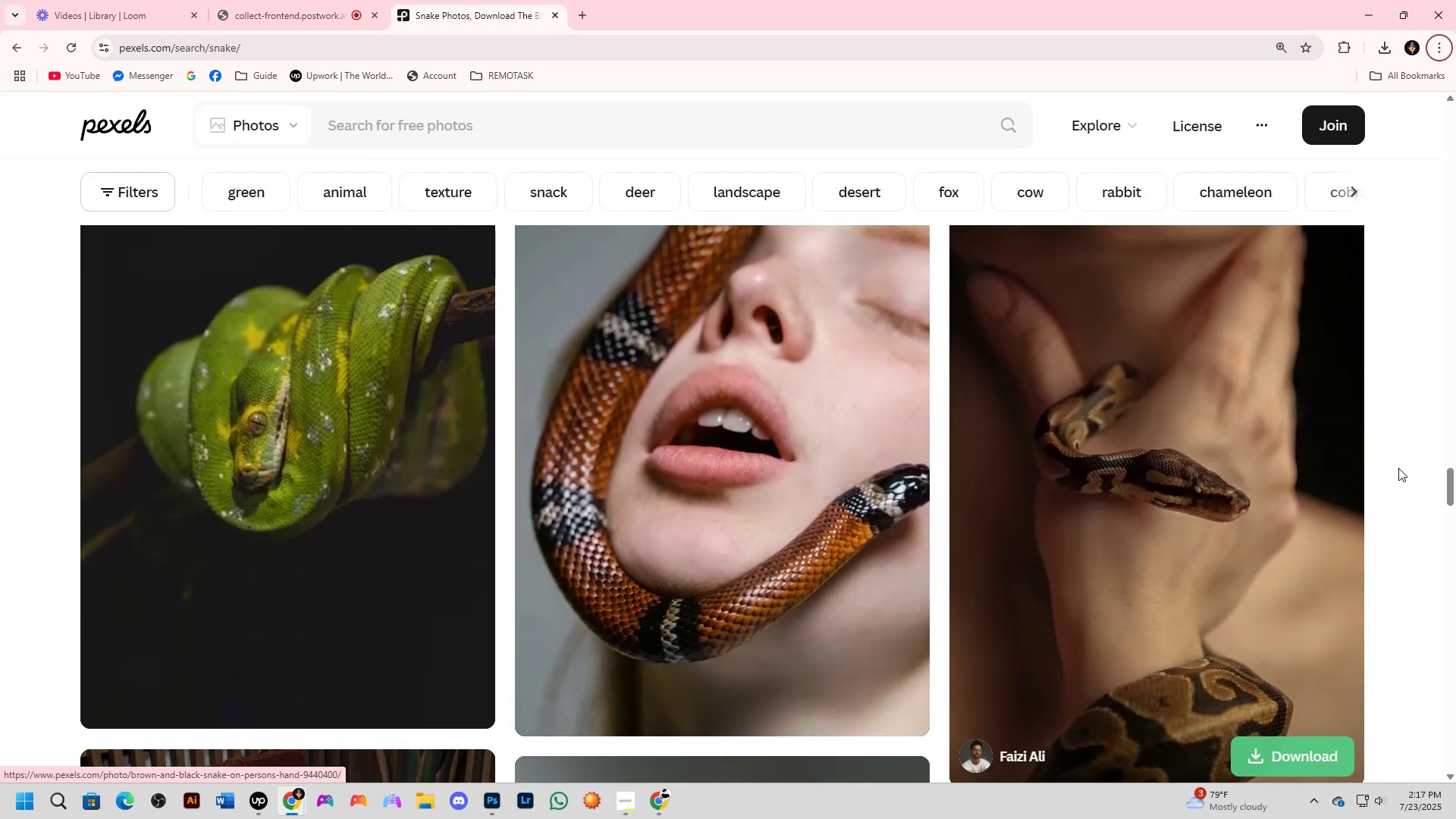 
left_click_drag(start_coordinate=[1455, 488], to_coordinate=[1435, 103])
 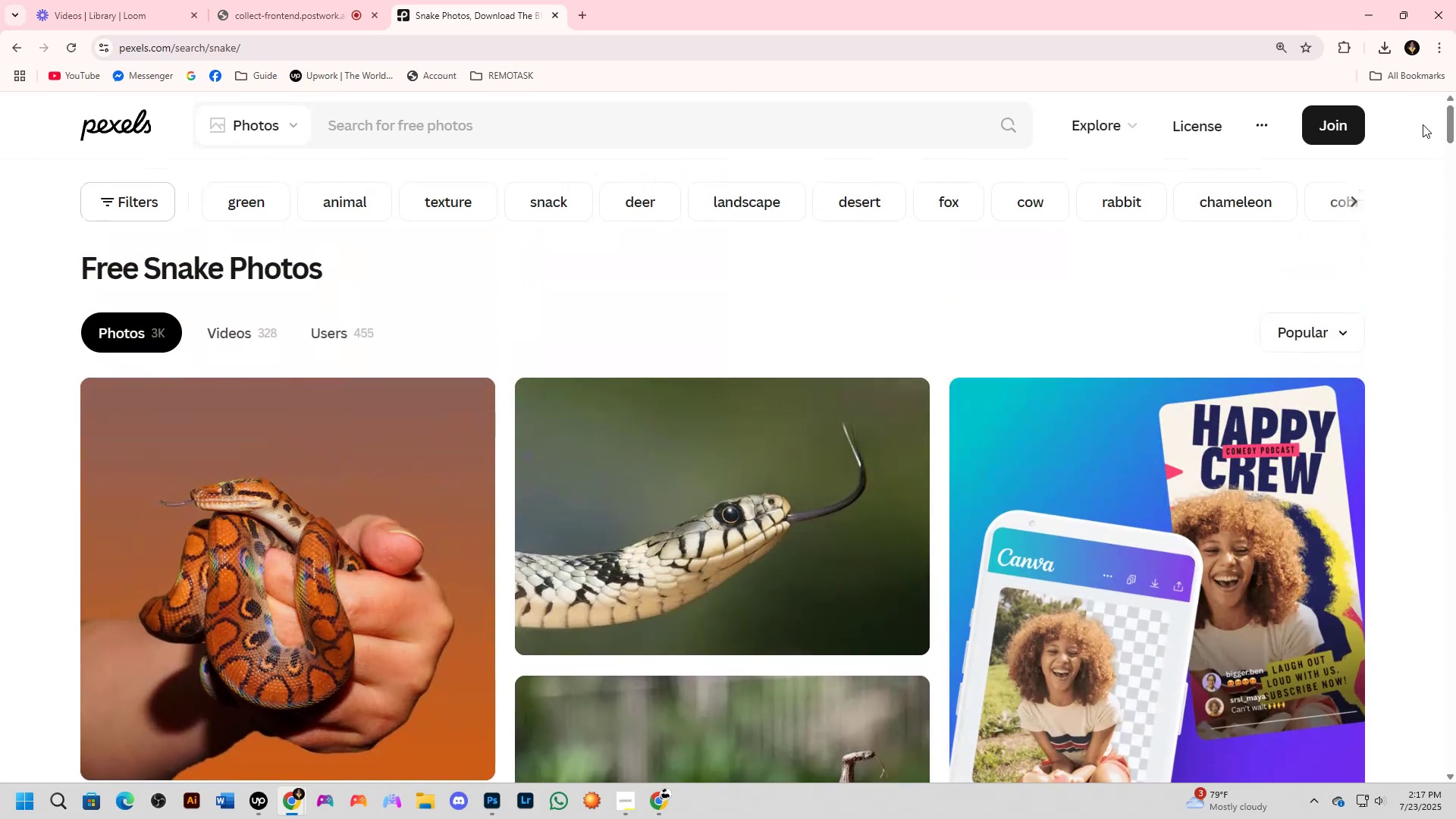 
scroll: coordinate [785, 539], scroll_direction: down, amount: 4.0
 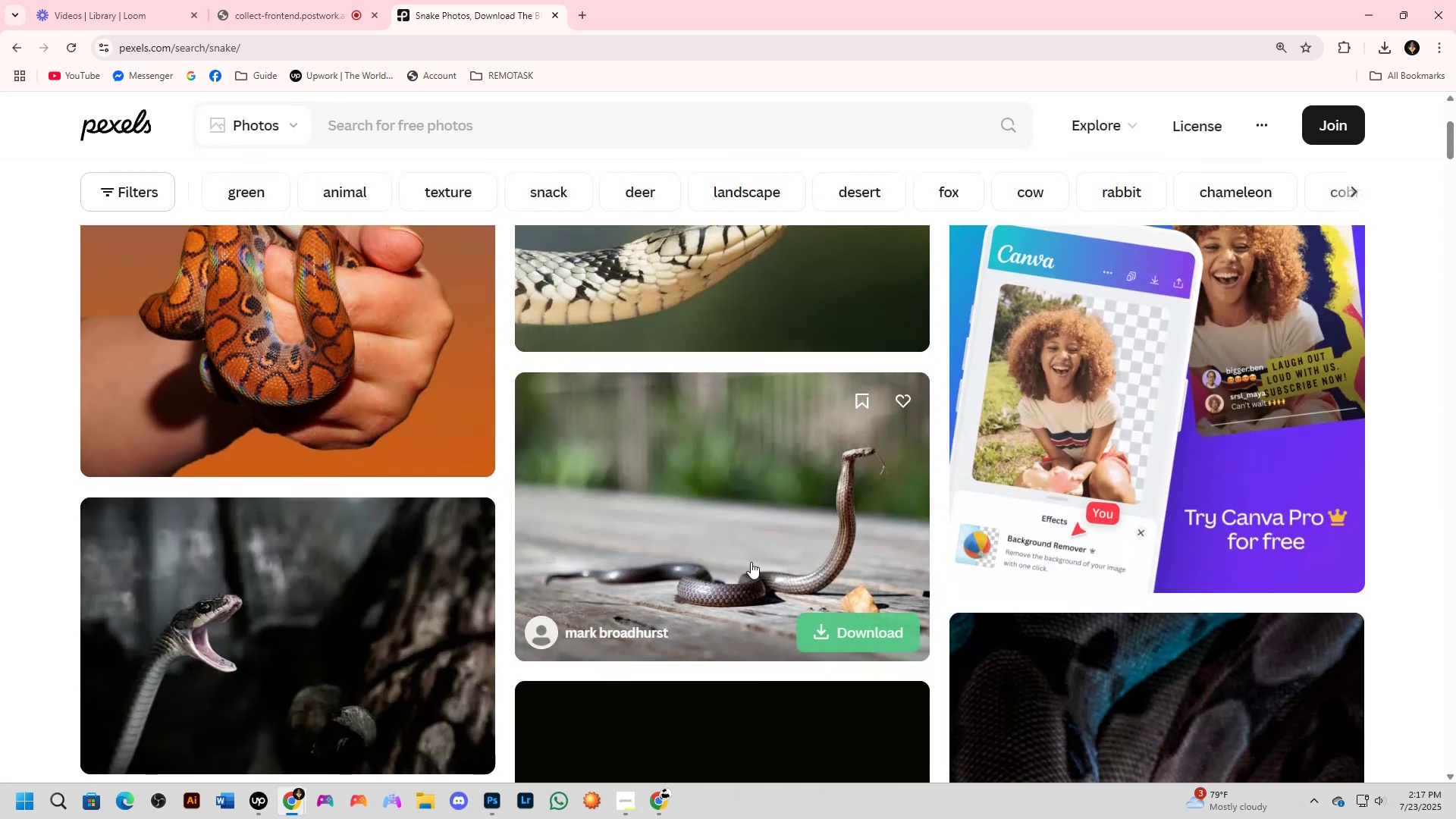 
scroll: coordinate [728, 554], scroll_direction: up, amount: 1.0
 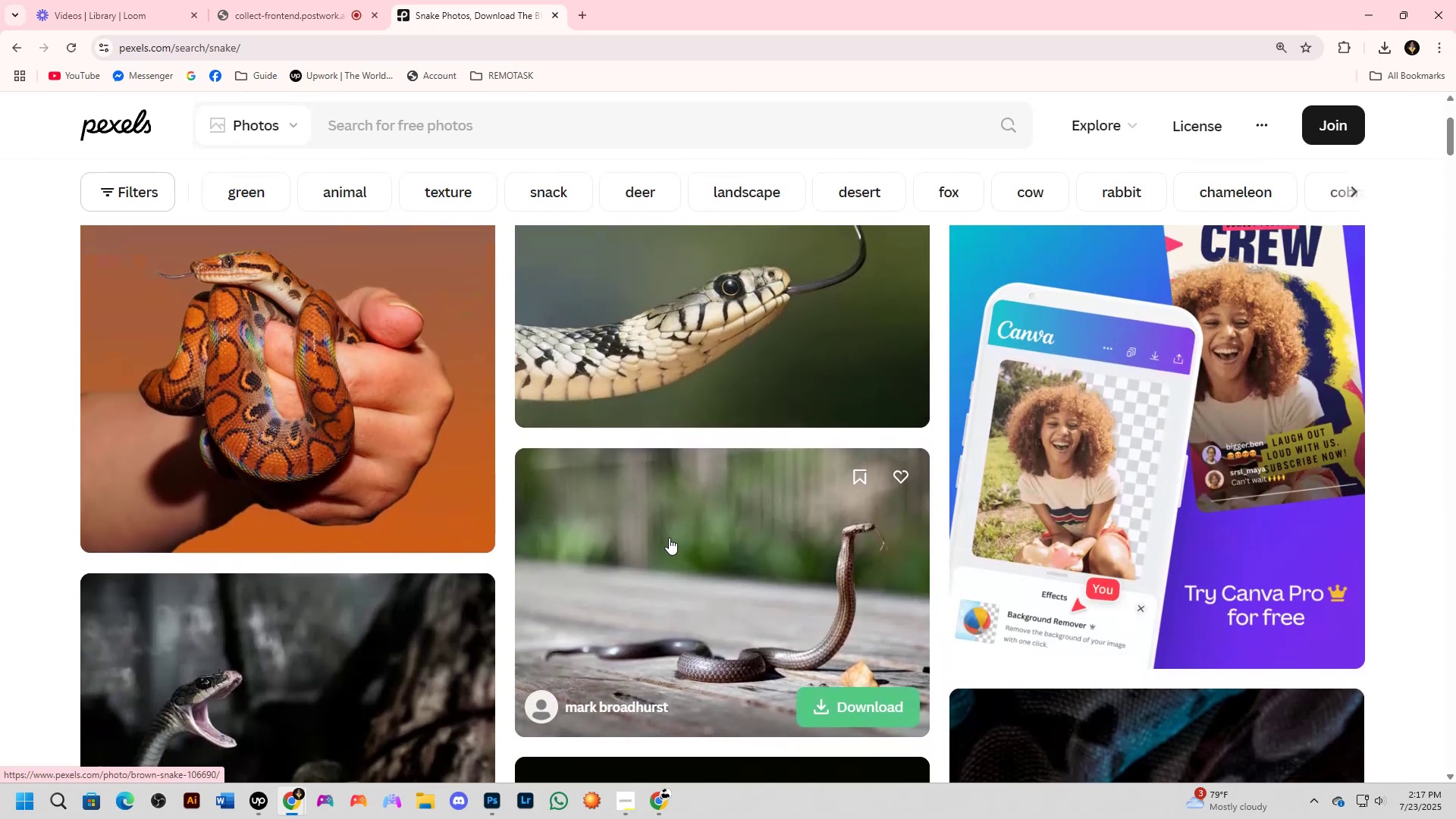 
key(Alt+AltLeft)
 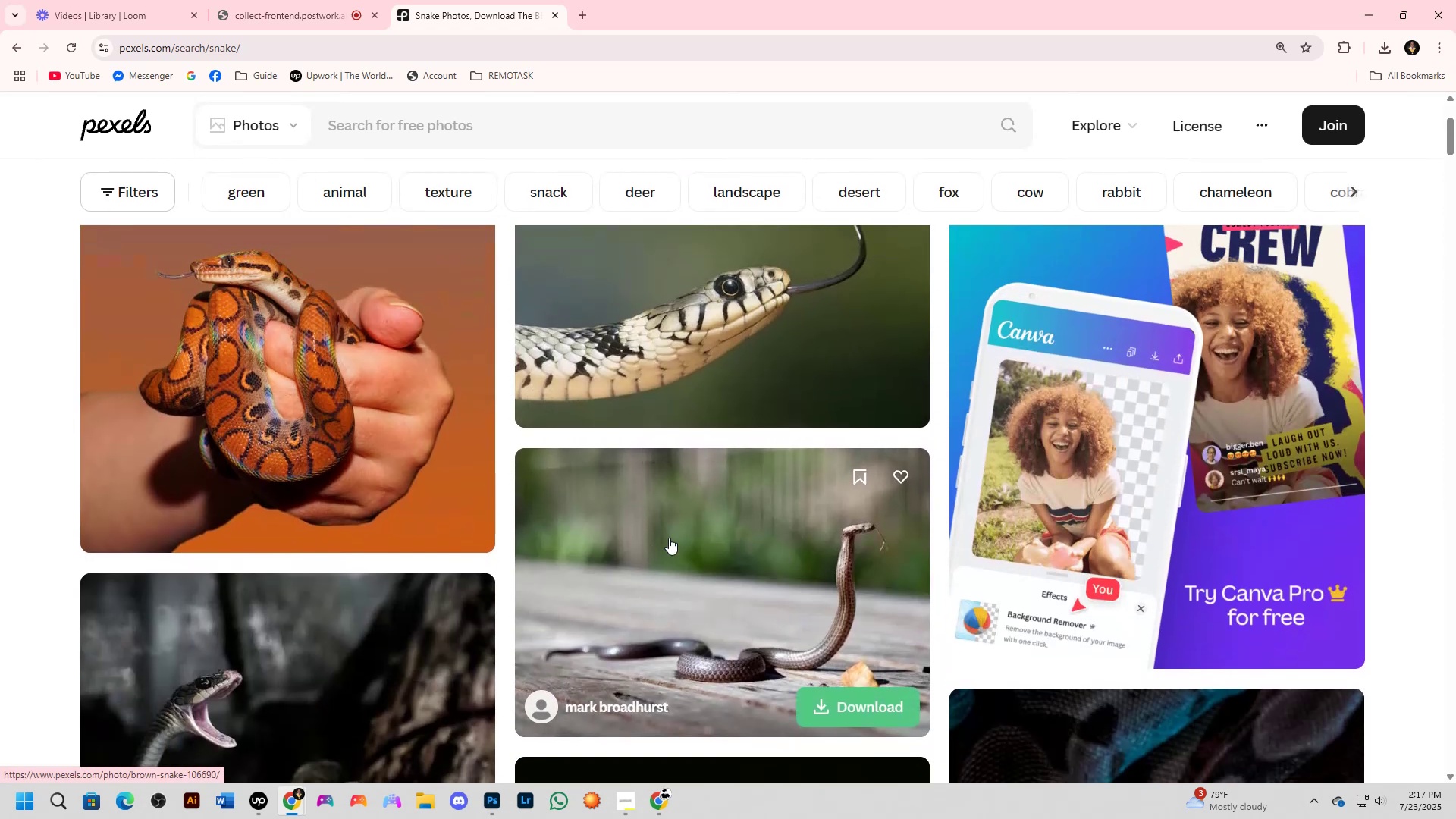 
key(Alt+Tab)
 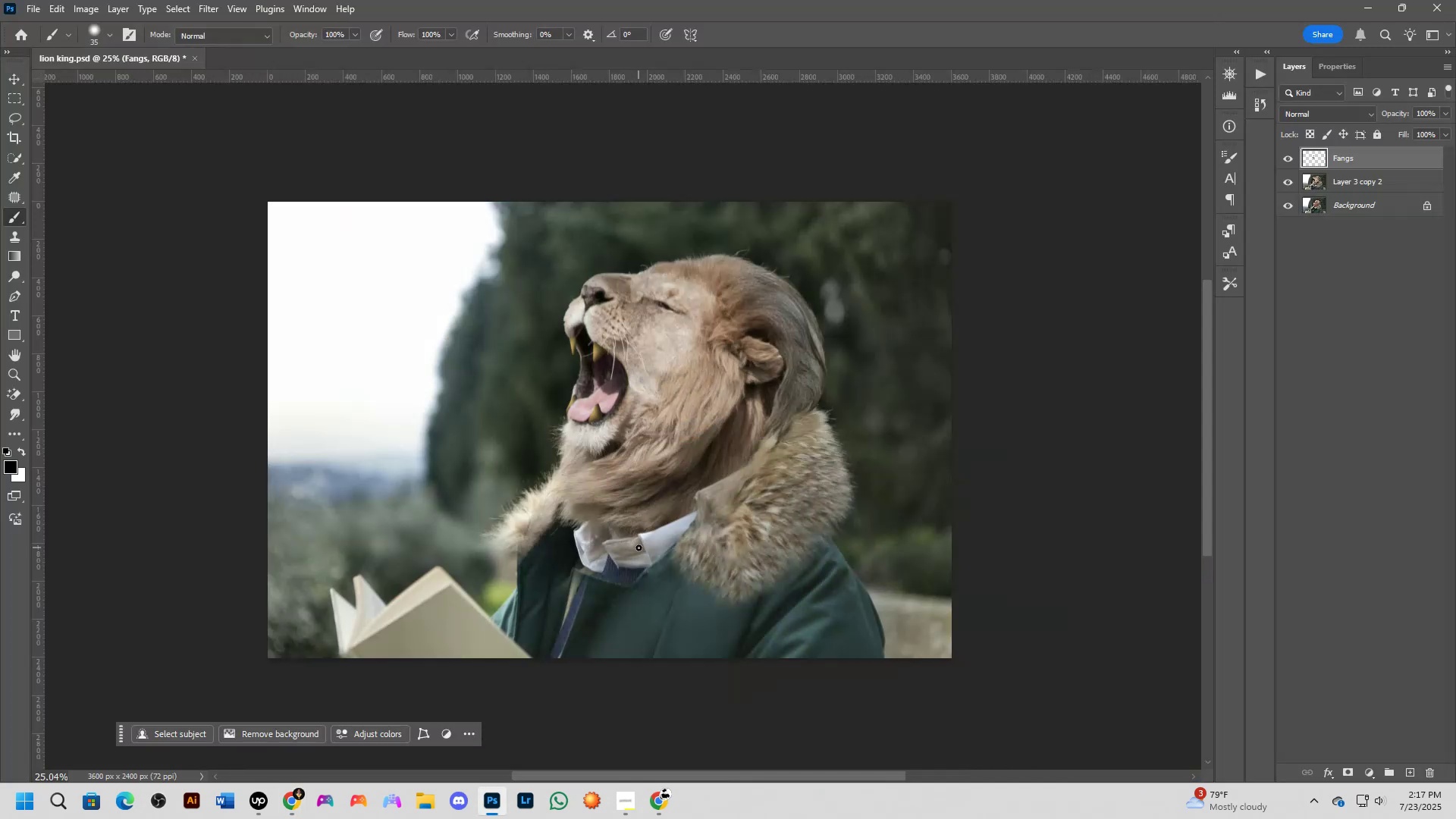 
key(Alt+AltLeft)
 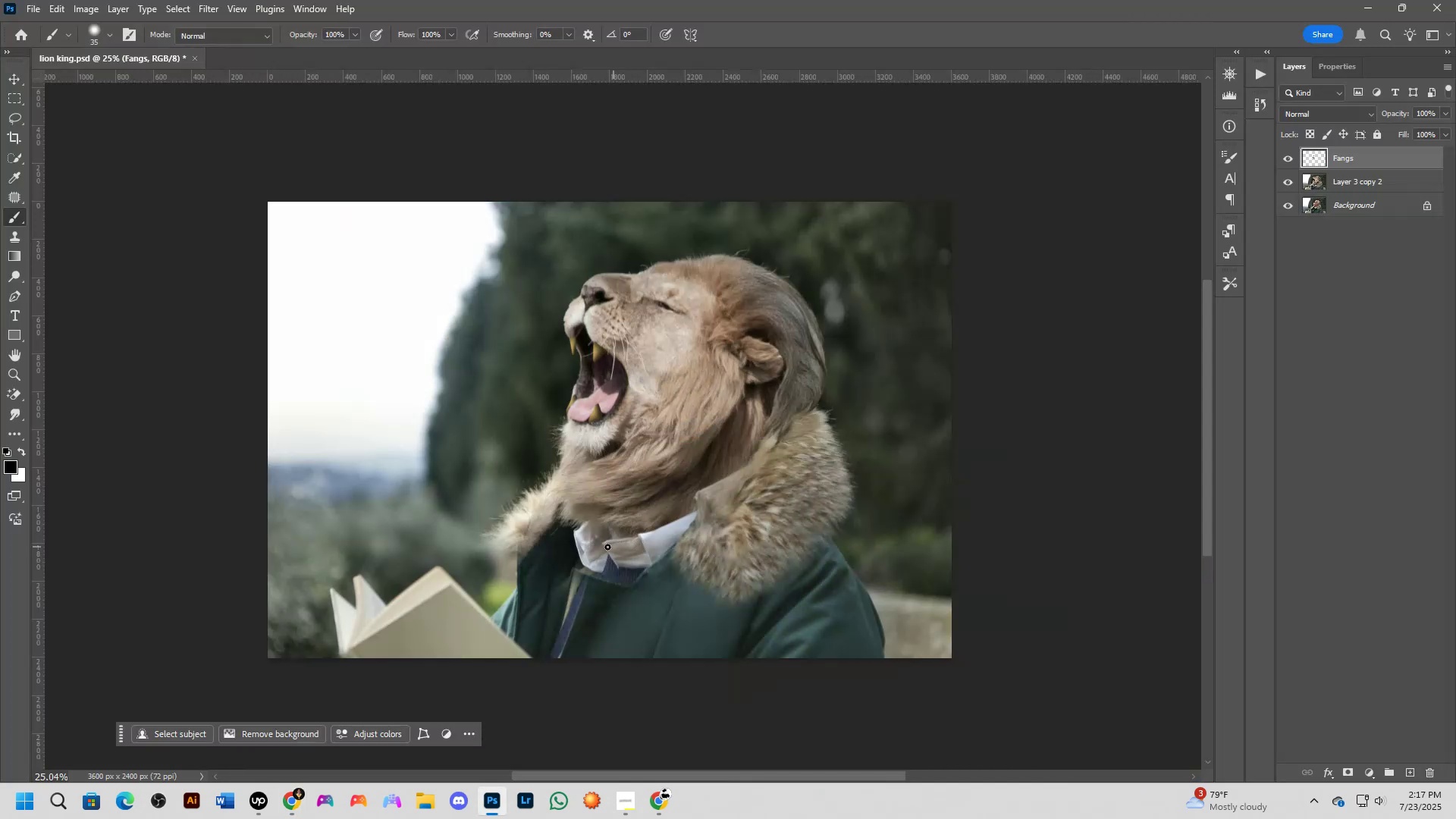 
key(Alt+Tab)
 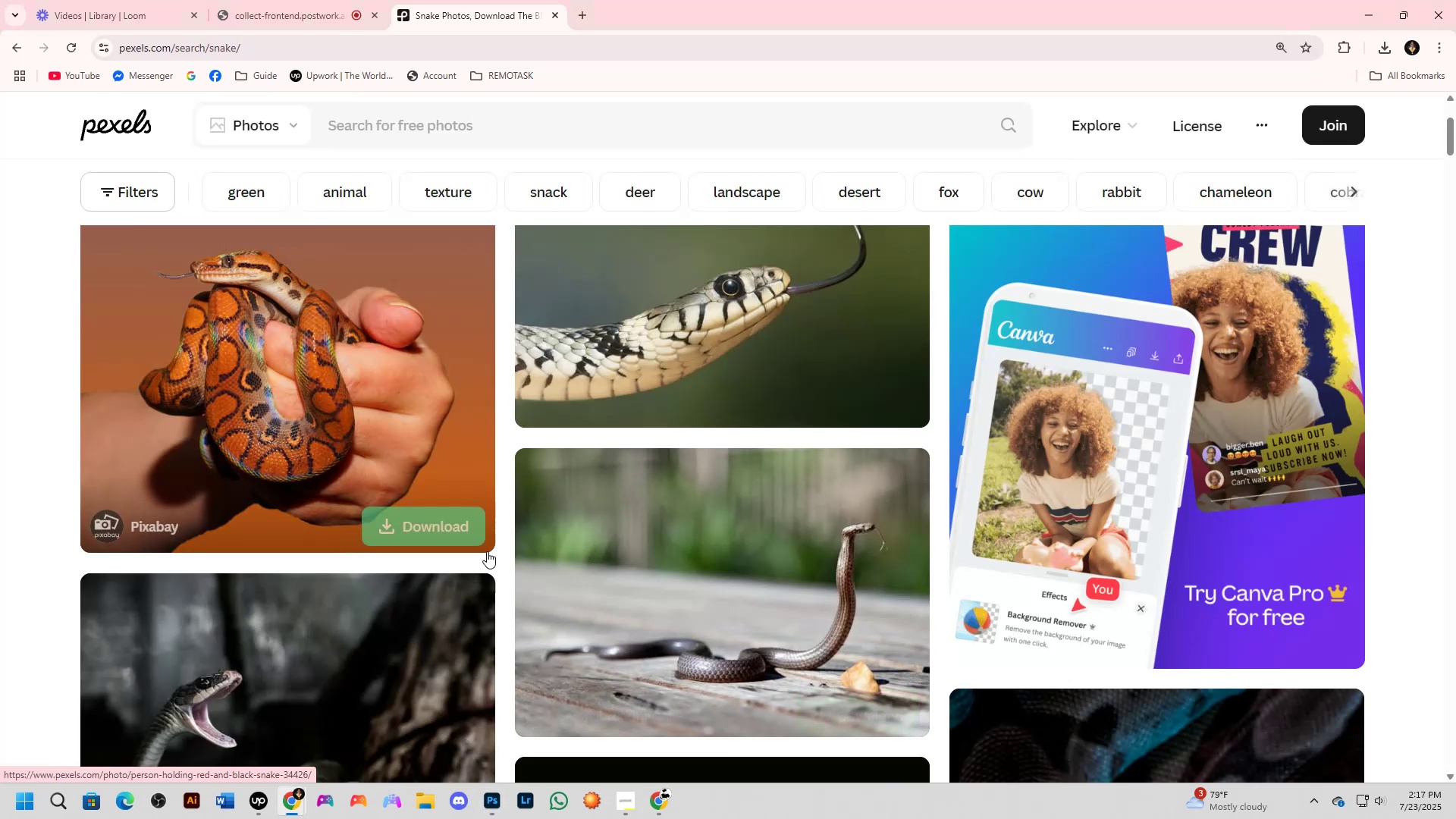 
key(Alt+AltLeft)
 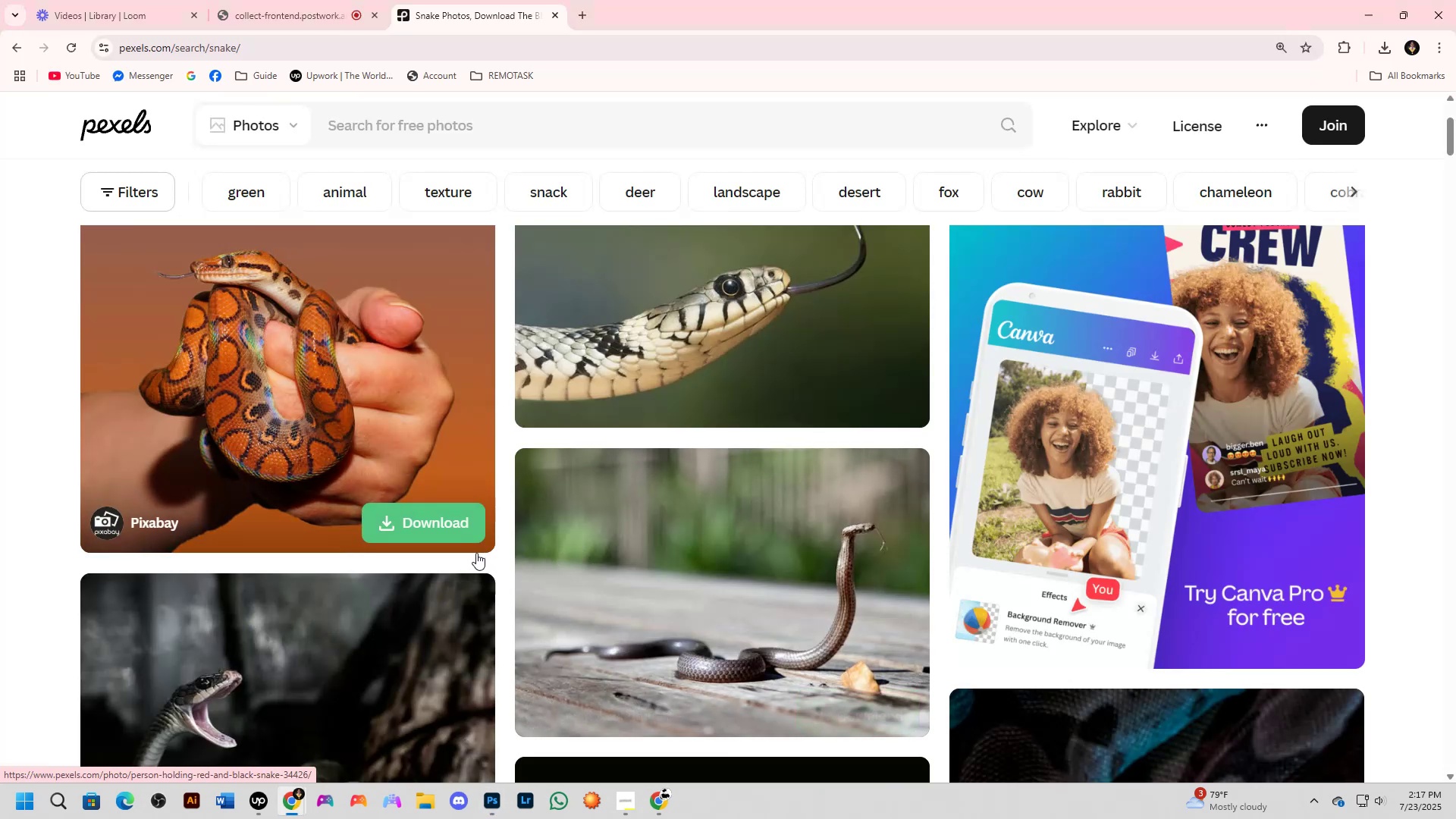 
key(Alt+Tab)
 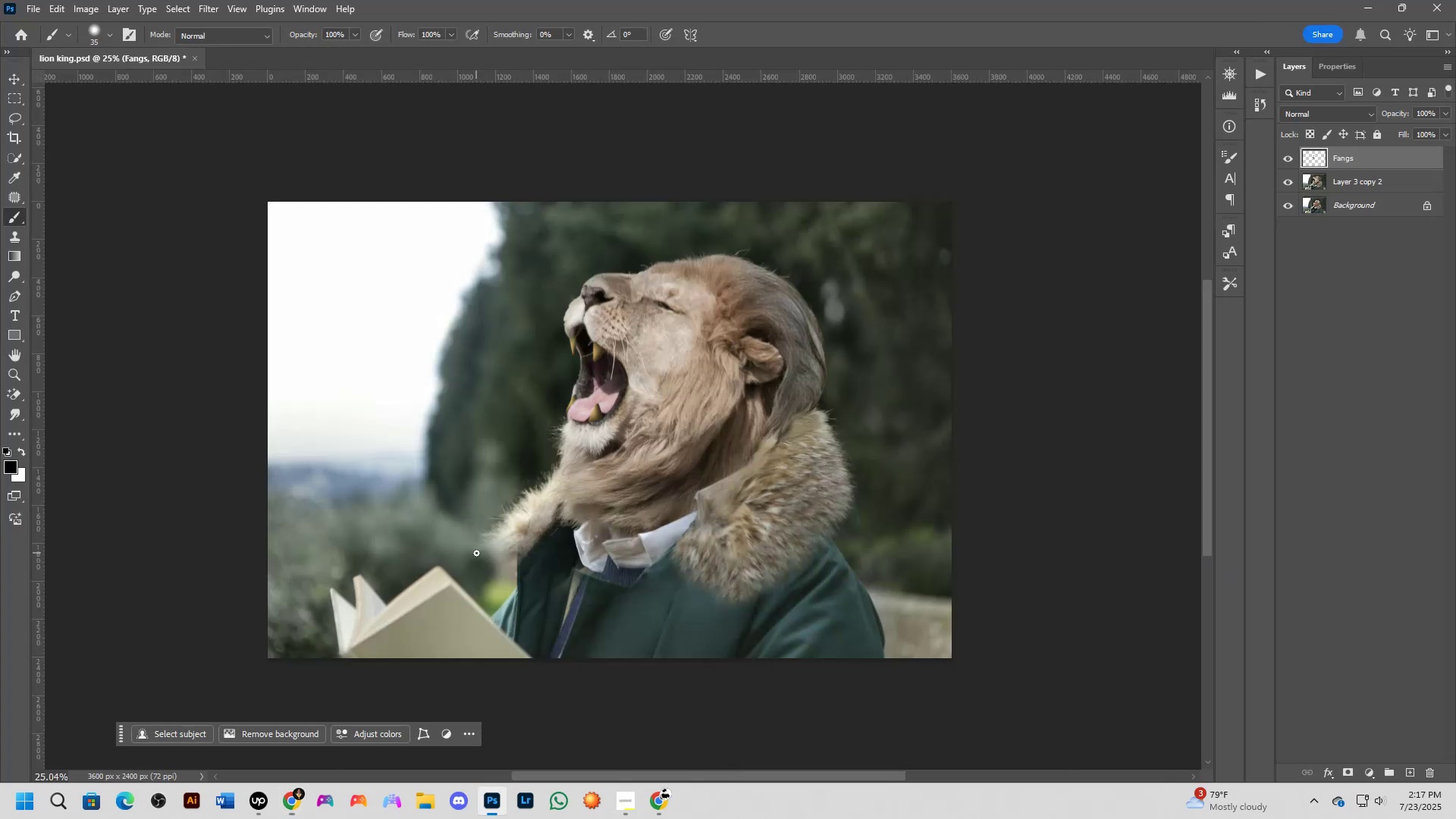 
scroll: coordinate [476, 553], scroll_direction: down, amount: 2.0
 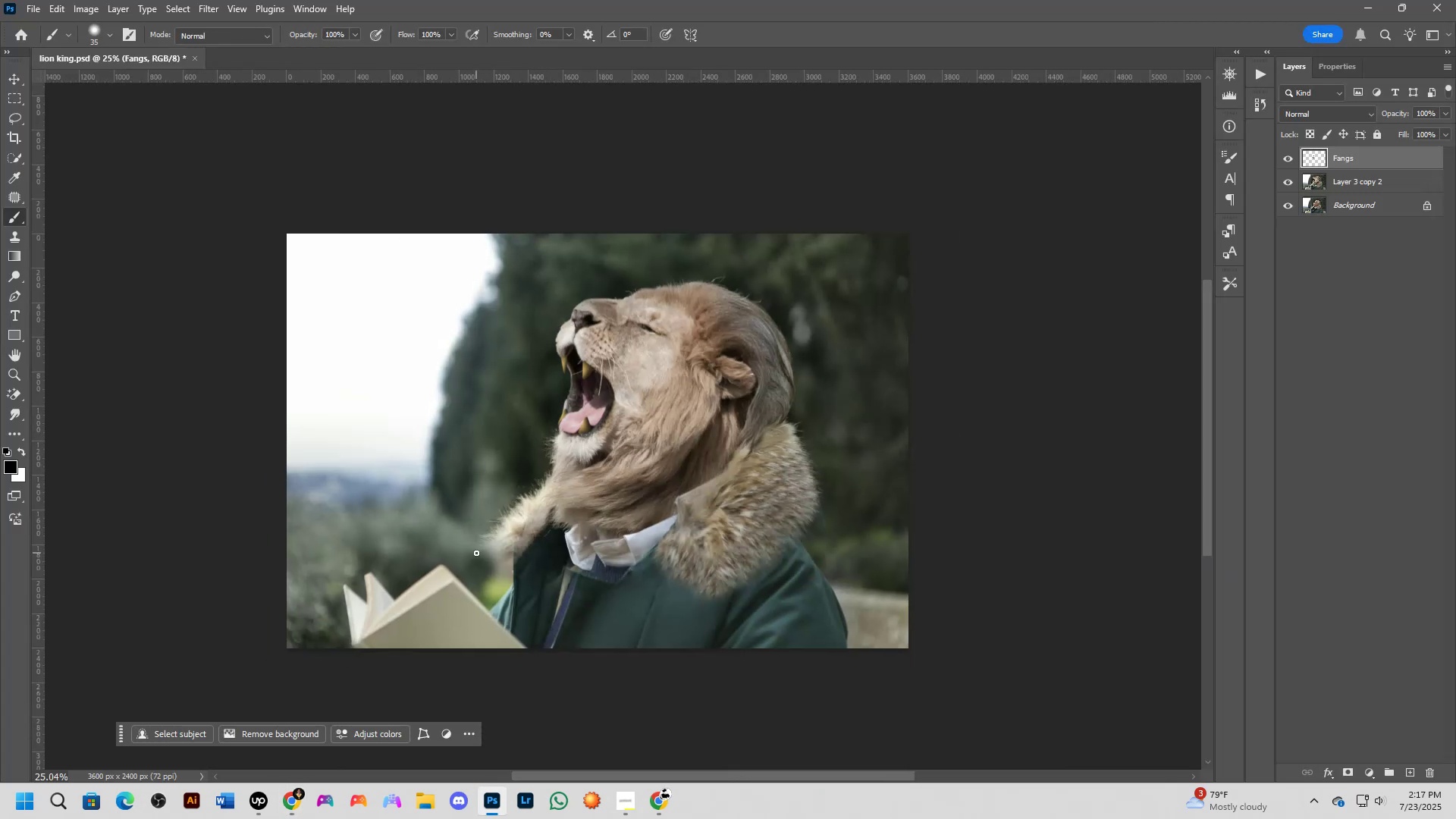 
key(Alt+AltLeft)
 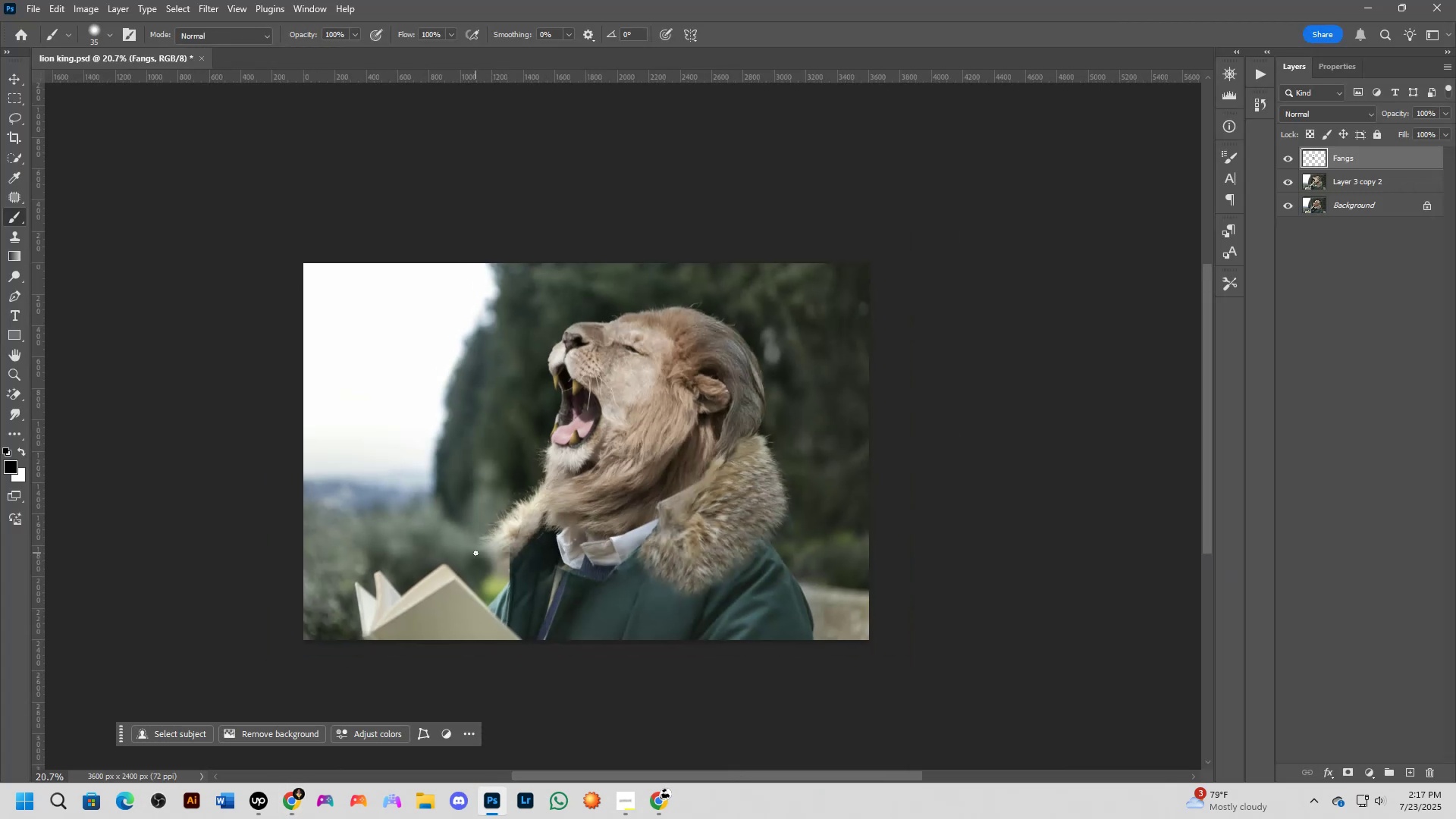 
key(Alt+Tab)
 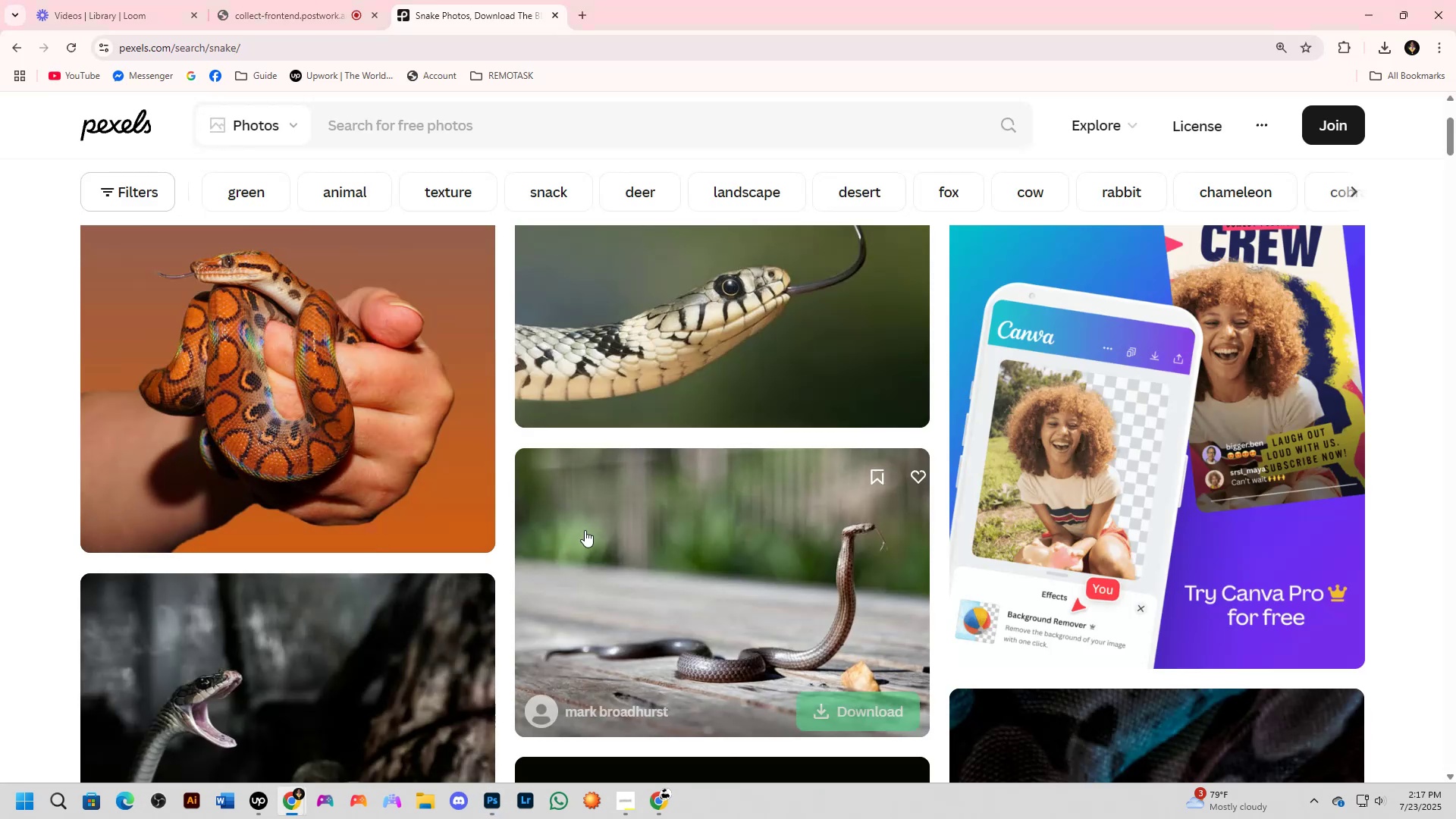 
scroll: coordinate [573, 555], scroll_direction: down, amount: 17.0
 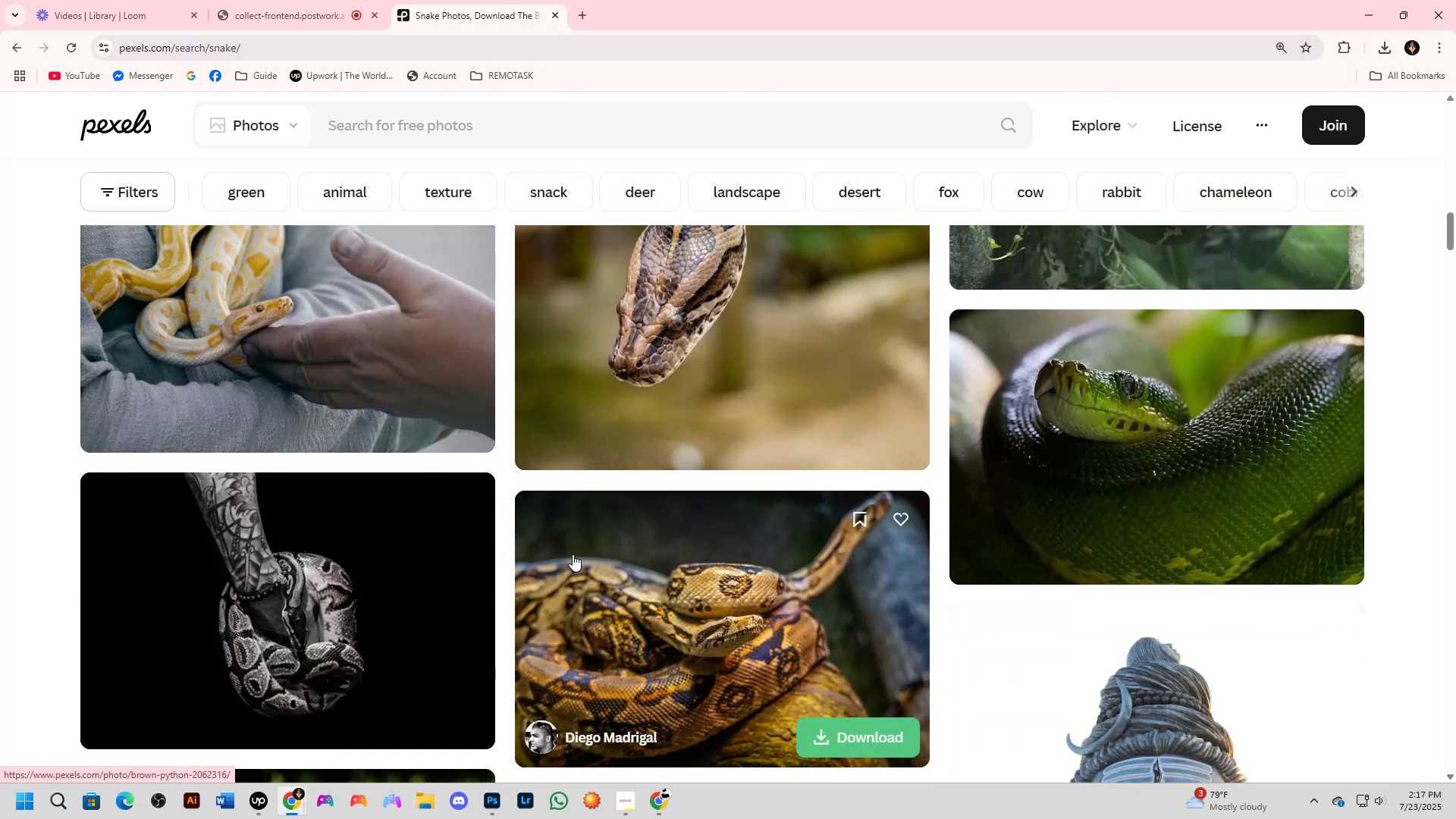 
scroll: coordinate [573, 554], scroll_direction: down, amount: 2.0
 